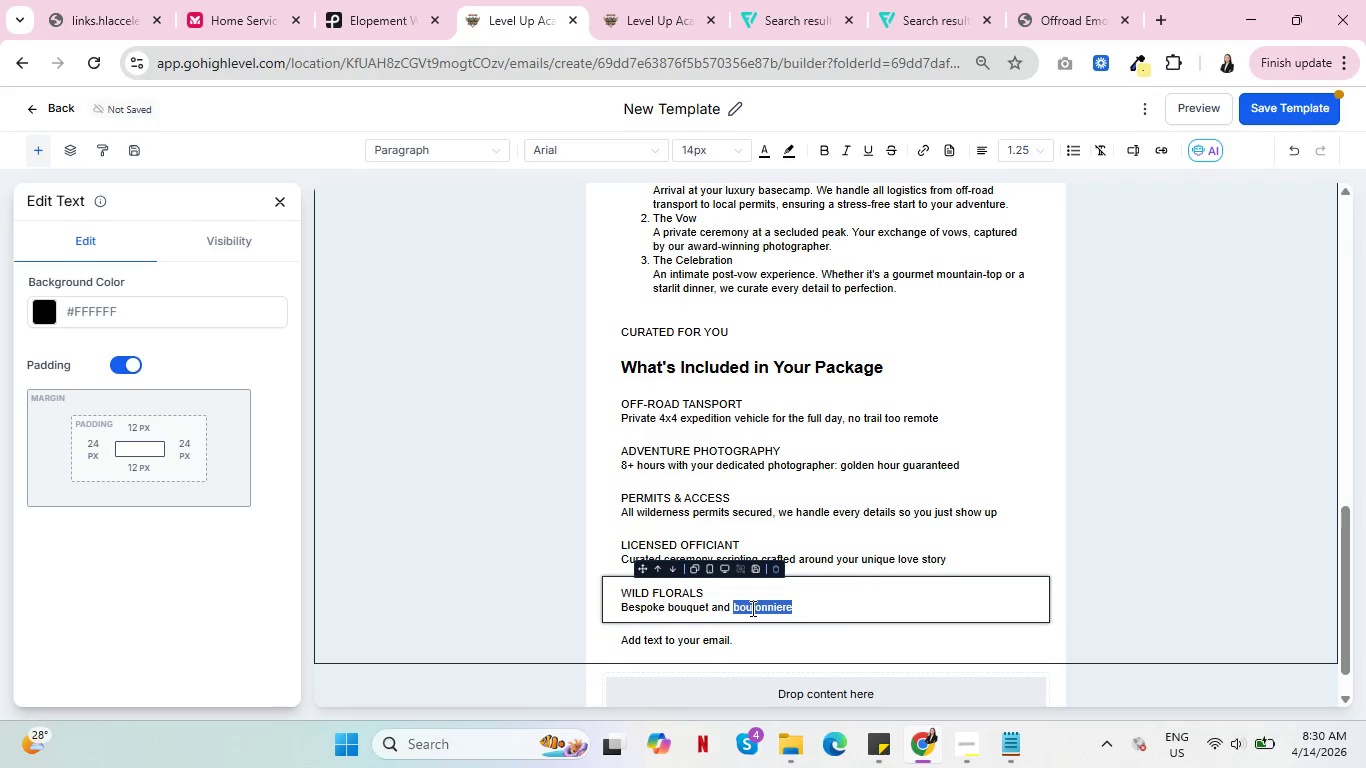 
key(Control+C)
 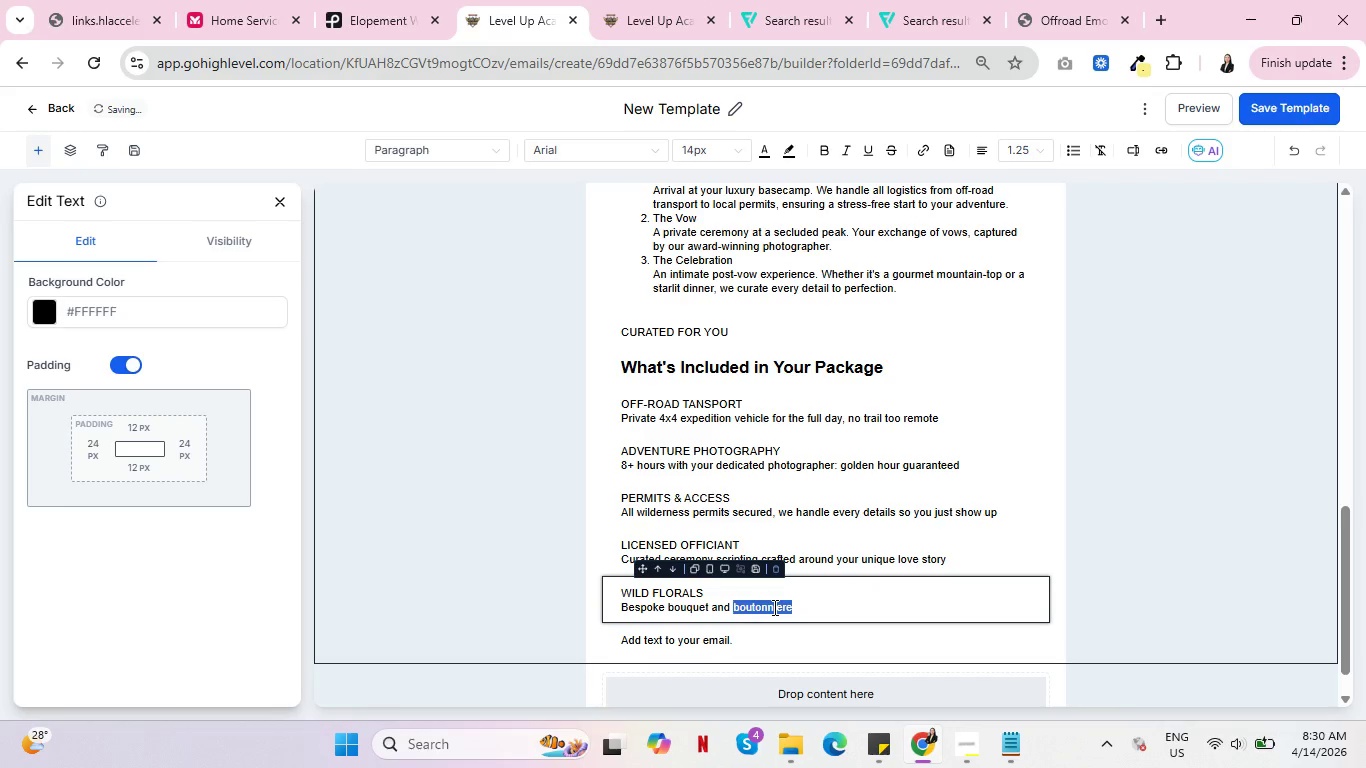 
wait(6.66)
 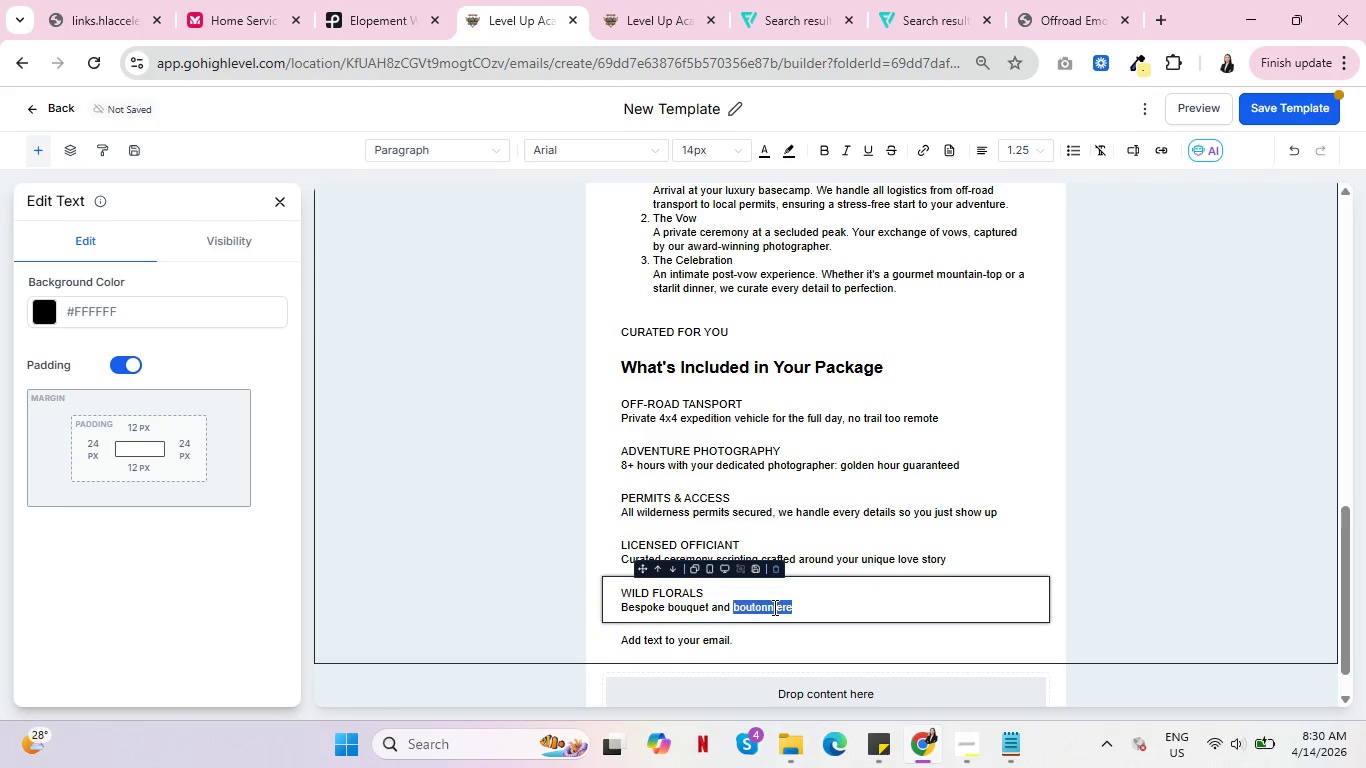 
left_click([811, 607])
 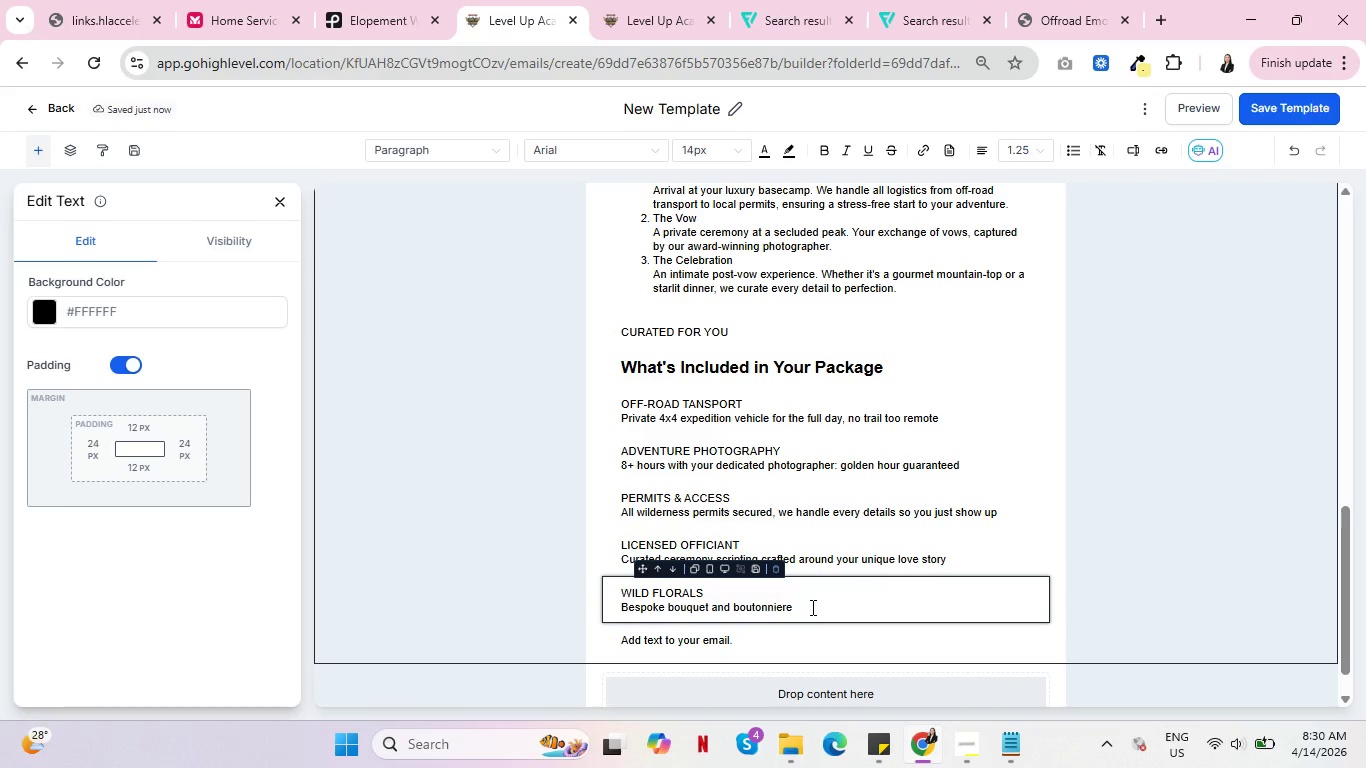 
type( source )
key(Backspace)
type(d from local alpine botanicals)
 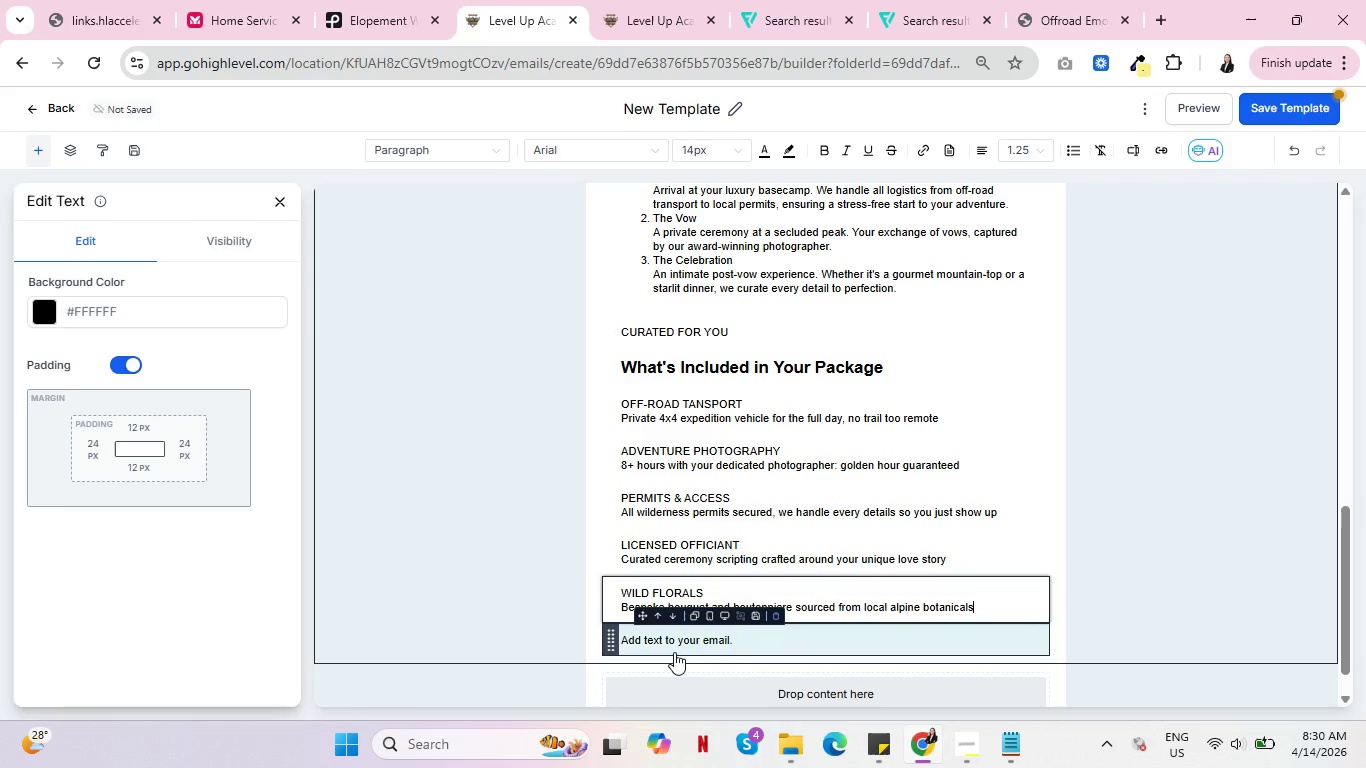 
left_click([674, 642])
 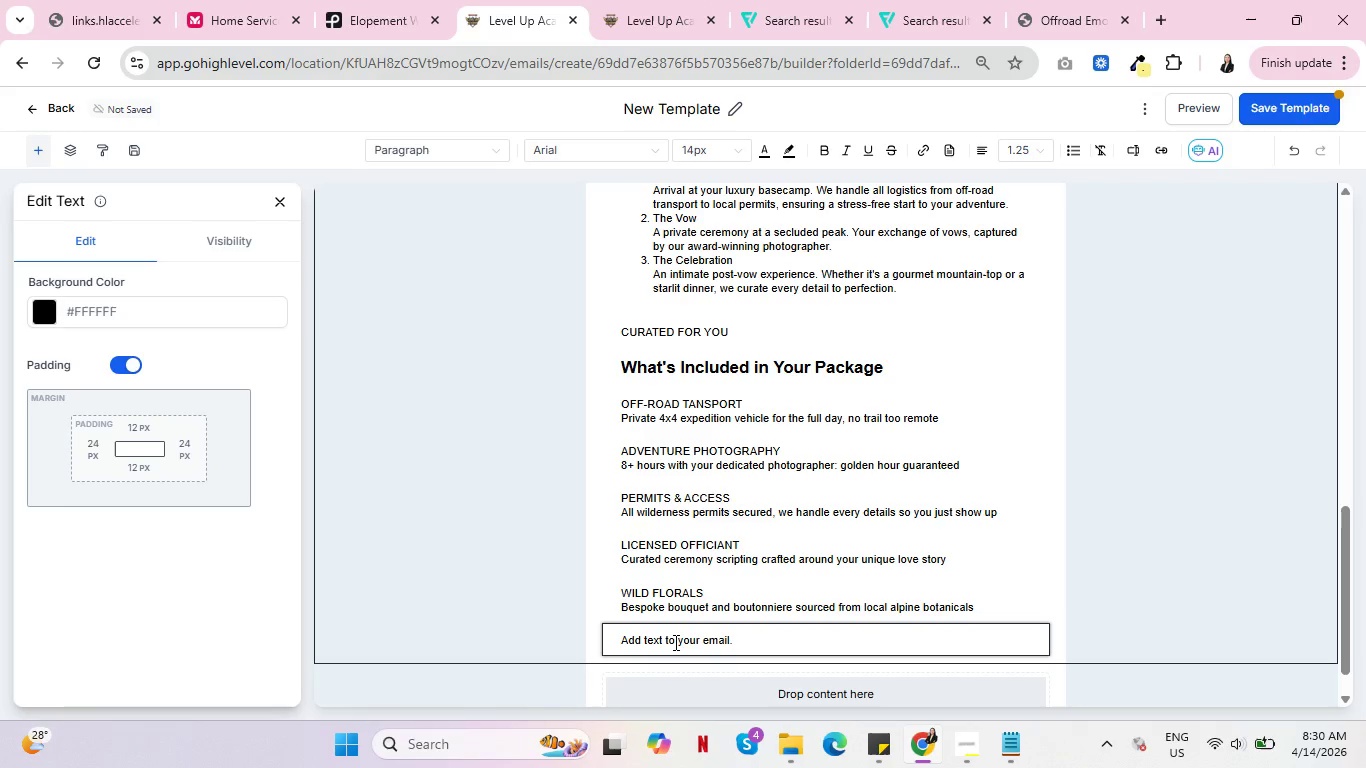 
double_click([674, 642])
 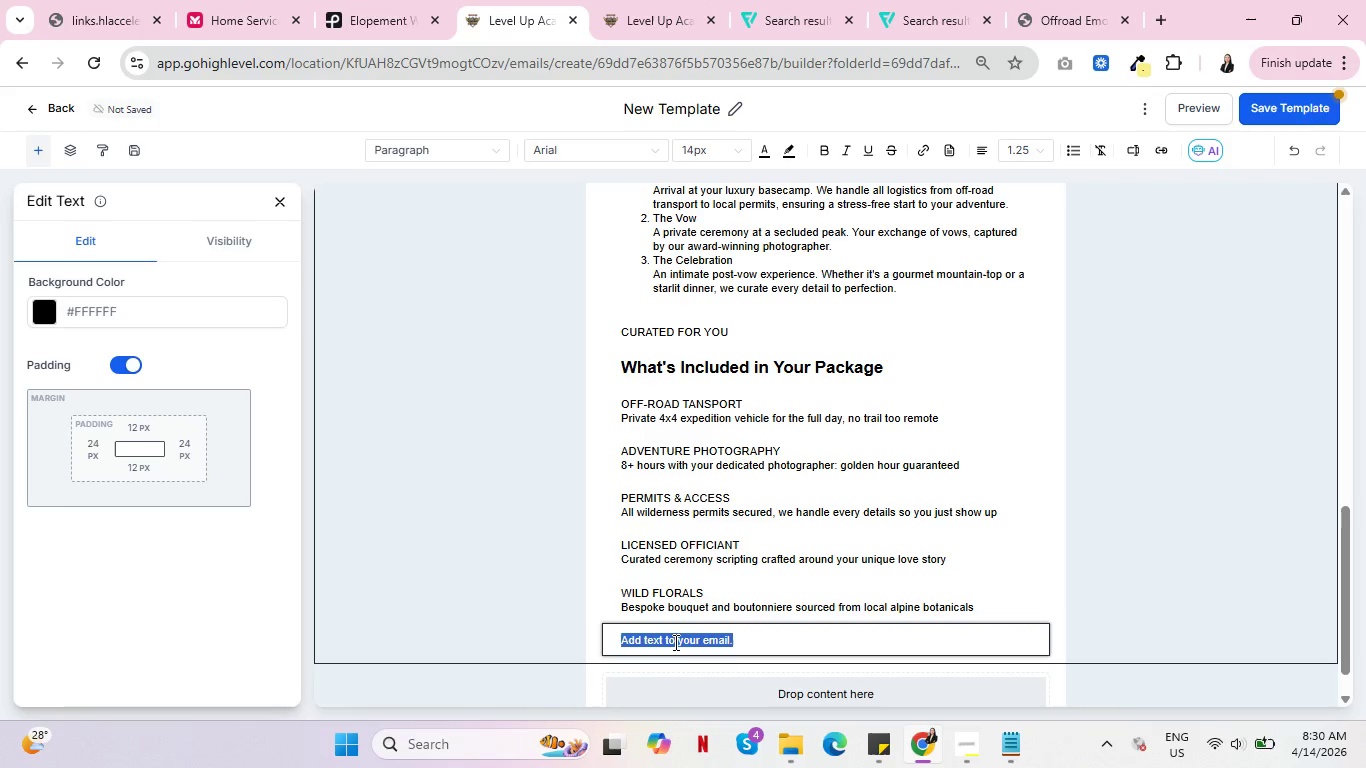 
triple_click([674, 642])
 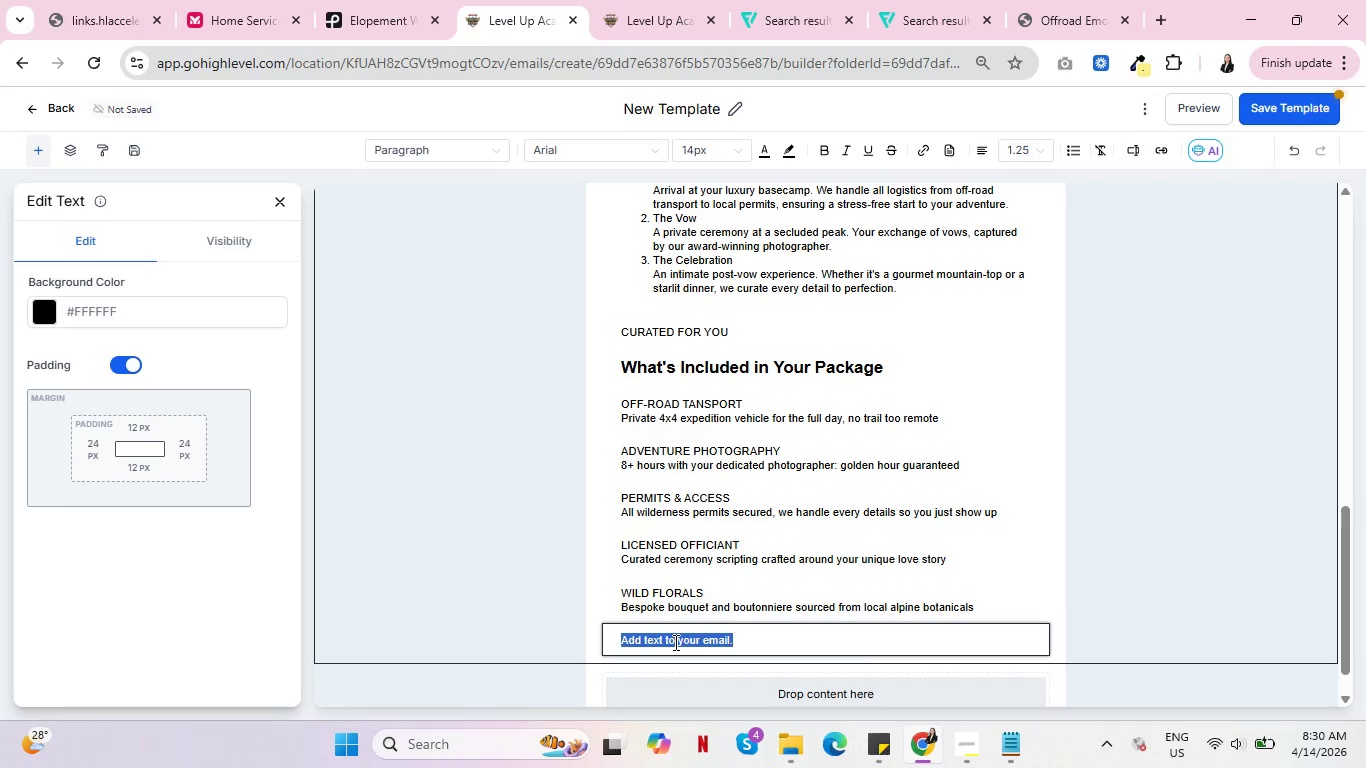 
triple_click([674, 642])
 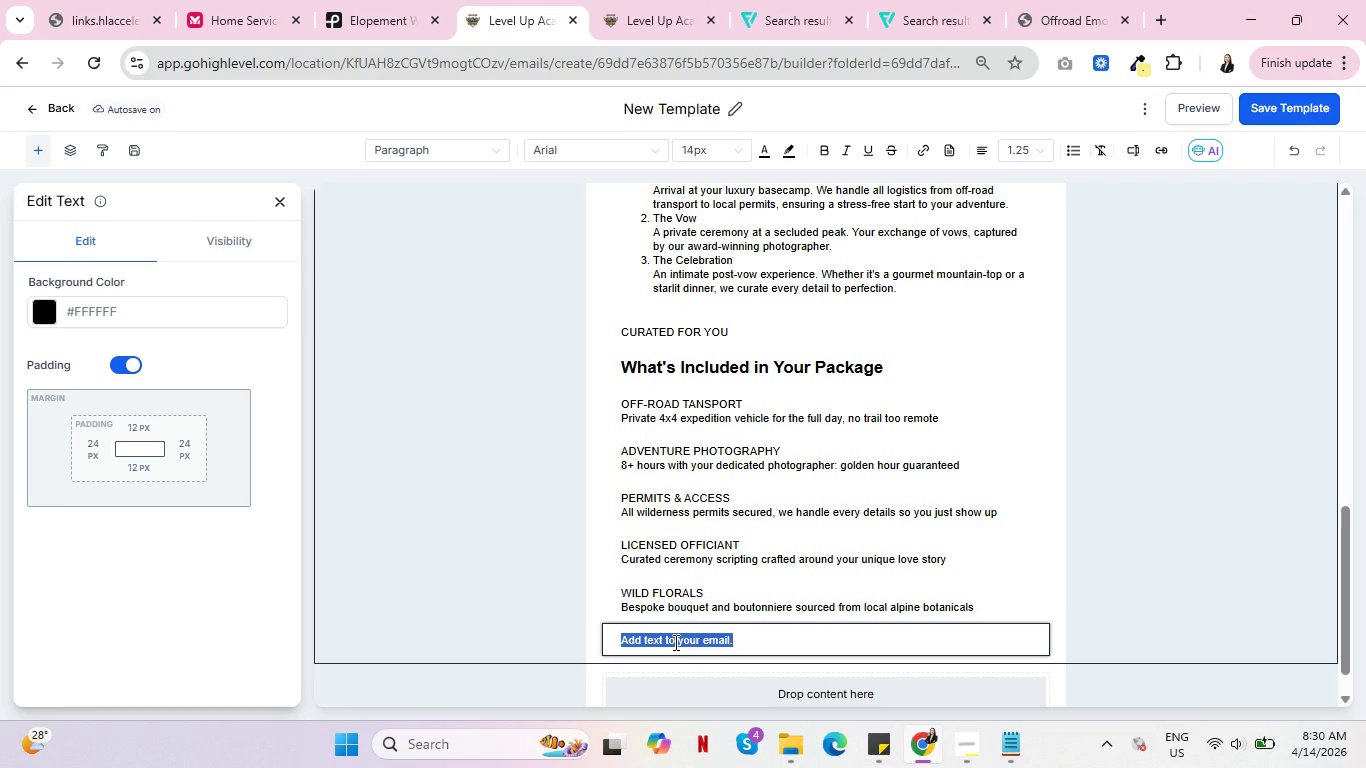 
wait(7.41)
 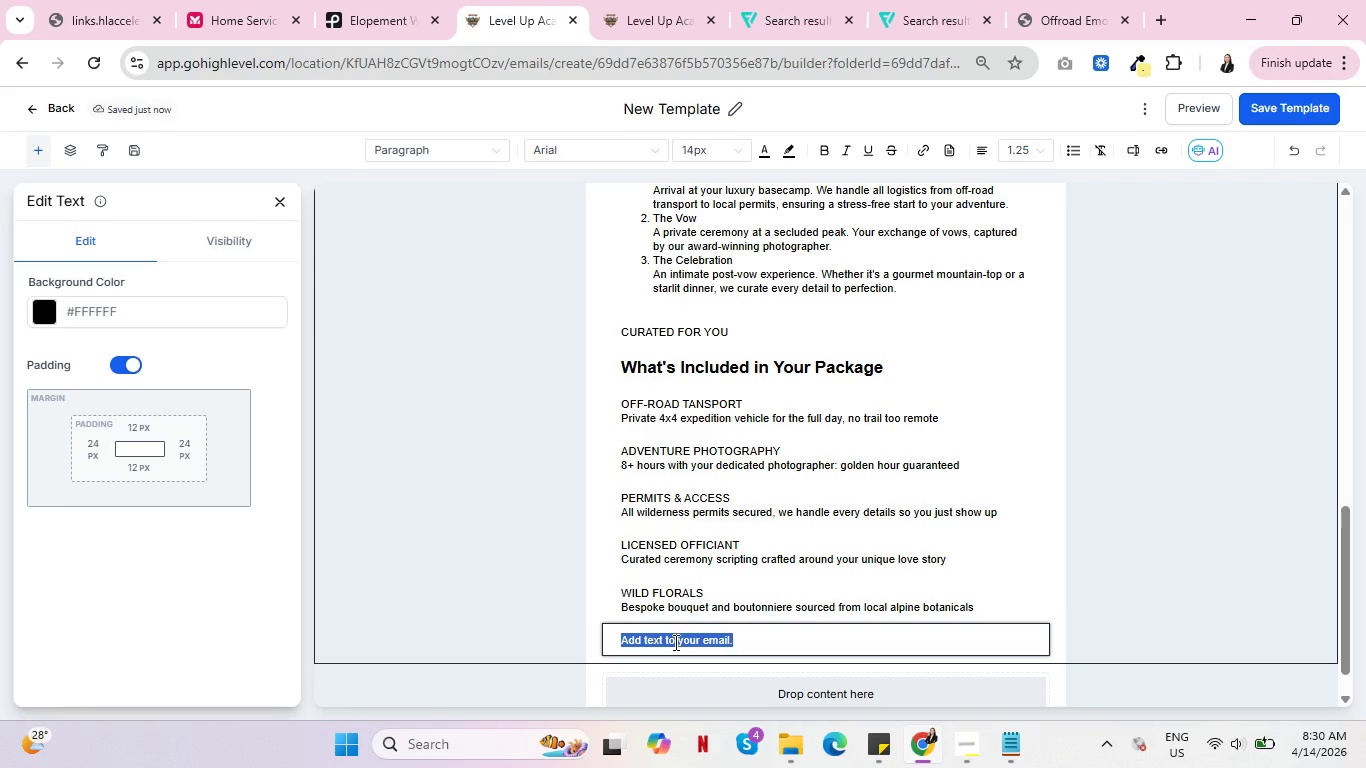 
type(FULL PLANNING SUPPORT)
 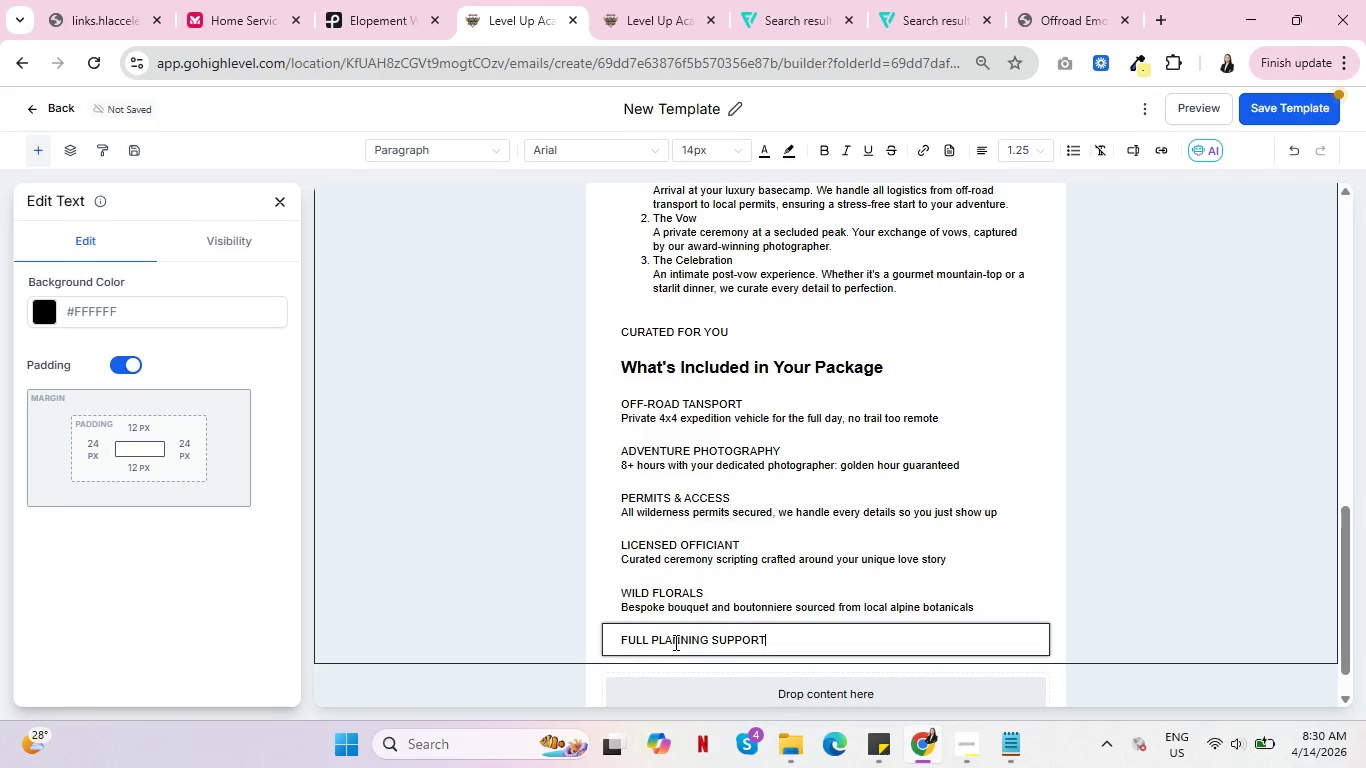 
key(Enter)
 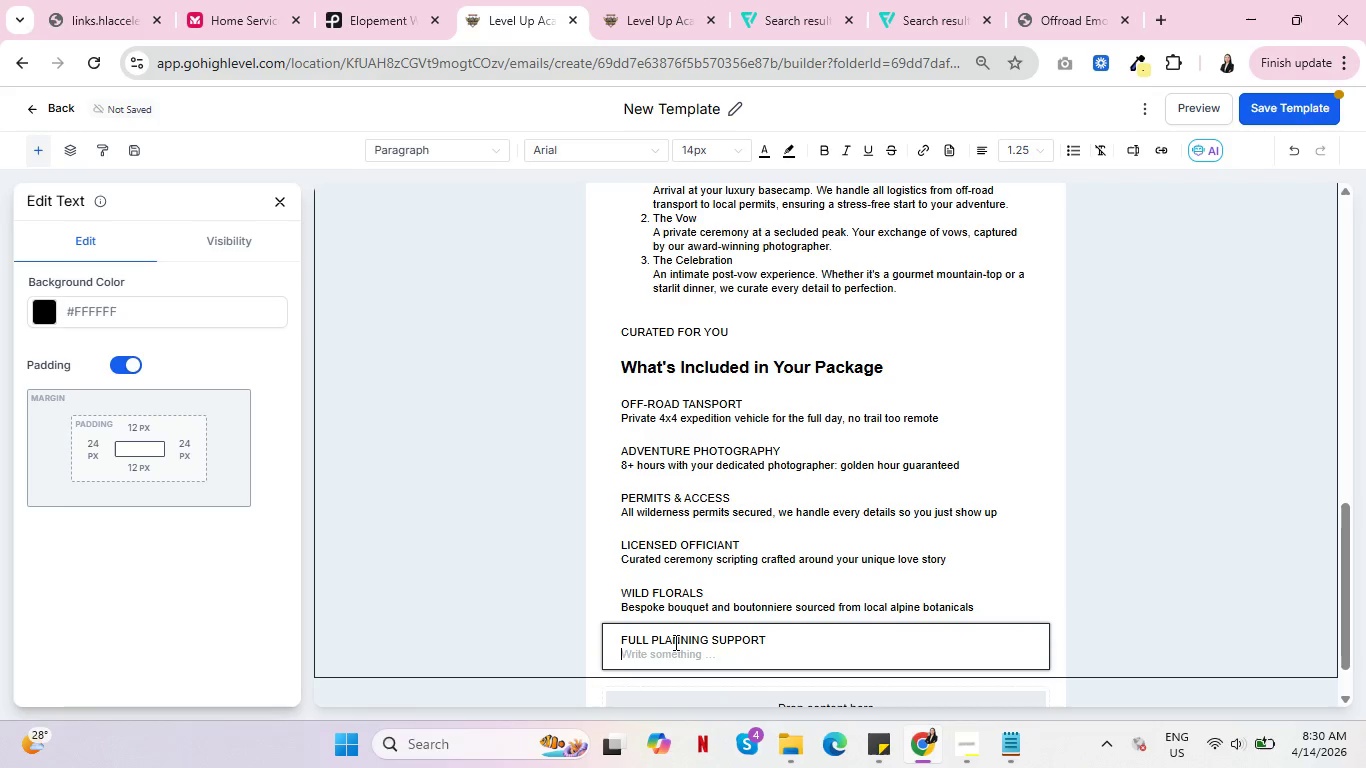 
type(Dedicated planner from booking to your final gallery delivery)
 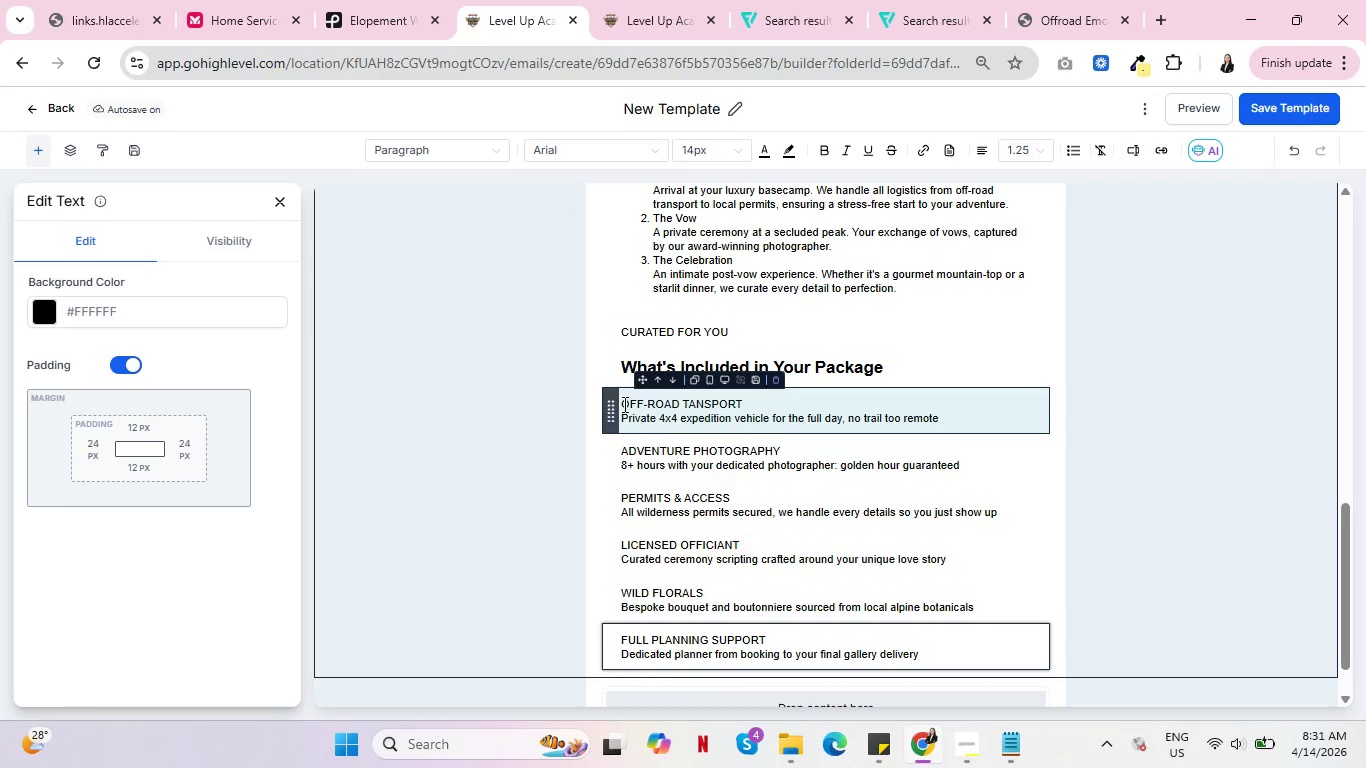 
wait(14.19)
 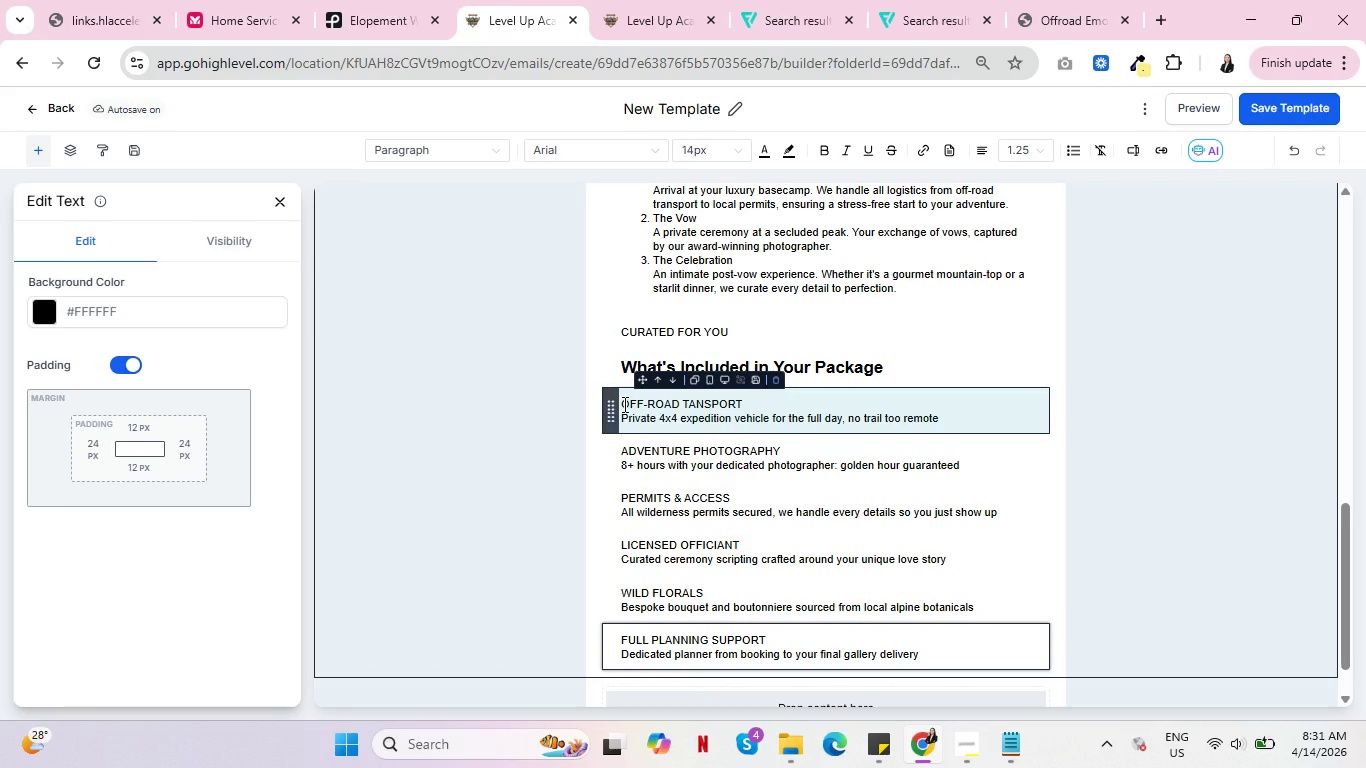 
left_click([642, 403])
 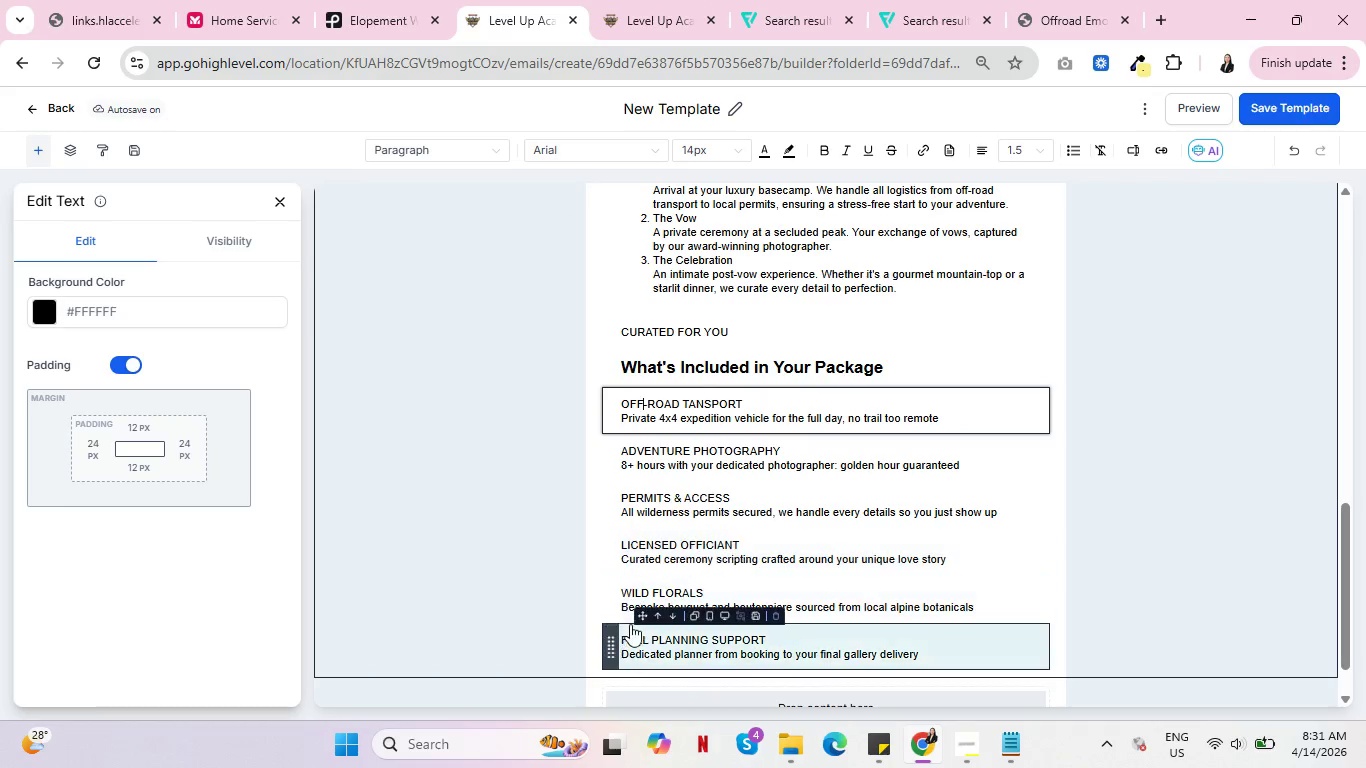 
scroll: coordinate [716, 558], scroll_direction: down, amount: 5.0
 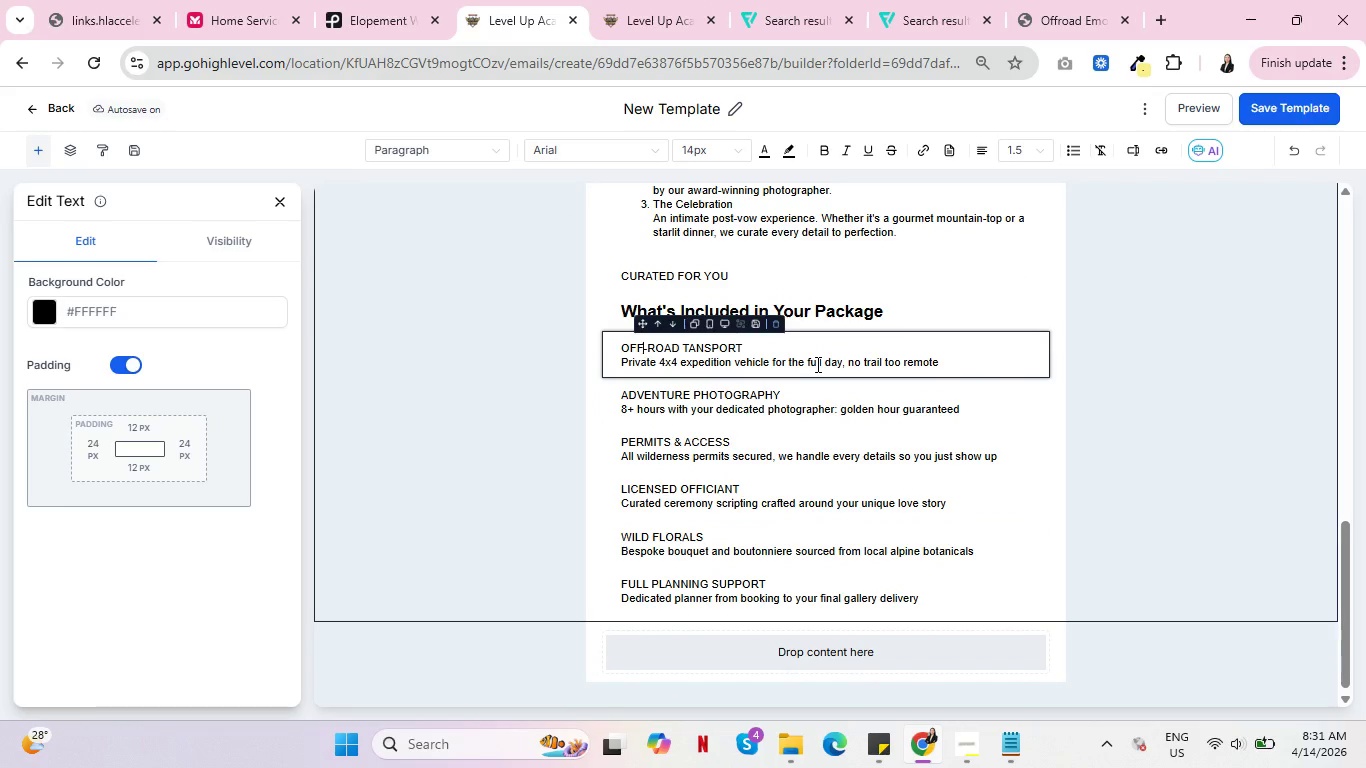 
wait(5.14)
 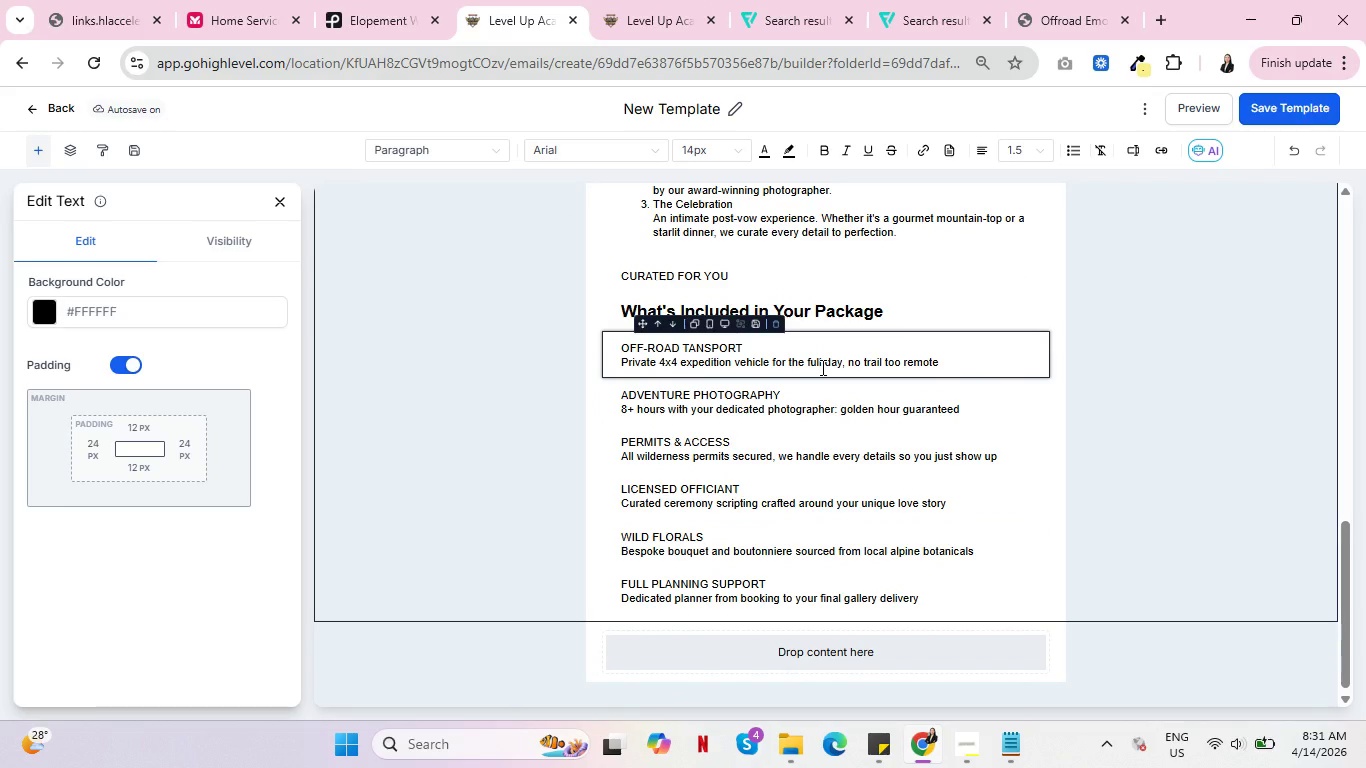 
left_click([285, 198])
 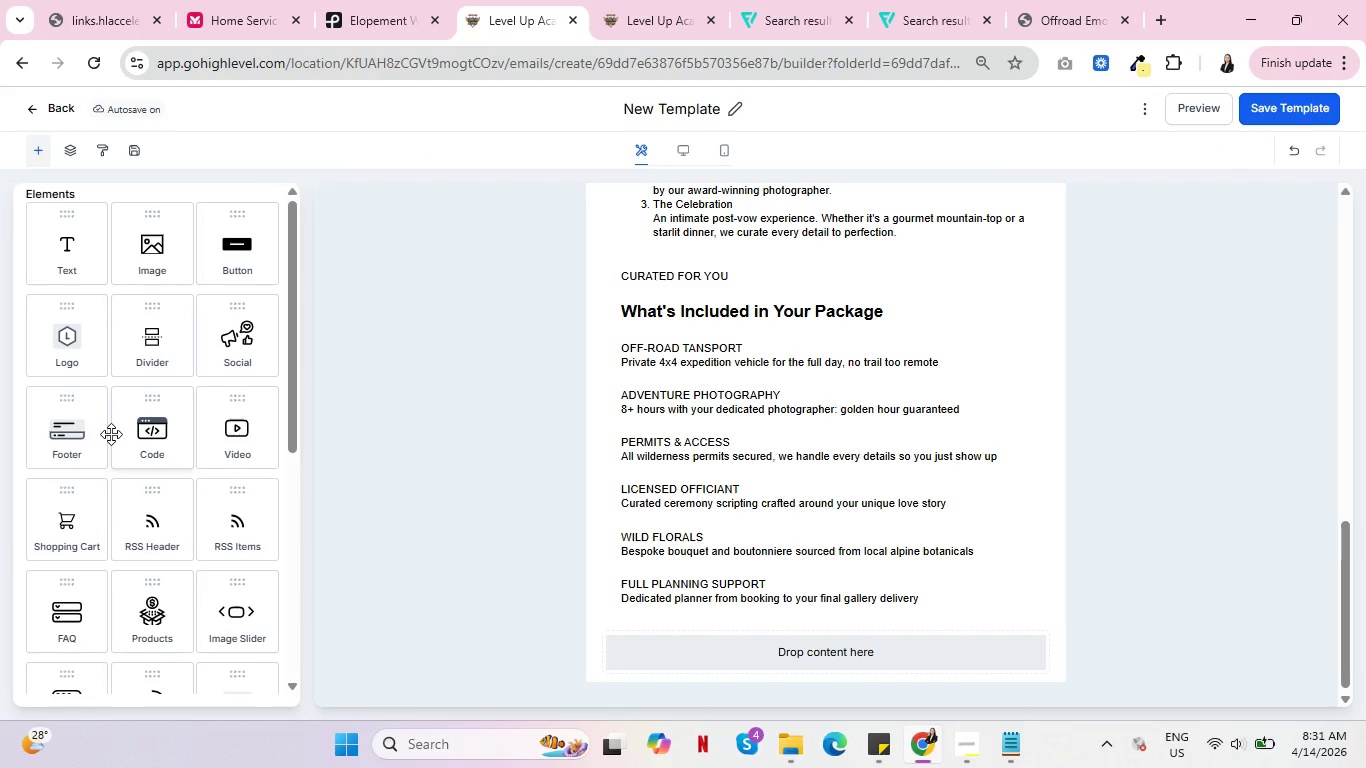 
wait(7.95)
 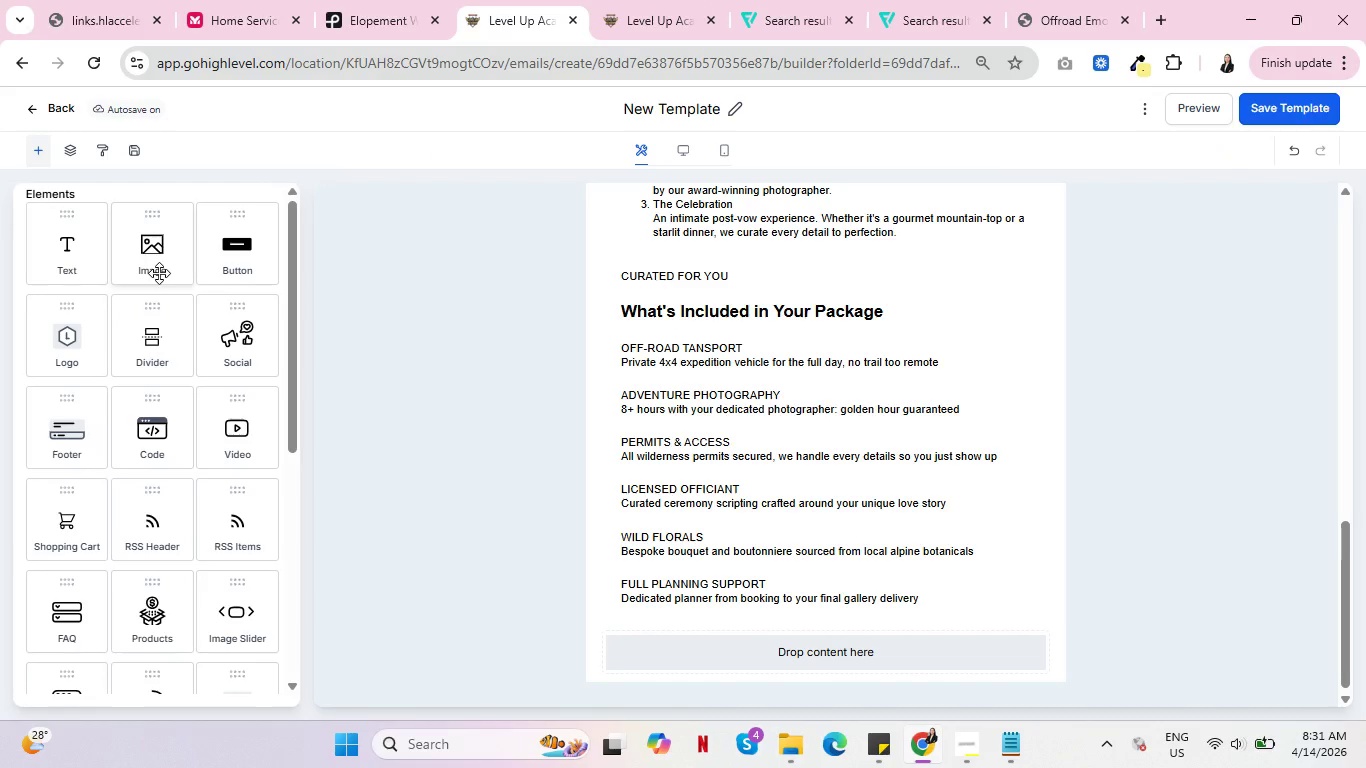 
scroll: coordinate [109, 432], scroll_direction: down, amount: 1.0
 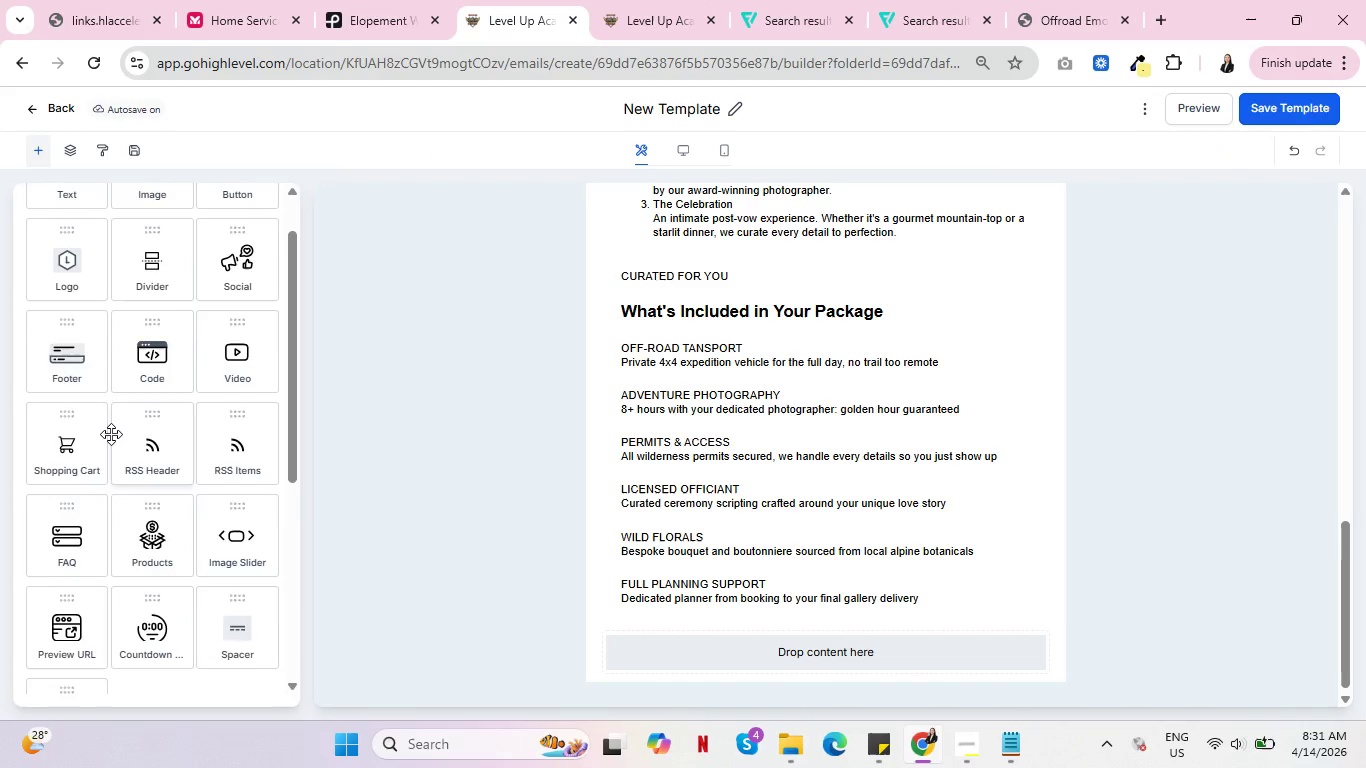 
scroll: coordinate [111, 434], scroll_direction: up, amount: 1.0
 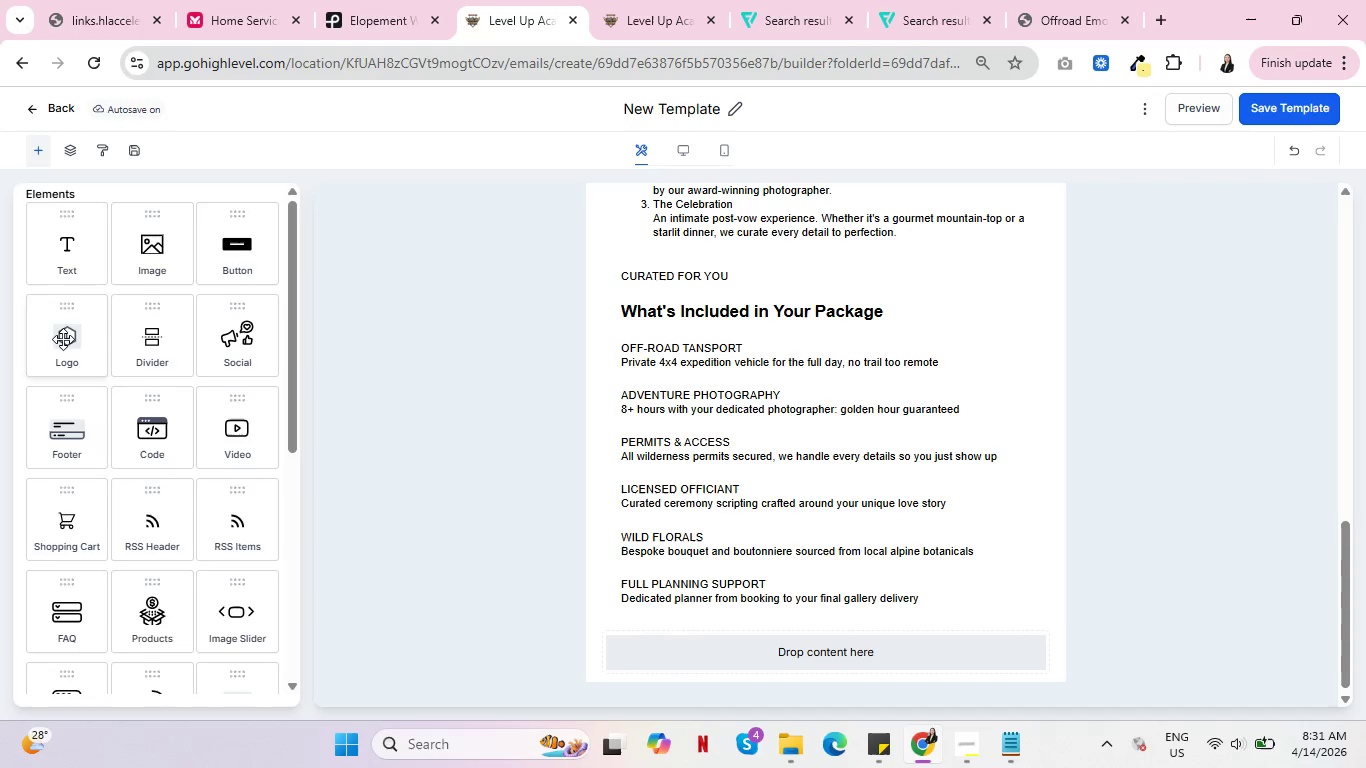 
left_click_drag(start_coordinate=[63, 341], to_coordinate=[671, 405])
 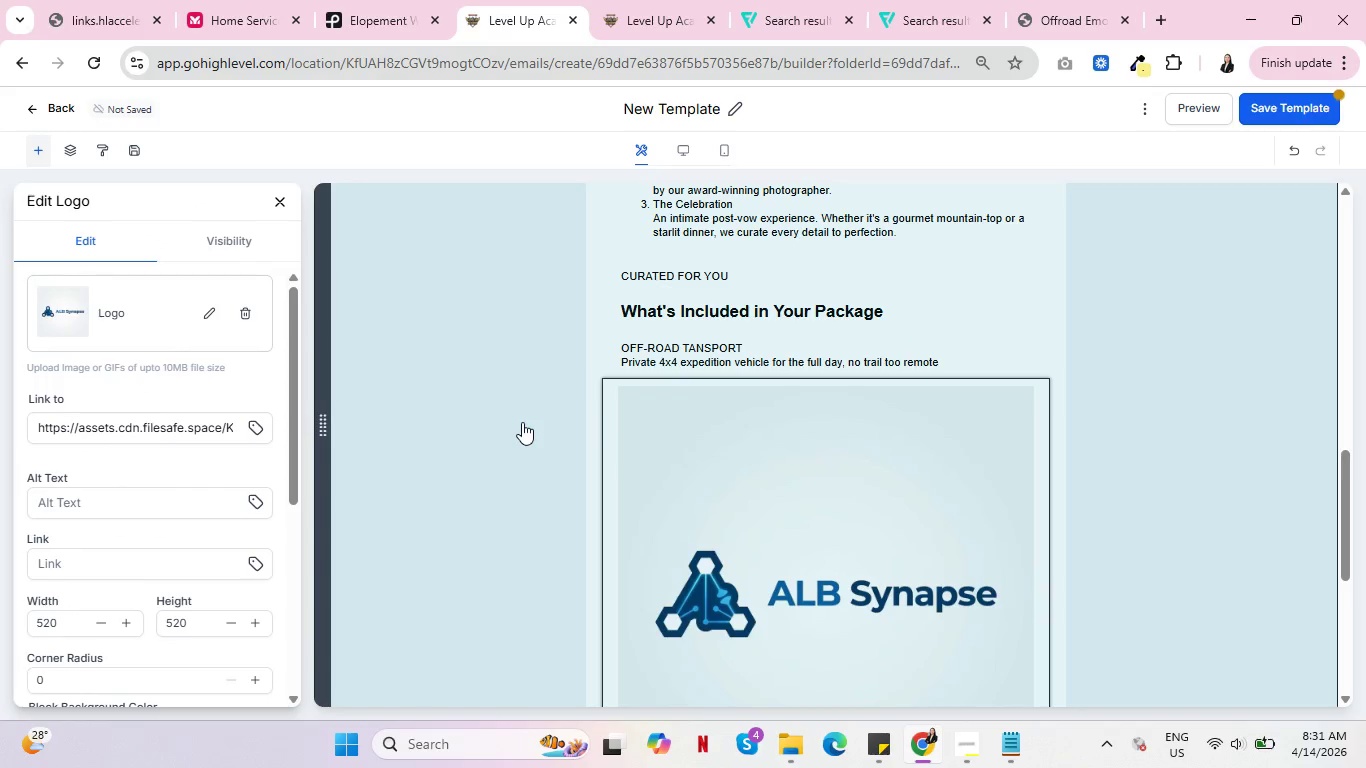 
scroll: coordinate [729, 402], scroll_direction: none, amount: 0.0
 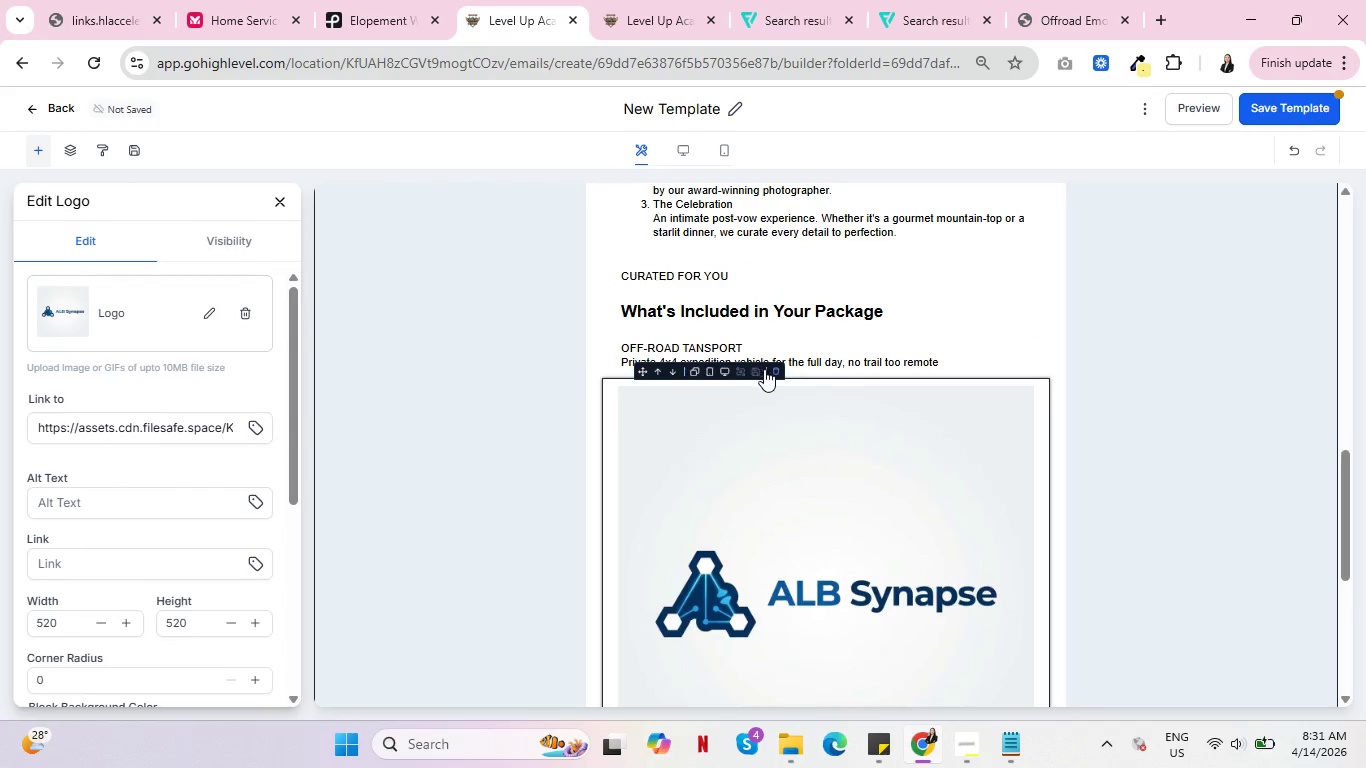 
left_click([775, 369])
 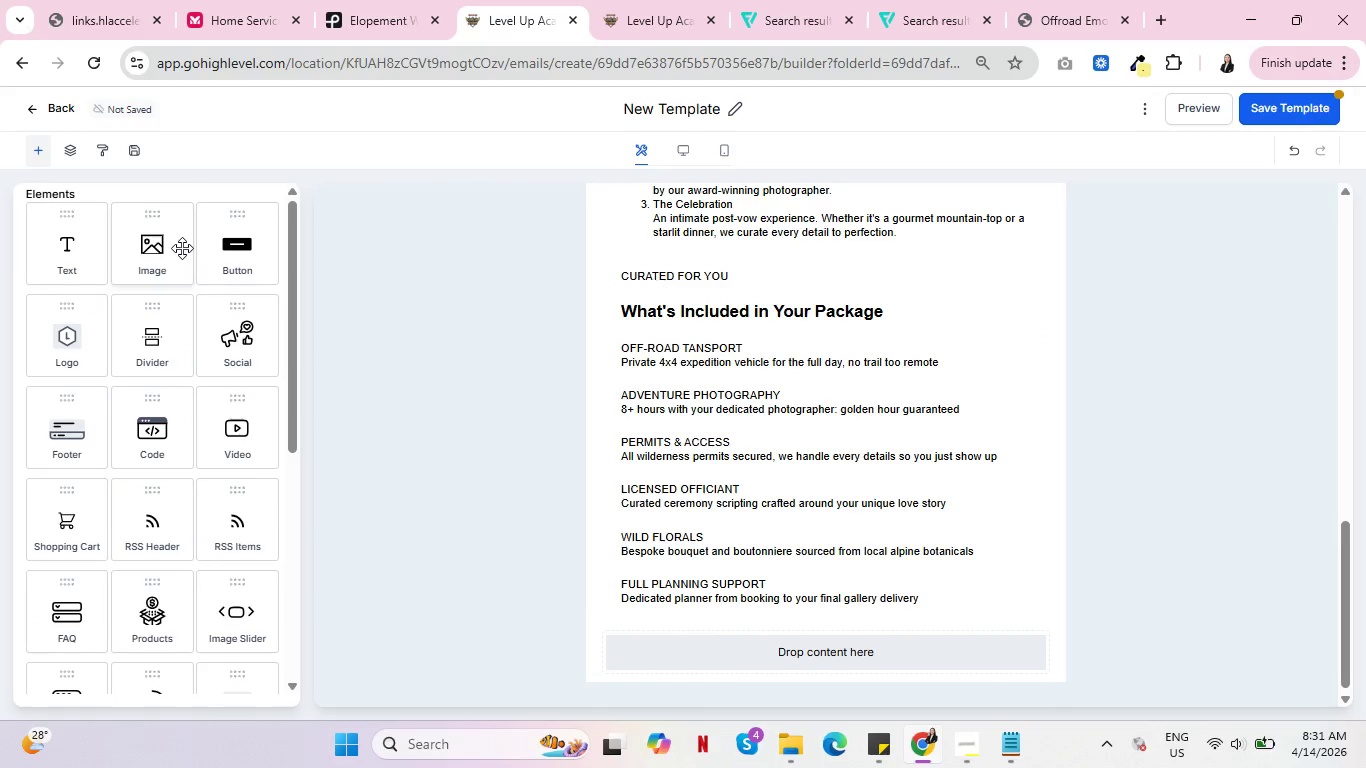 
left_click_drag(start_coordinate=[150, 251], to_coordinate=[127, 260])
 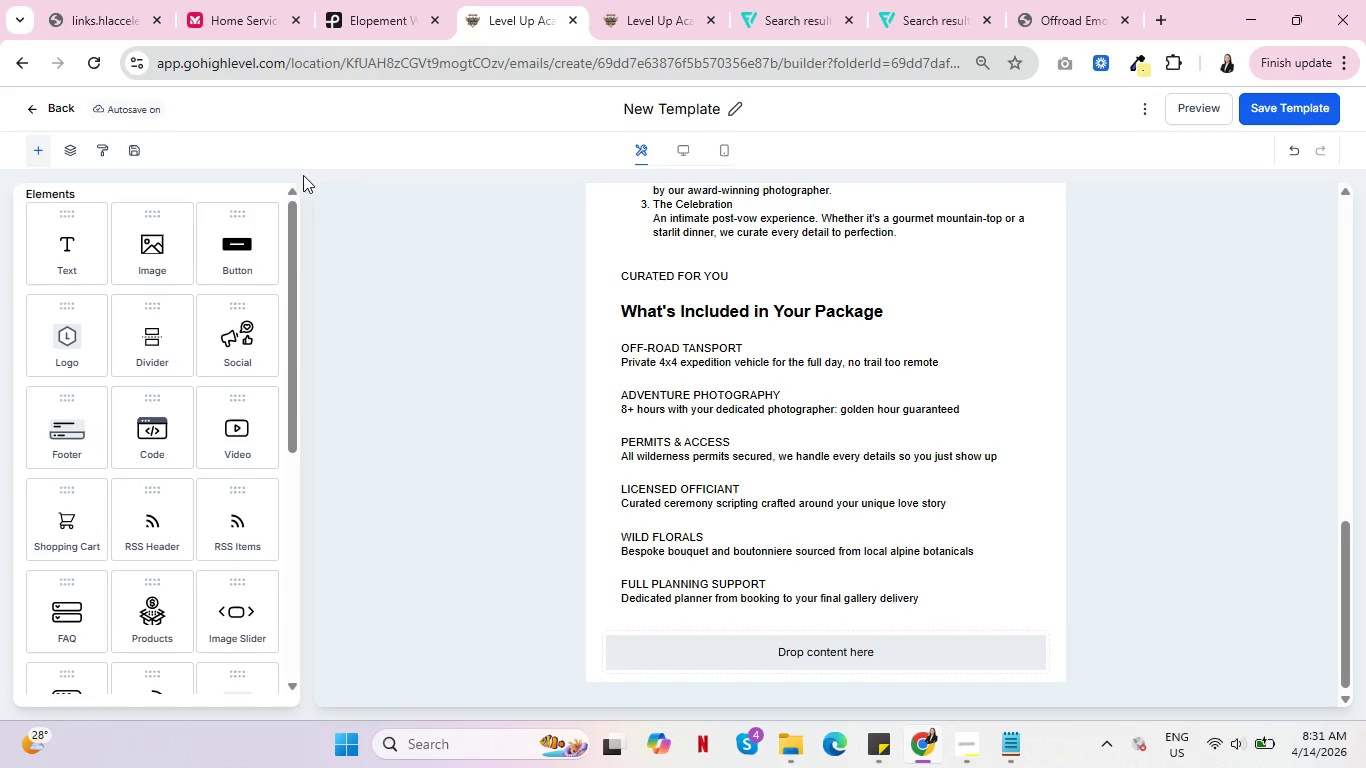 
wait(7.06)
 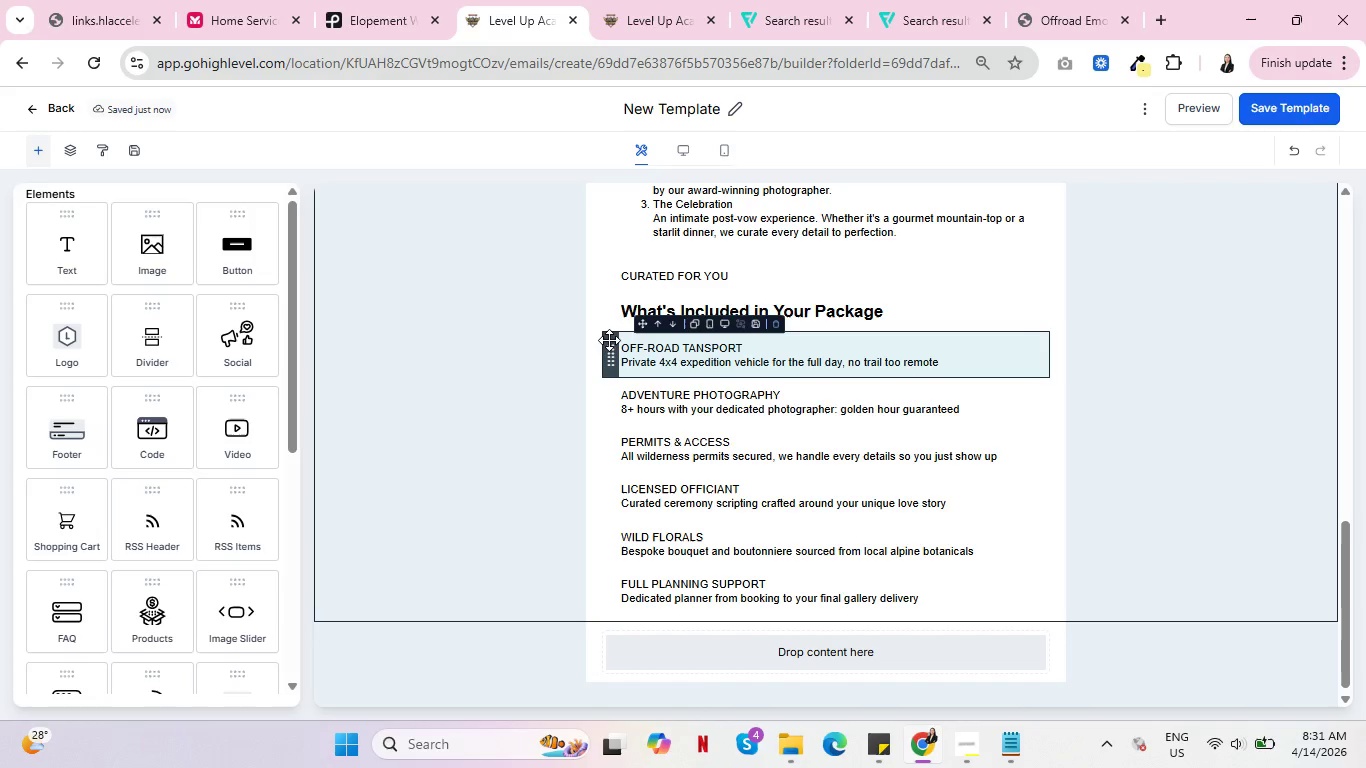 
left_click([657, 651])
 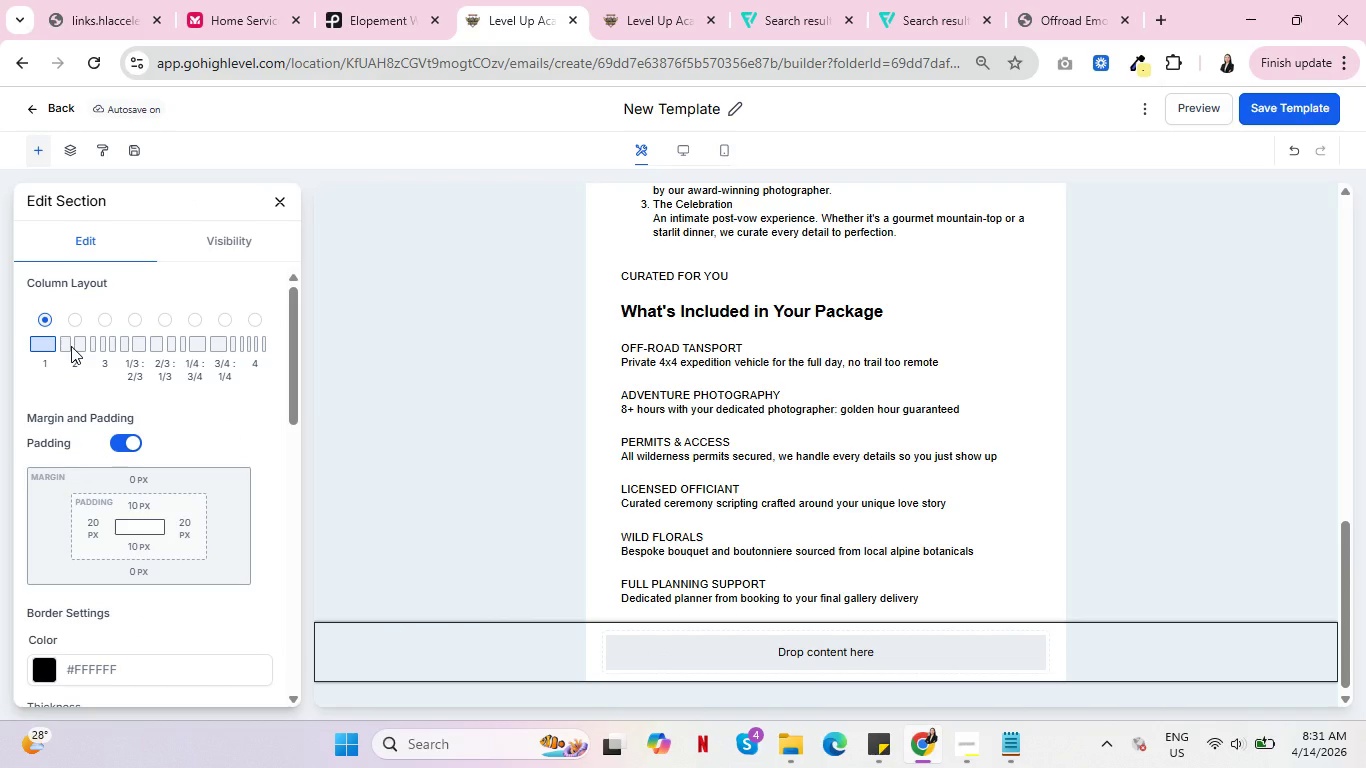 
left_click([71, 346])
 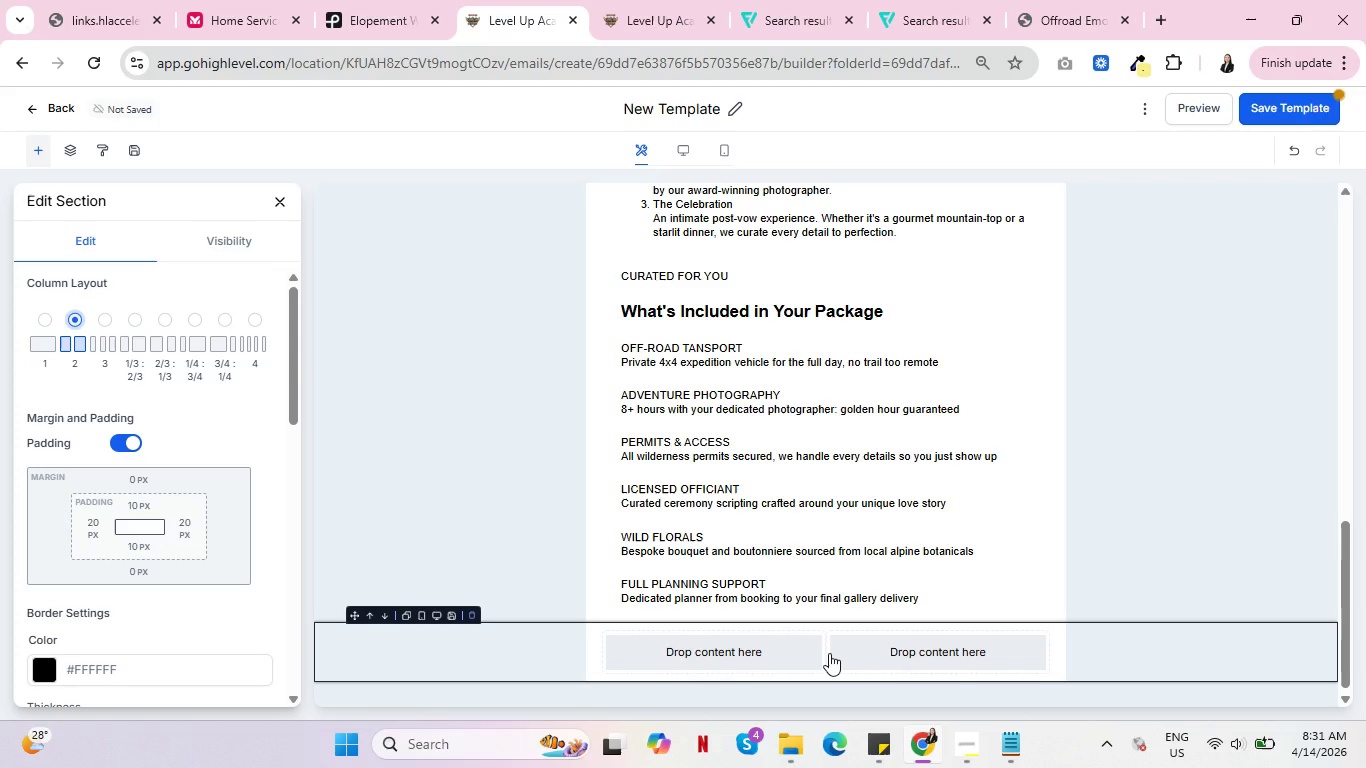 
double_click([870, 651])
 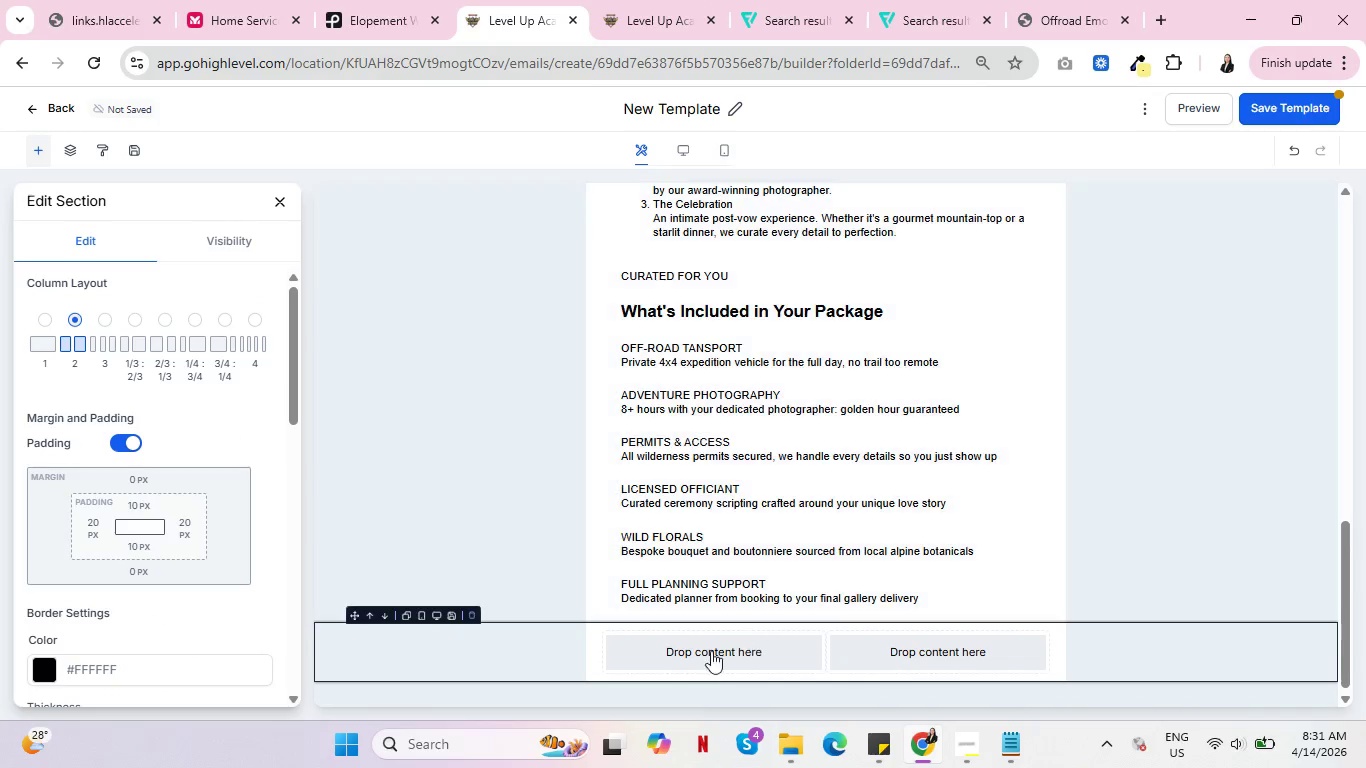 
wait(9.89)
 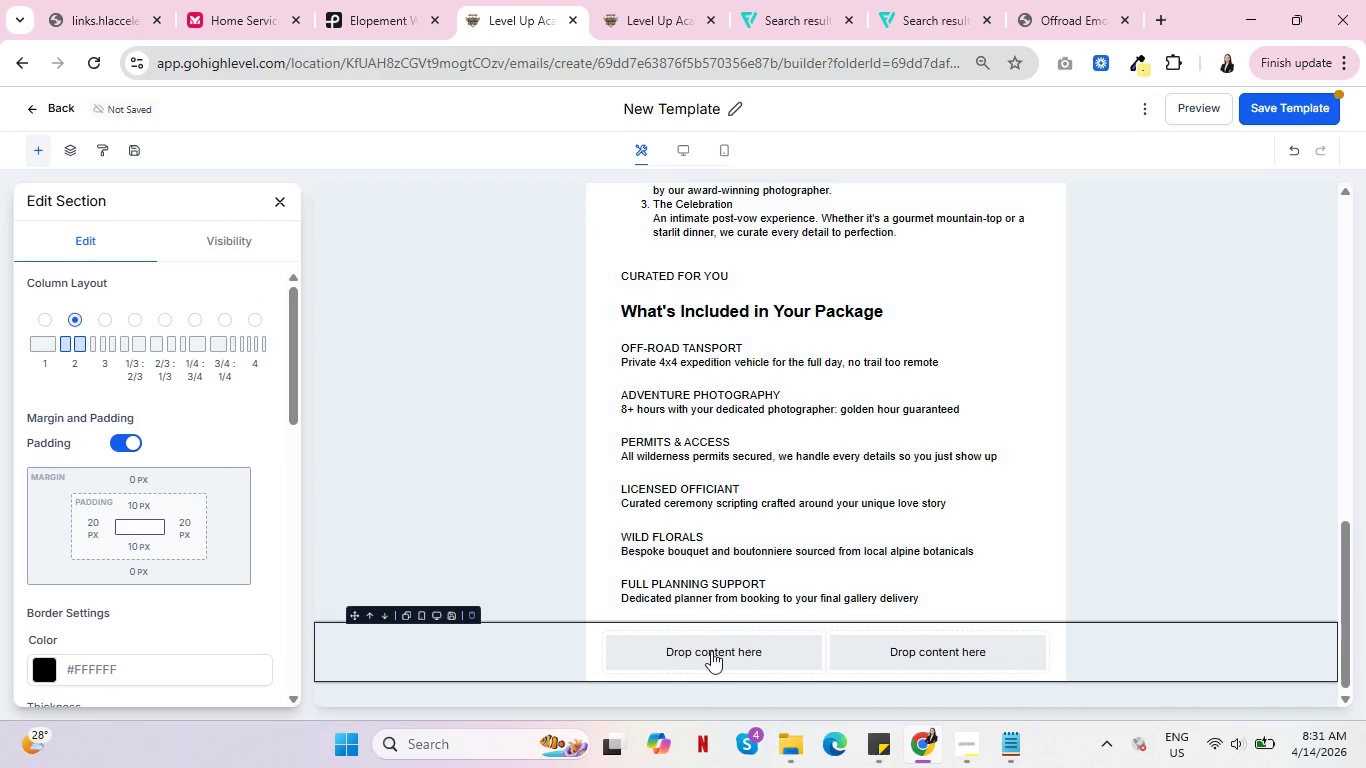 
left_click([369, 616])
 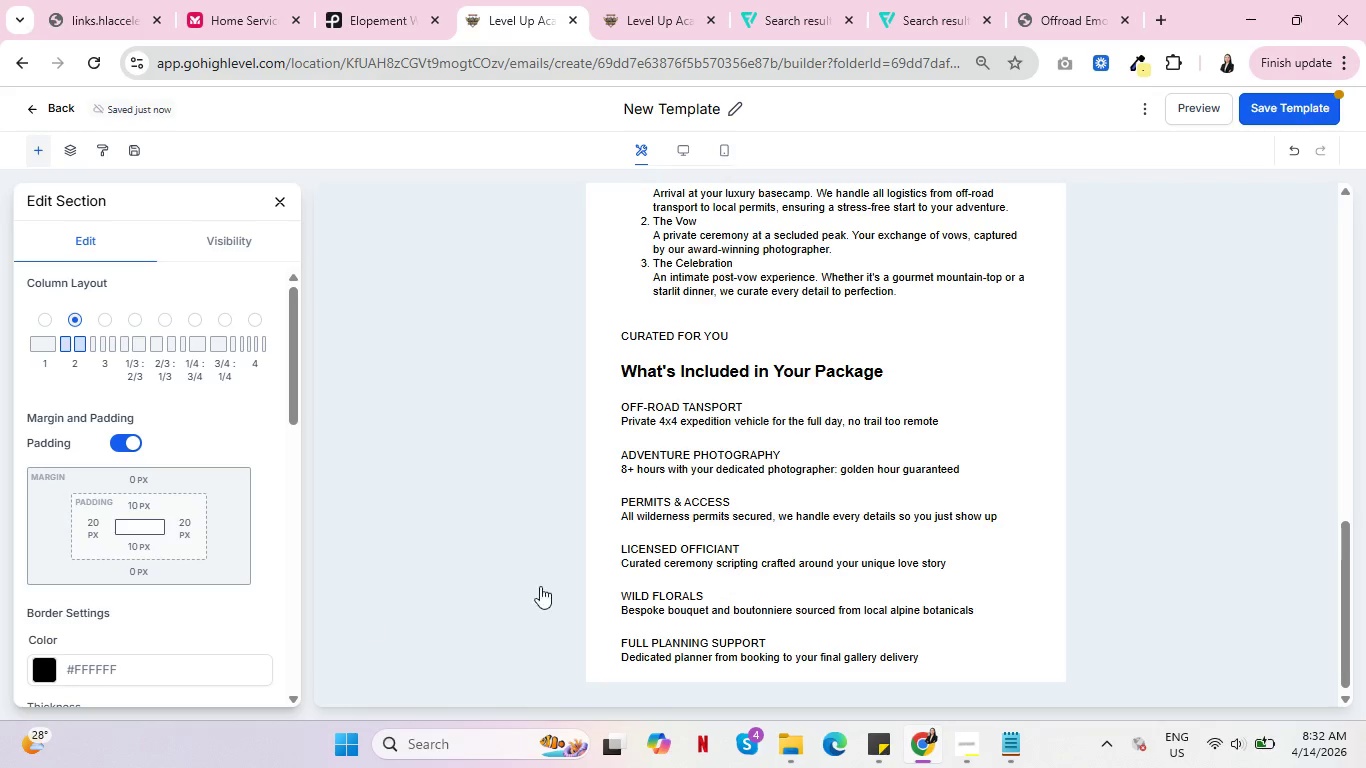 
scroll: coordinate [1024, 512], scroll_direction: up, amount: 4.0
 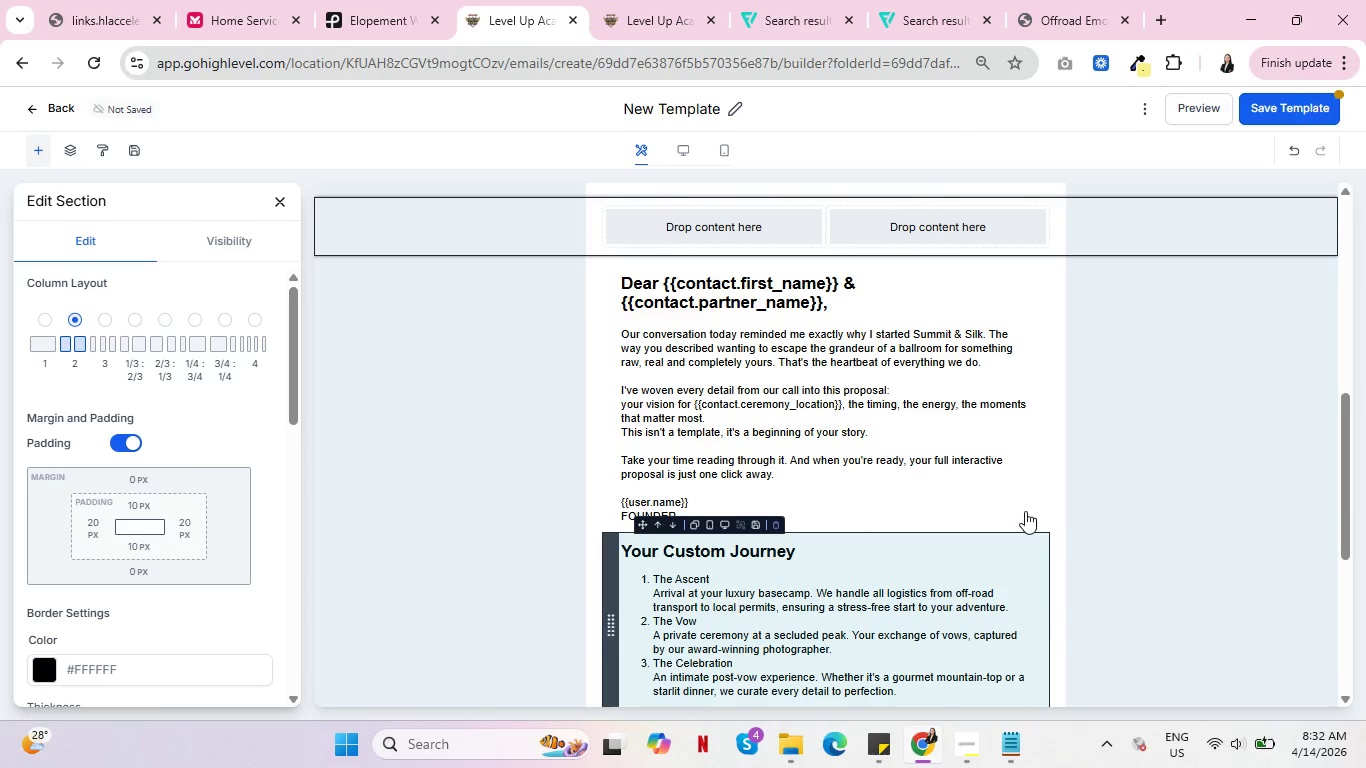 
scroll: coordinate [1025, 511], scroll_direction: down, amount: 11.0
 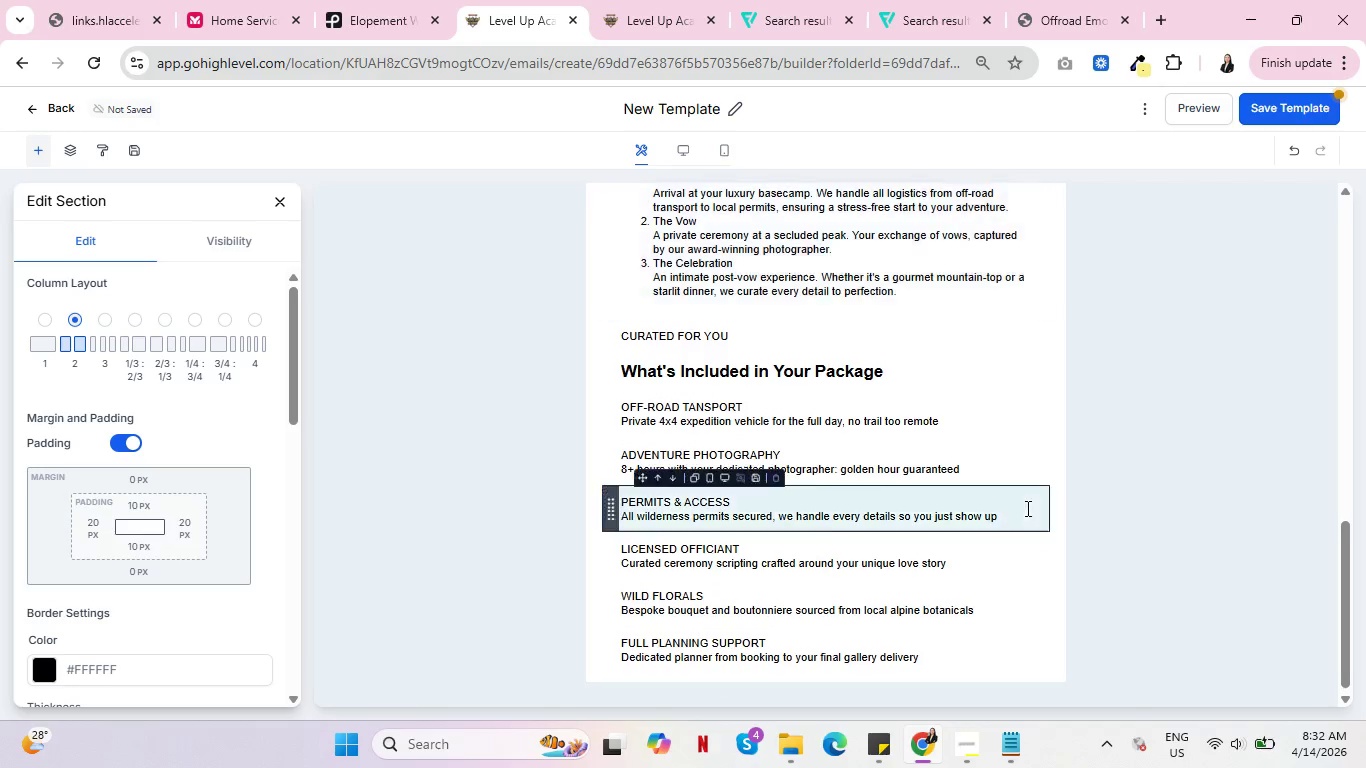 
scroll: coordinate [1031, 502], scroll_direction: up, amount: 8.0
 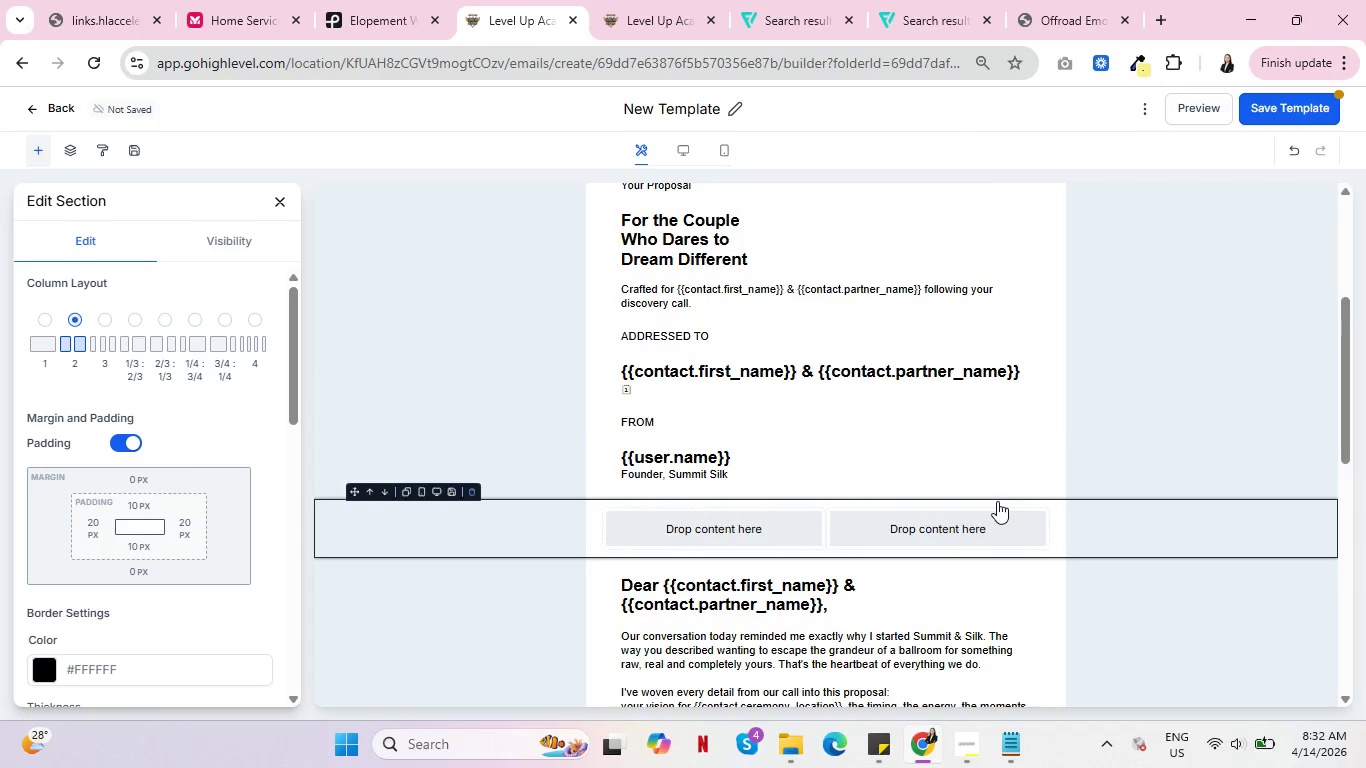 
scroll: coordinate [997, 501], scroll_direction: down, amount: 3.0
 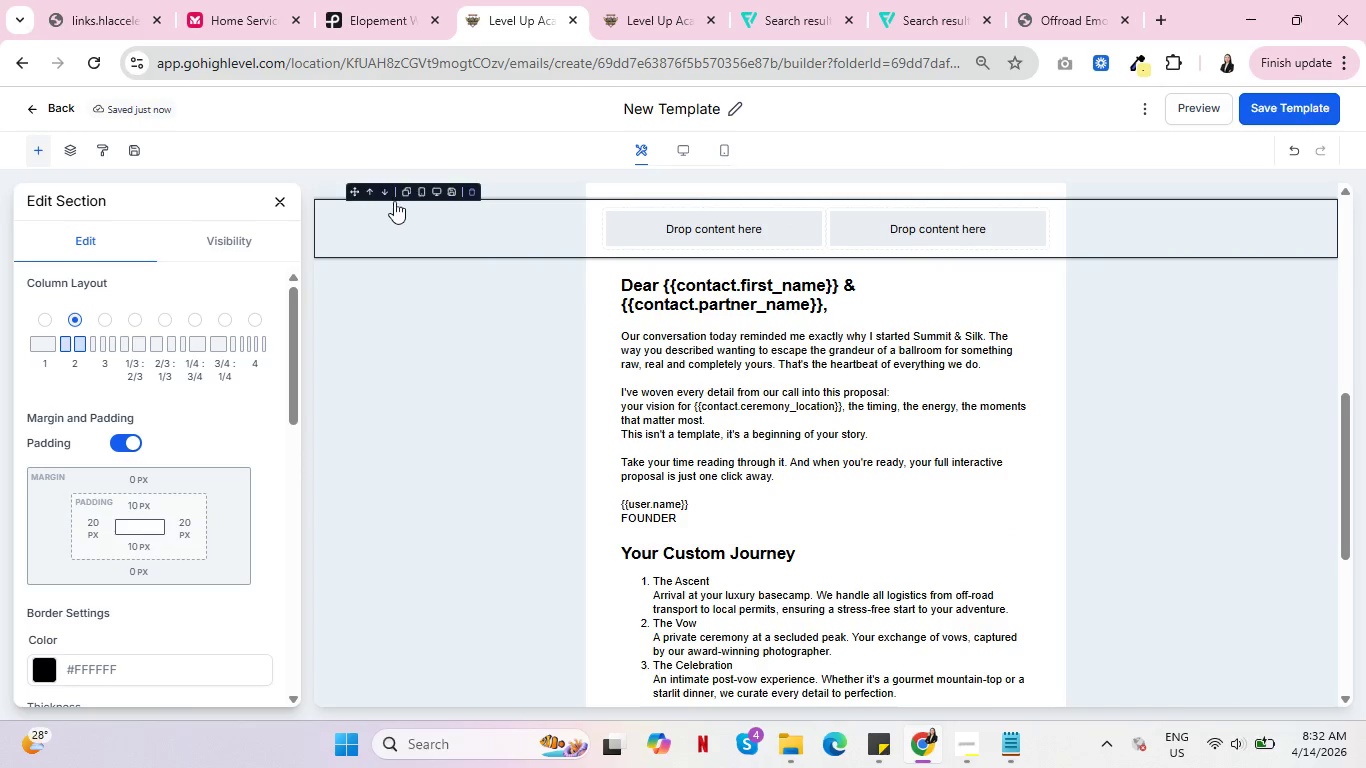 
left_click([385, 191])
 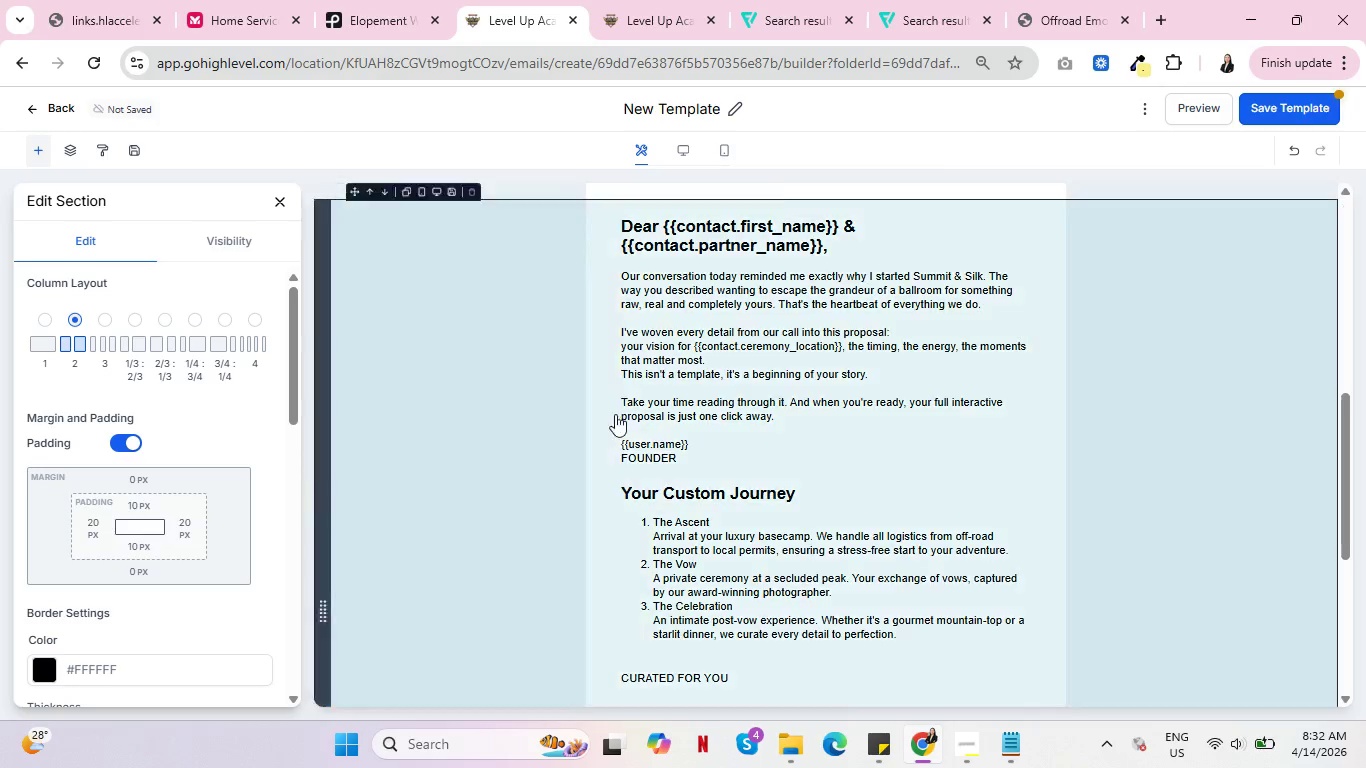 
scroll: coordinate [788, 550], scroll_direction: down, amount: 10.0
 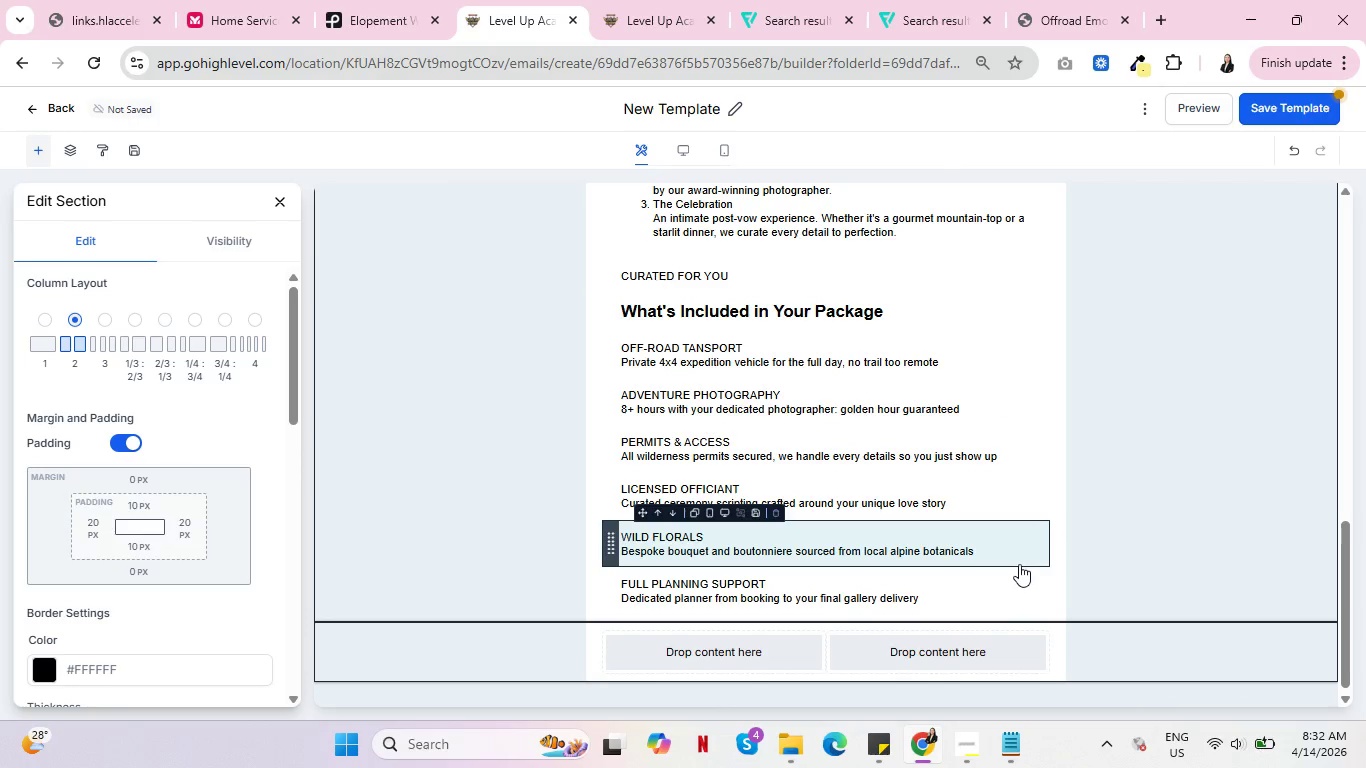 
scroll: coordinate [1130, 502], scroll_direction: up, amount: 2.0
 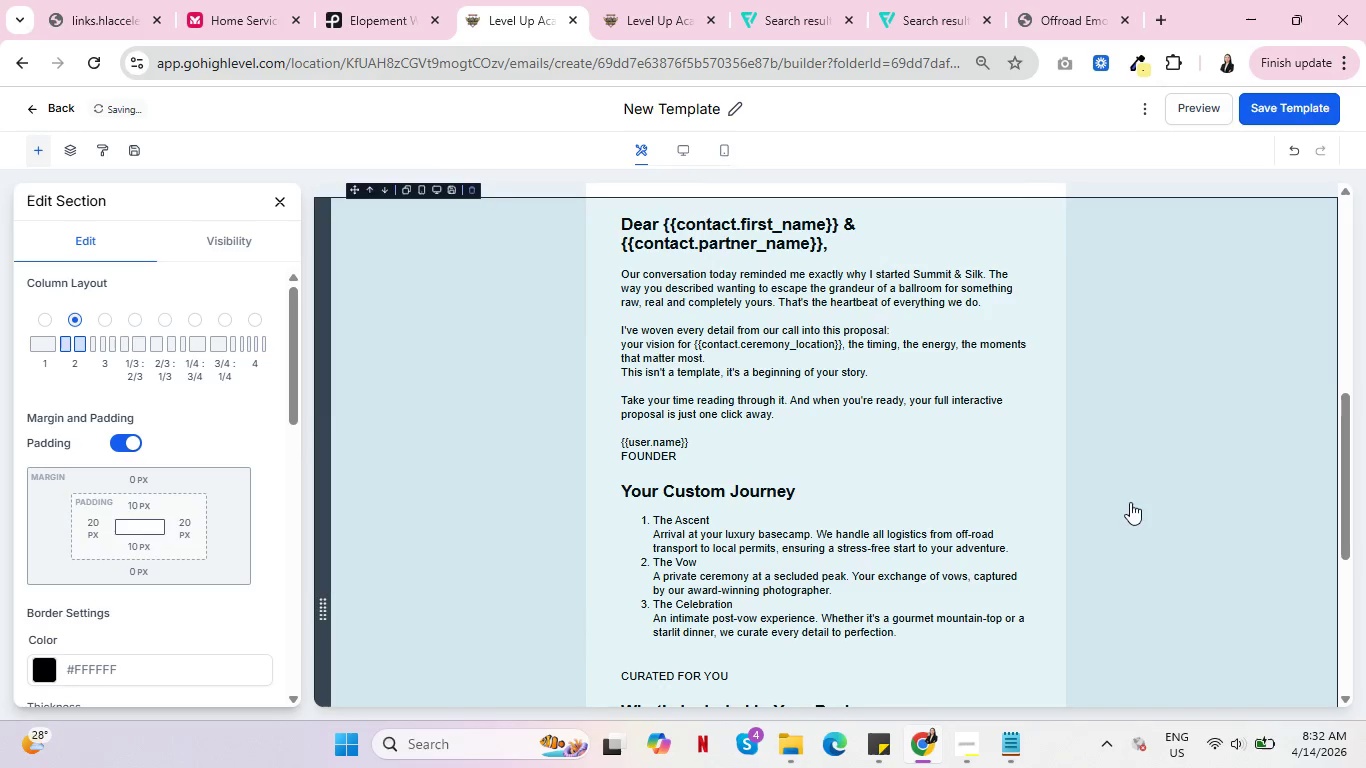 
scroll: coordinate [718, 378], scroll_direction: down, amount: 3.0
 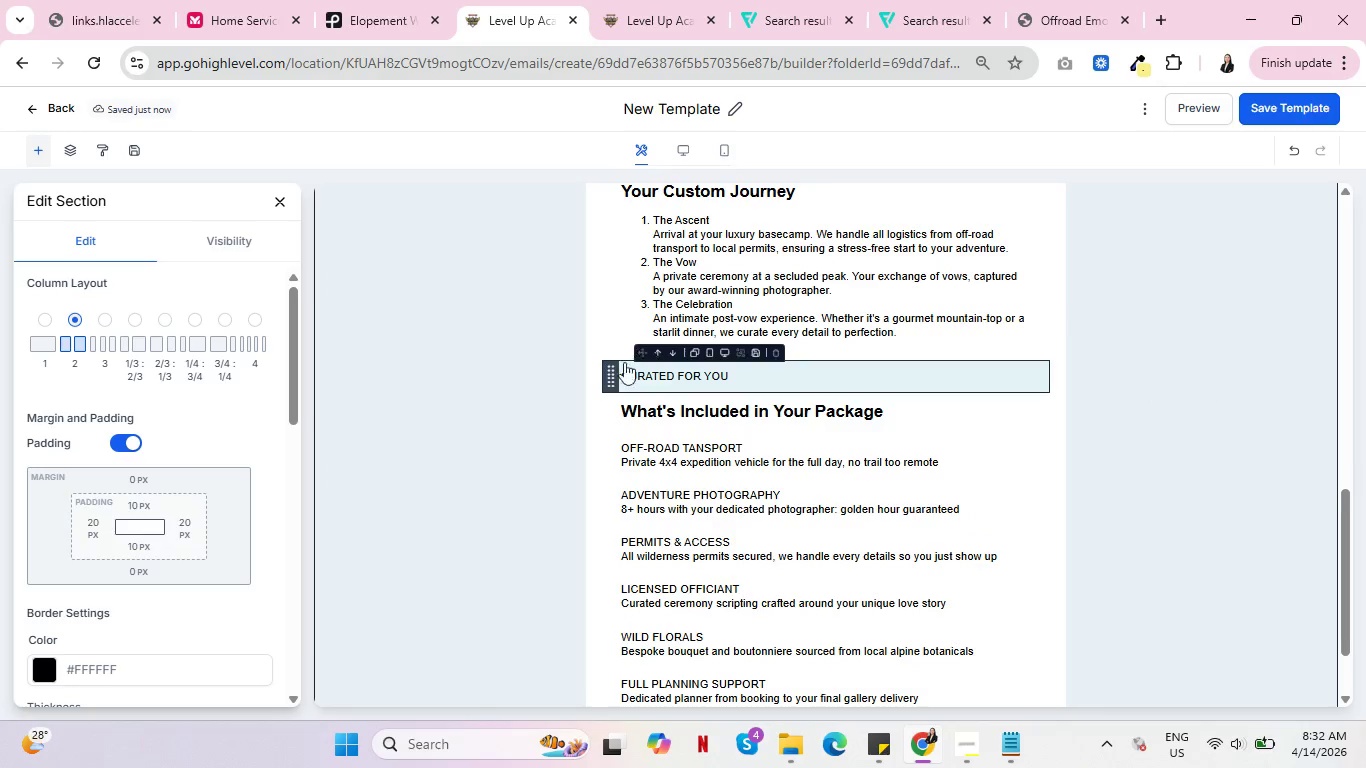 
scroll: coordinate [499, 398], scroll_direction: up, amount: 1.0
 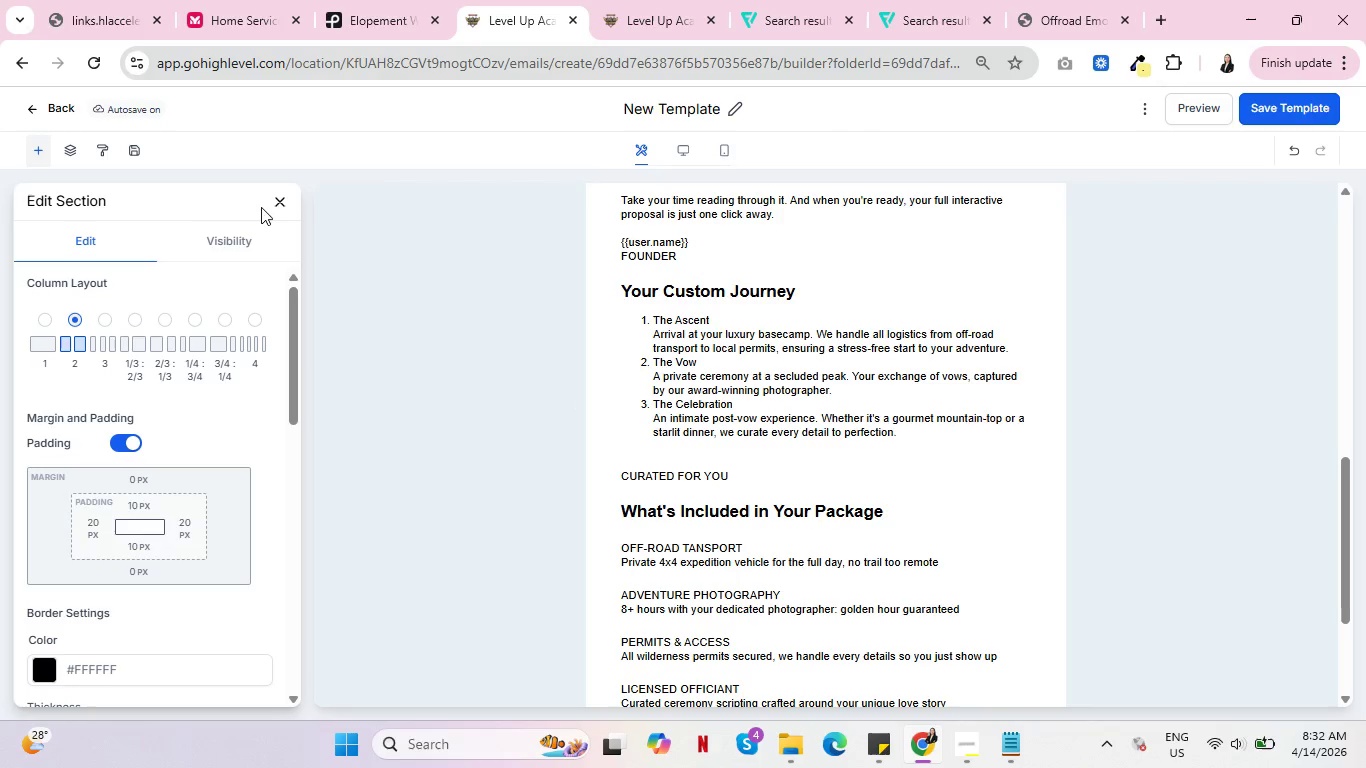 
left_click([280, 199])
 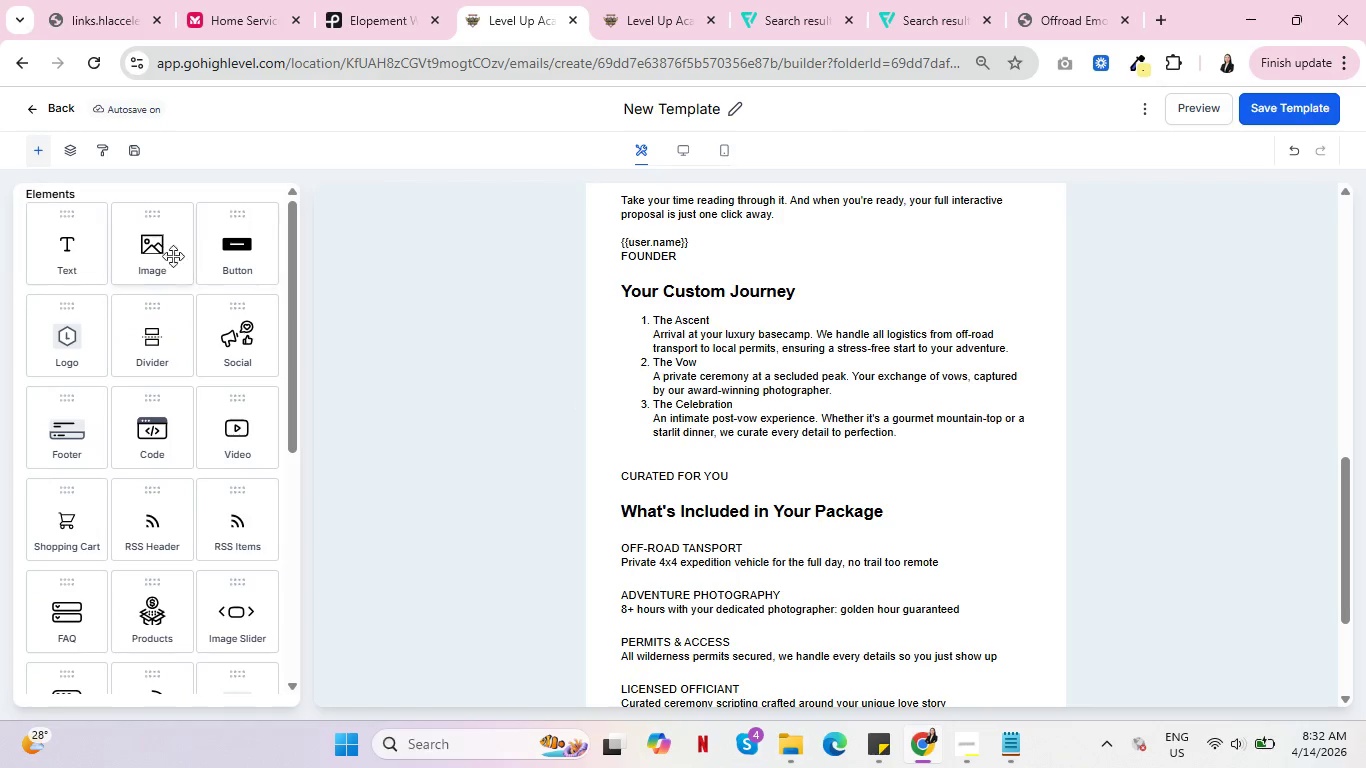 
scroll: coordinate [173, 381], scroll_direction: down, amount: 6.0
 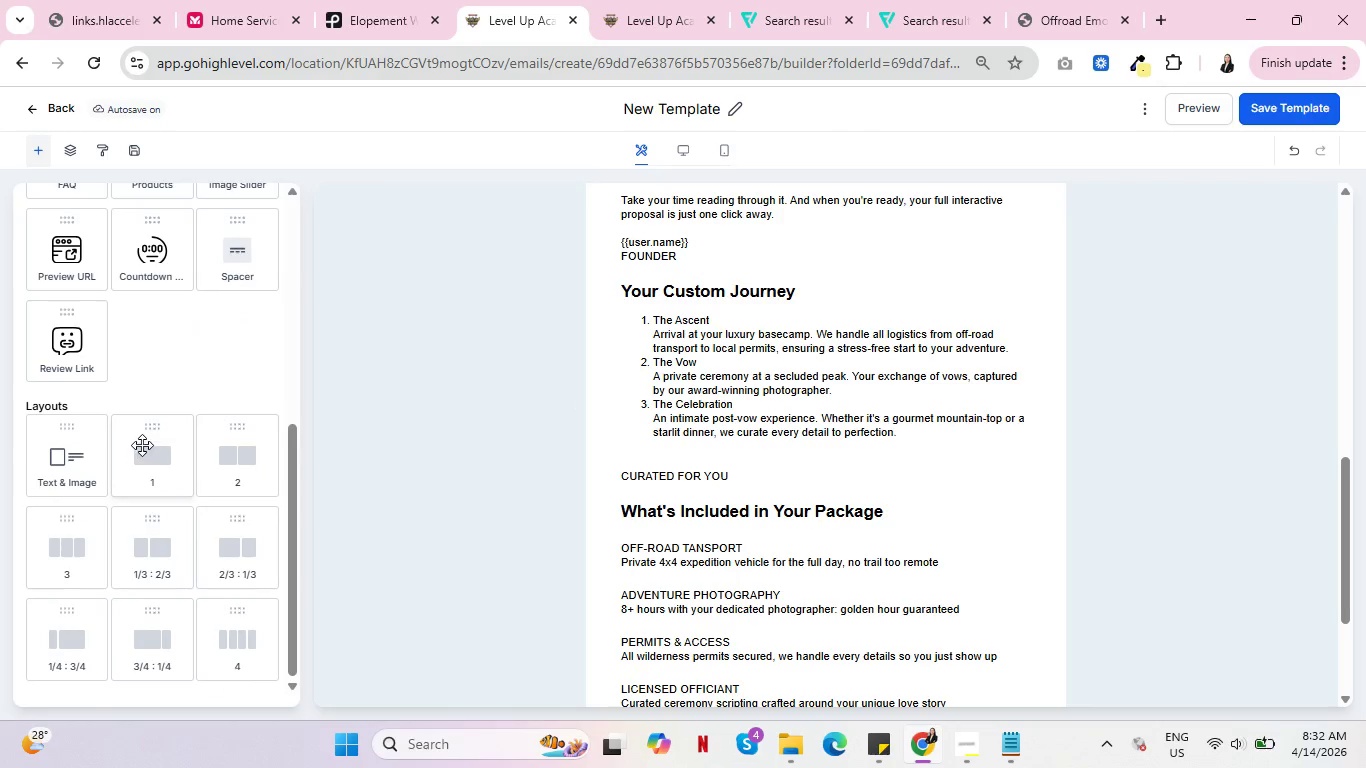 
left_click_drag(start_coordinate=[143, 444], to_coordinate=[191, 522])
 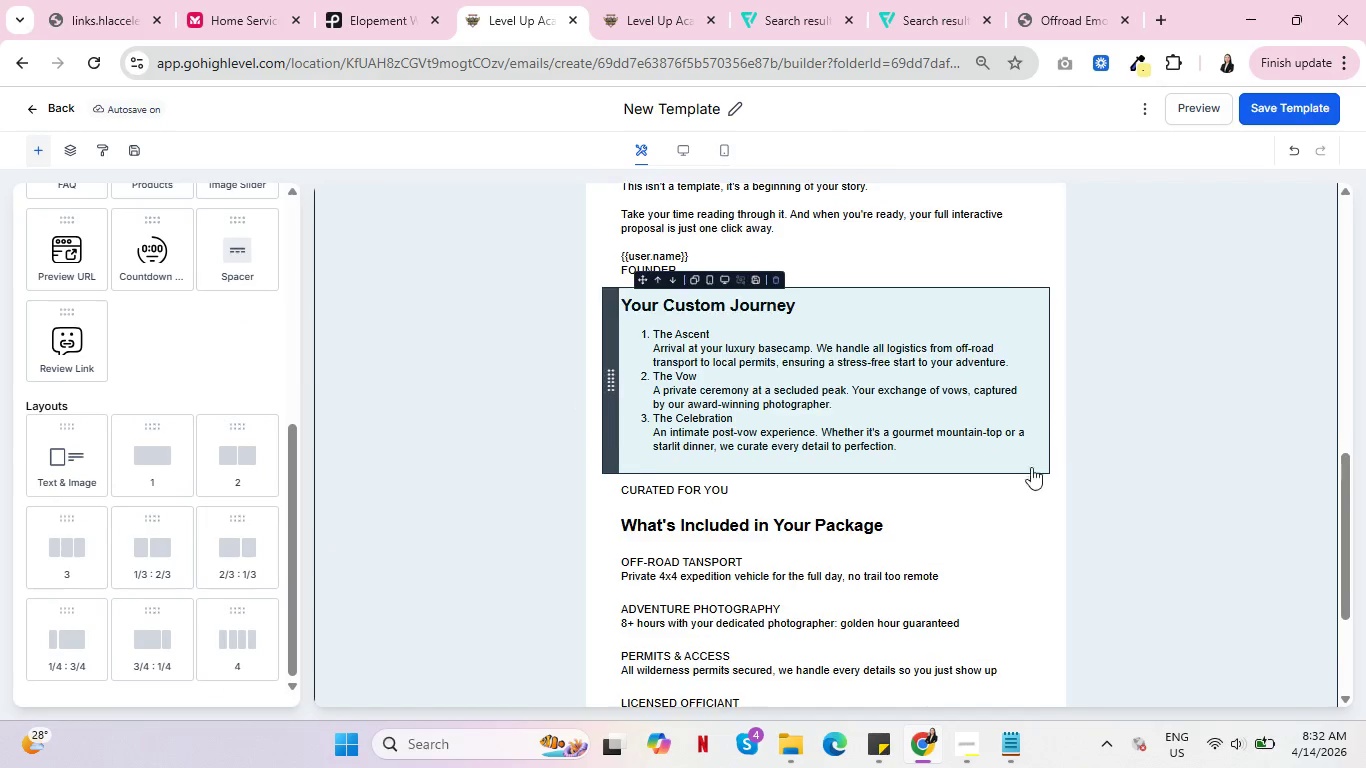 
scroll: coordinate [1034, 472], scroll_direction: down, amount: 6.0
 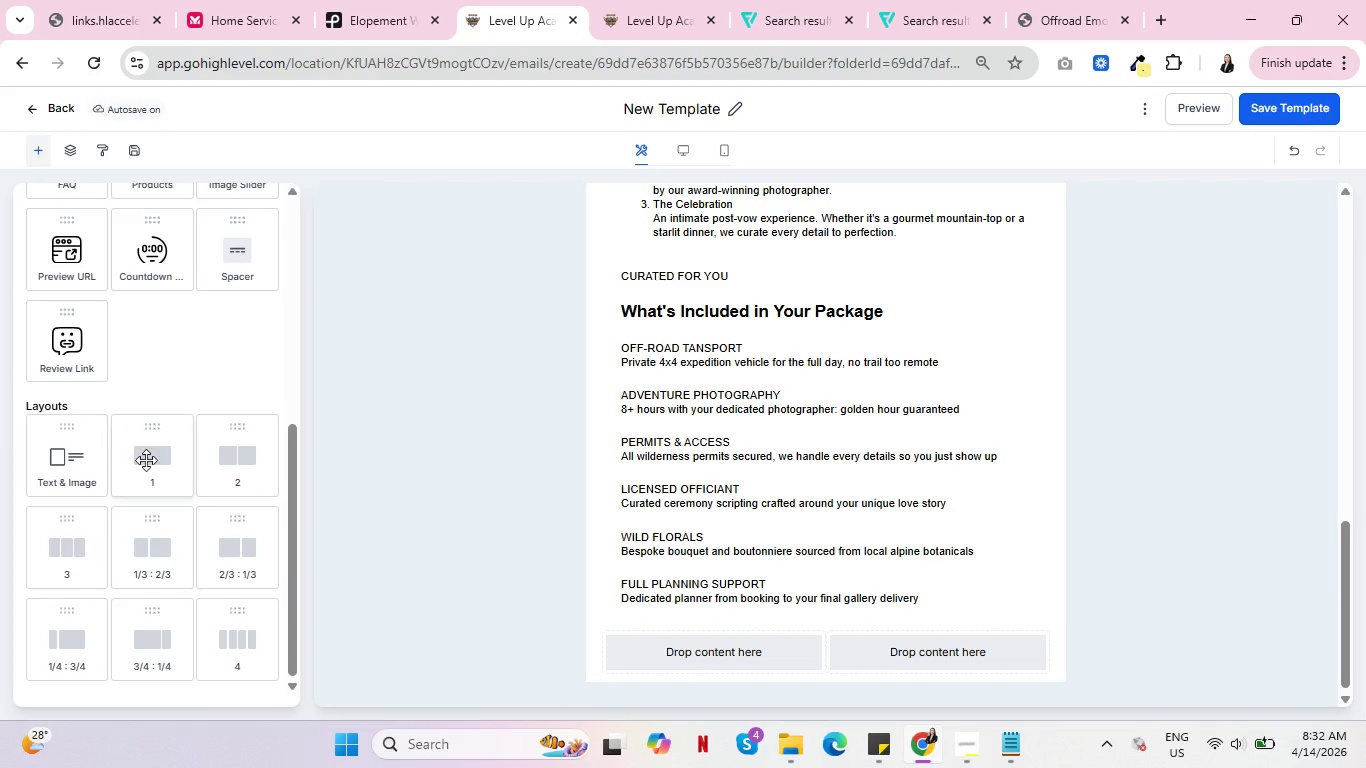 
left_click_drag(start_coordinate=[158, 463], to_coordinate=[826, 647])
 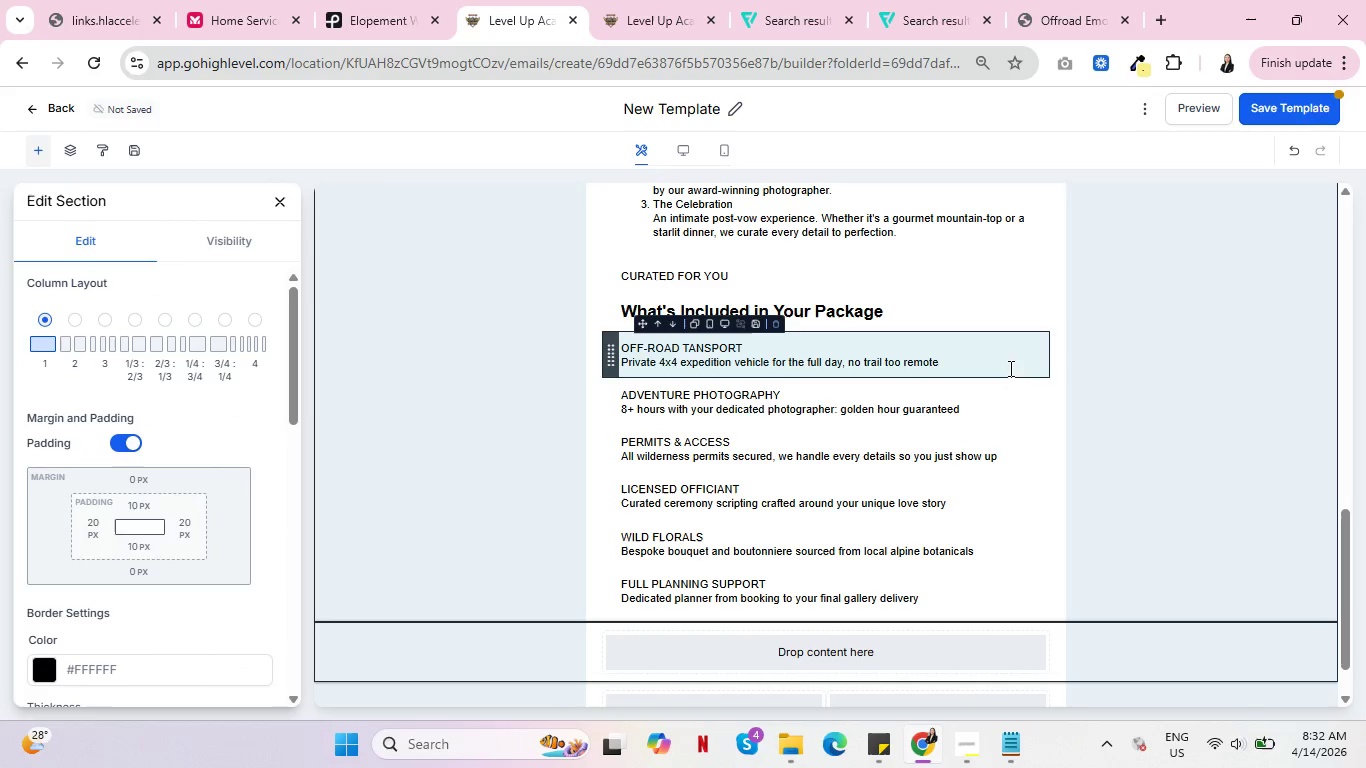 
scroll: coordinate [824, 350], scroll_direction: up, amount: 3.0
 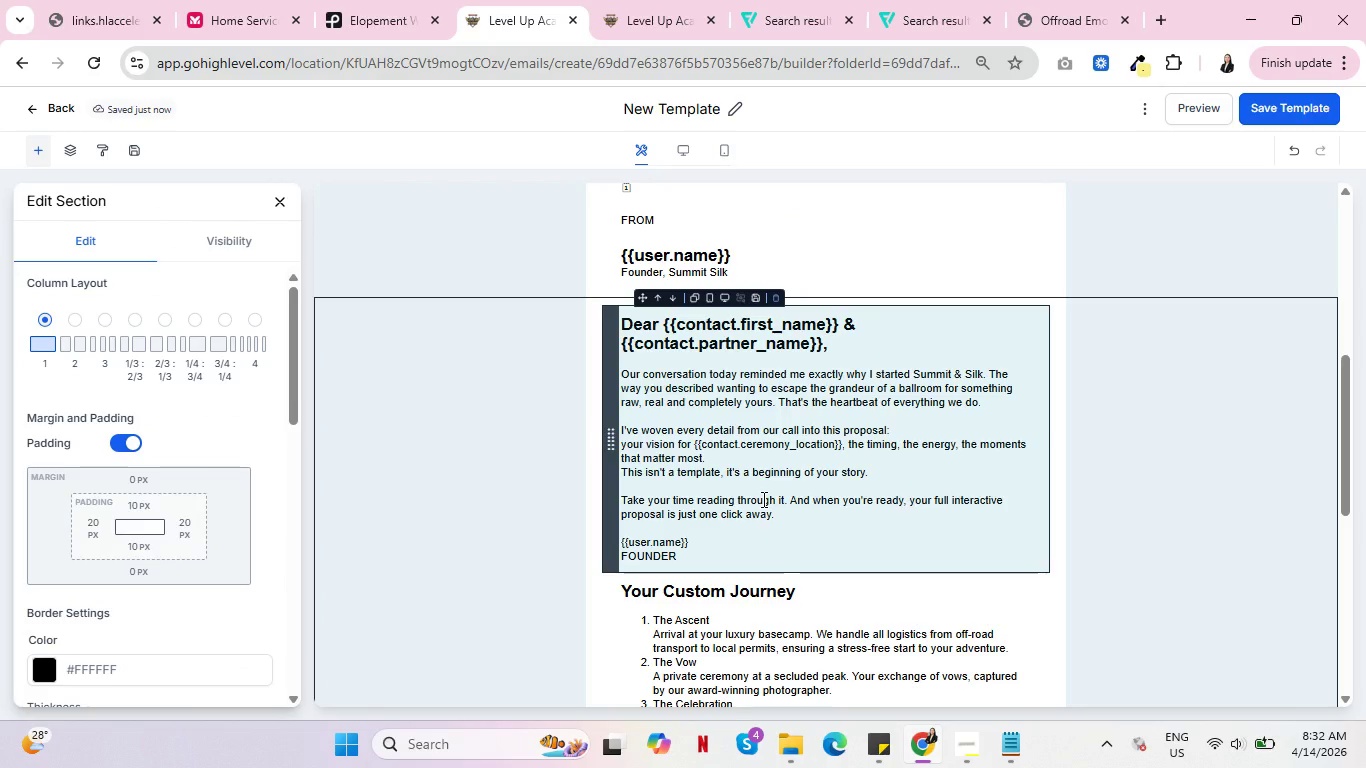 
scroll: coordinate [788, 459], scroll_direction: down, amount: 2.0
 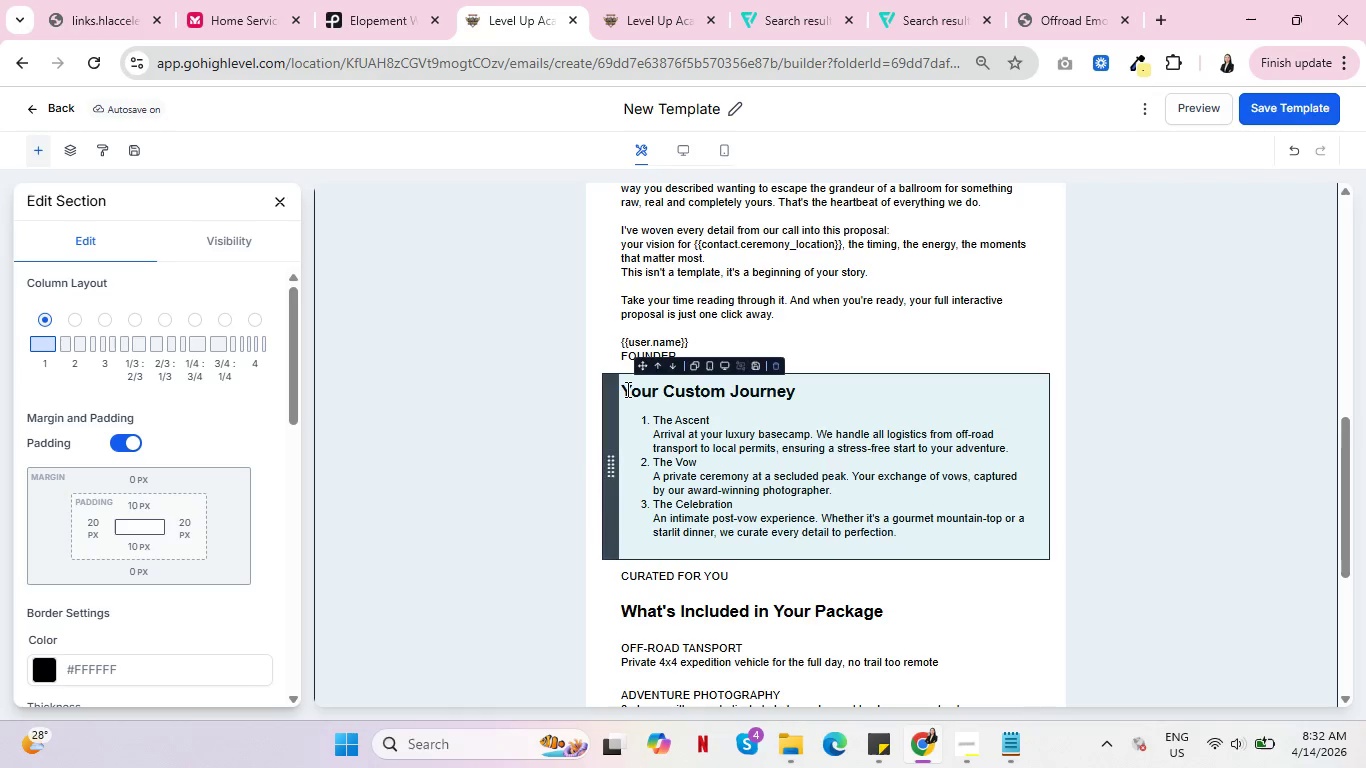 
left_click([625, 389])
 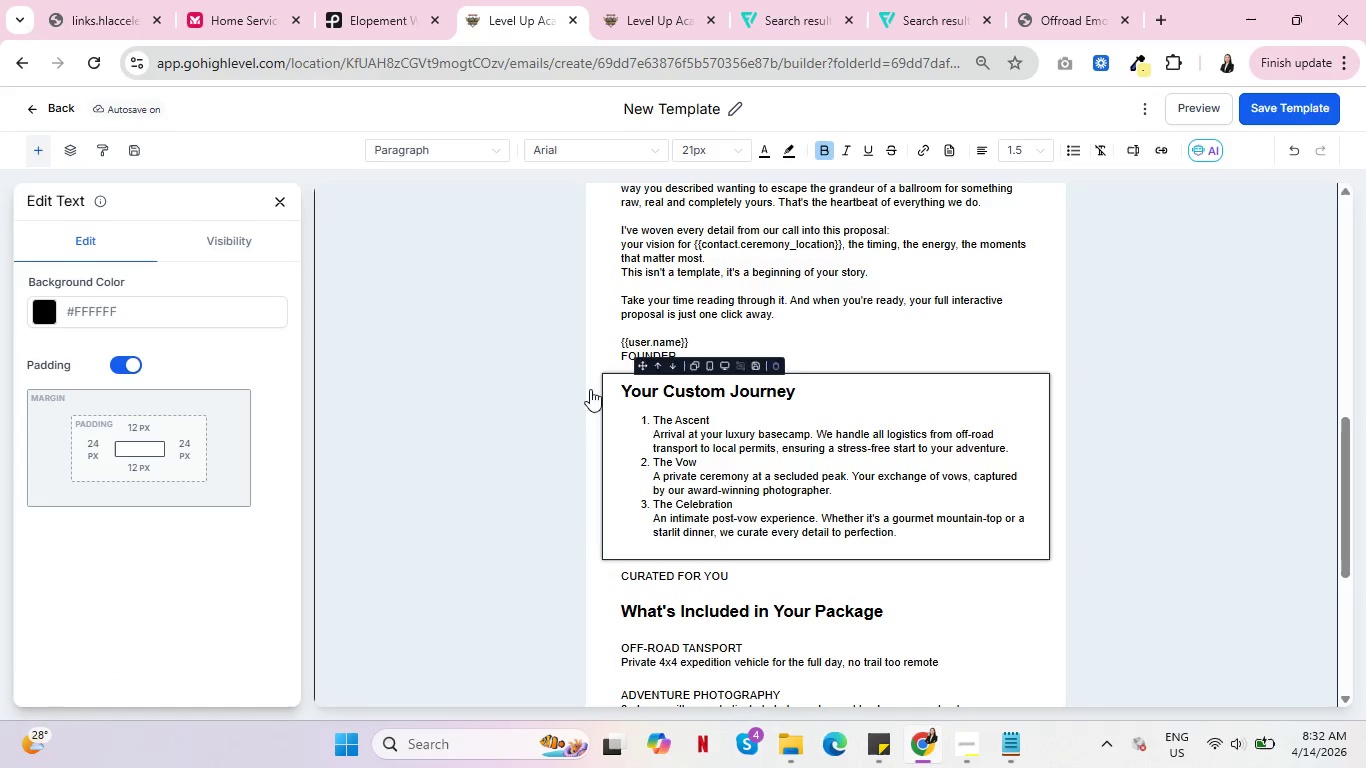 
mouse_move([249, 224])
 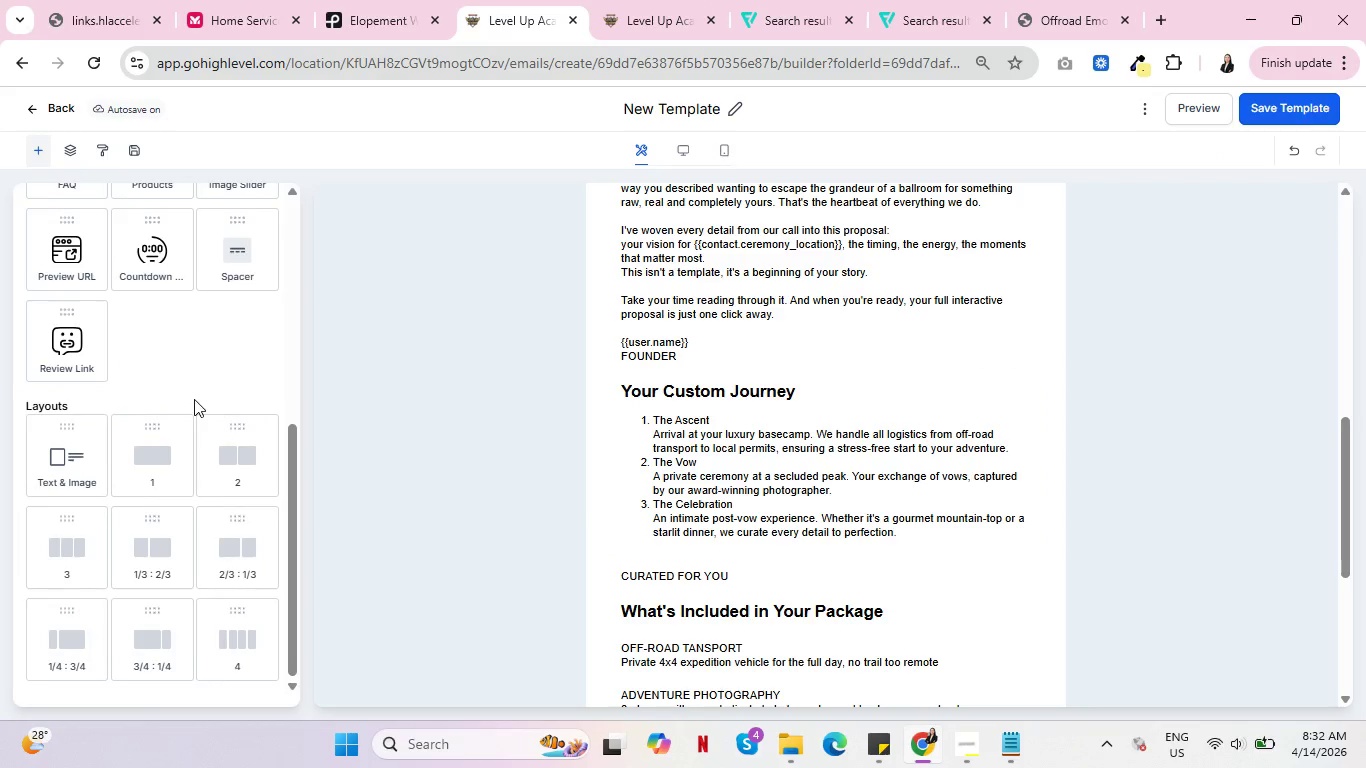 
scroll: coordinate [194, 397], scroll_direction: up, amount: 6.0
 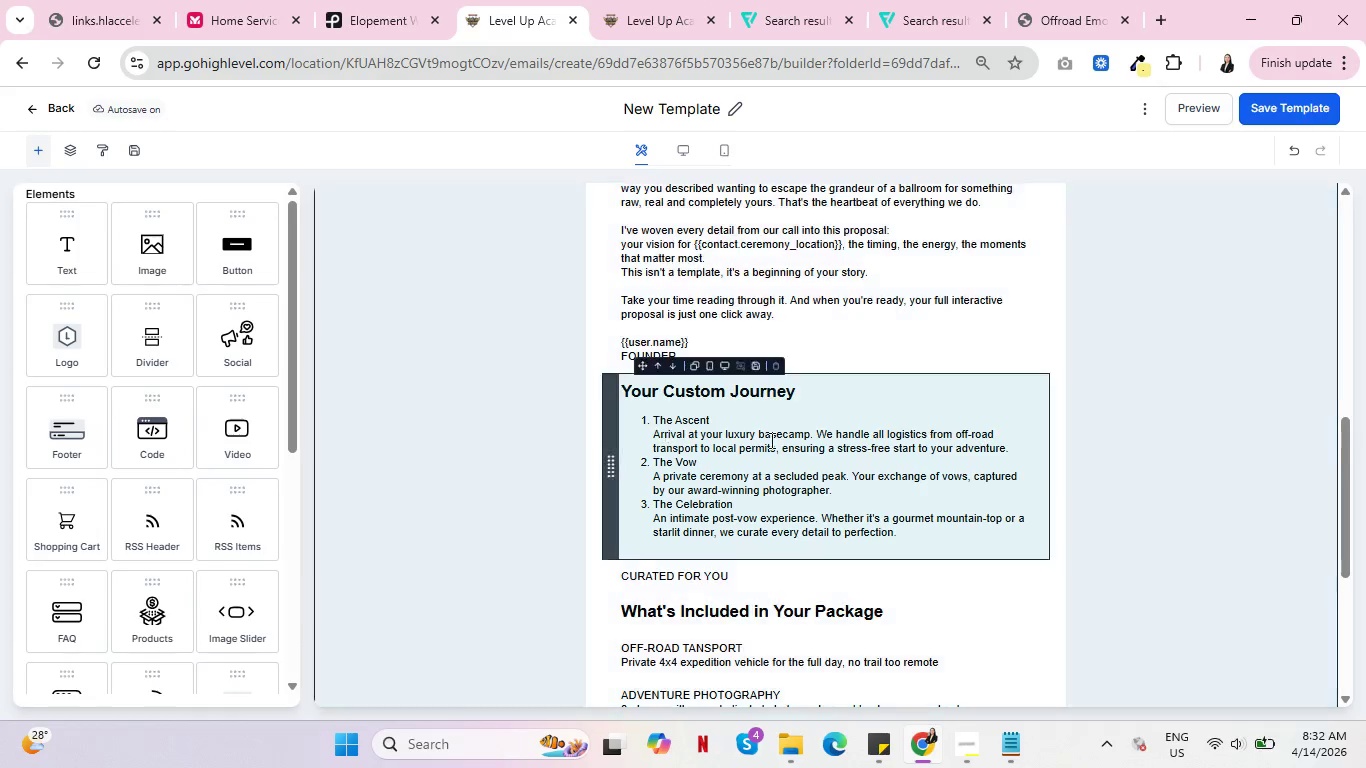 
scroll: coordinate [775, 440], scroll_direction: down, amount: 10.0
 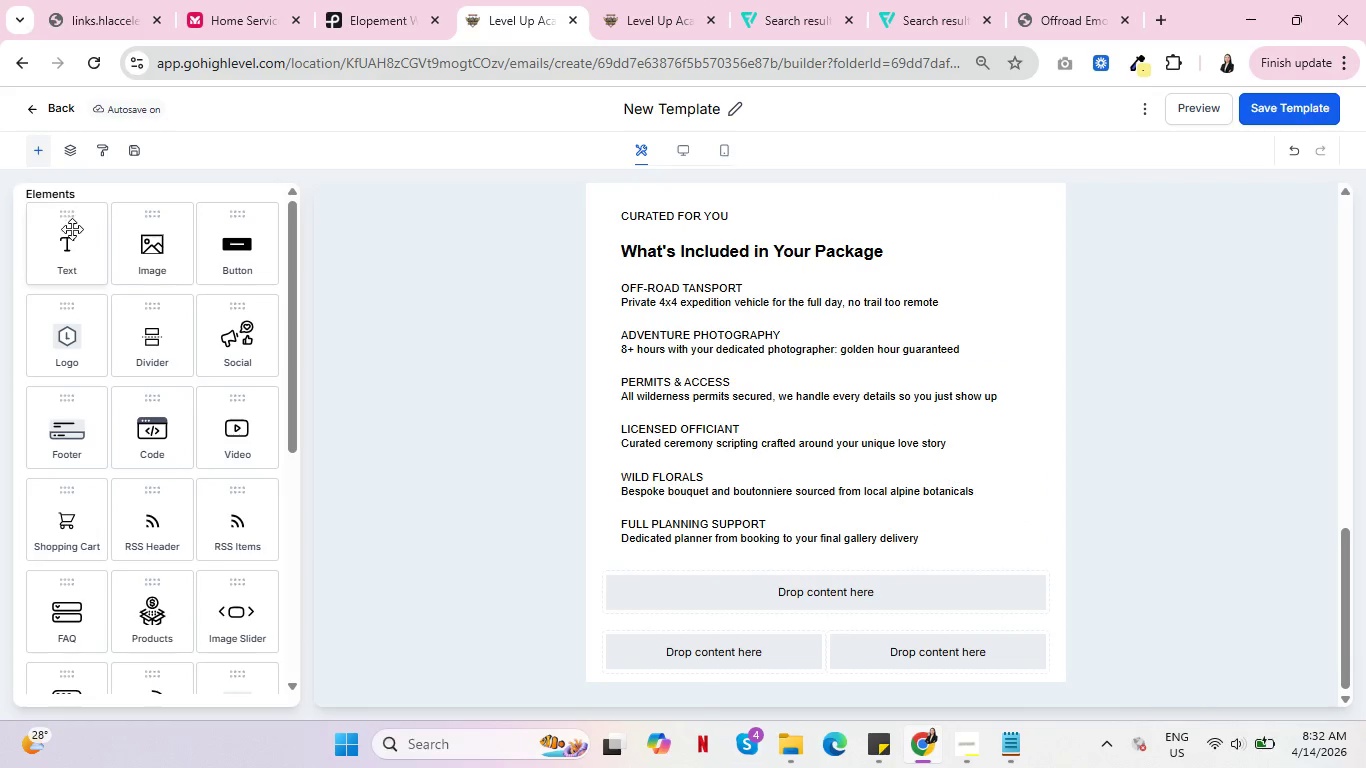 
left_click_drag(start_coordinate=[68, 232], to_coordinate=[888, 578])
 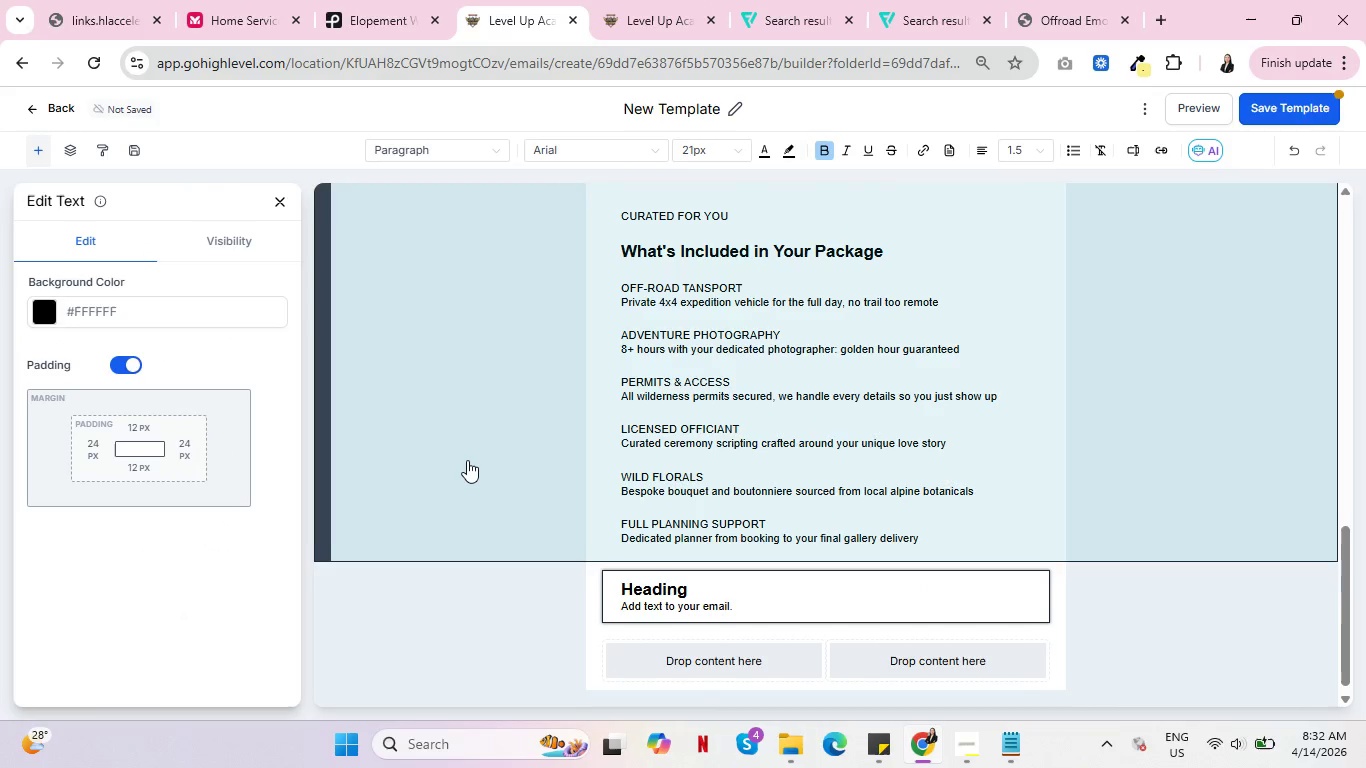 
scroll: coordinate [554, 434], scroll_direction: up, amount: 3.0
 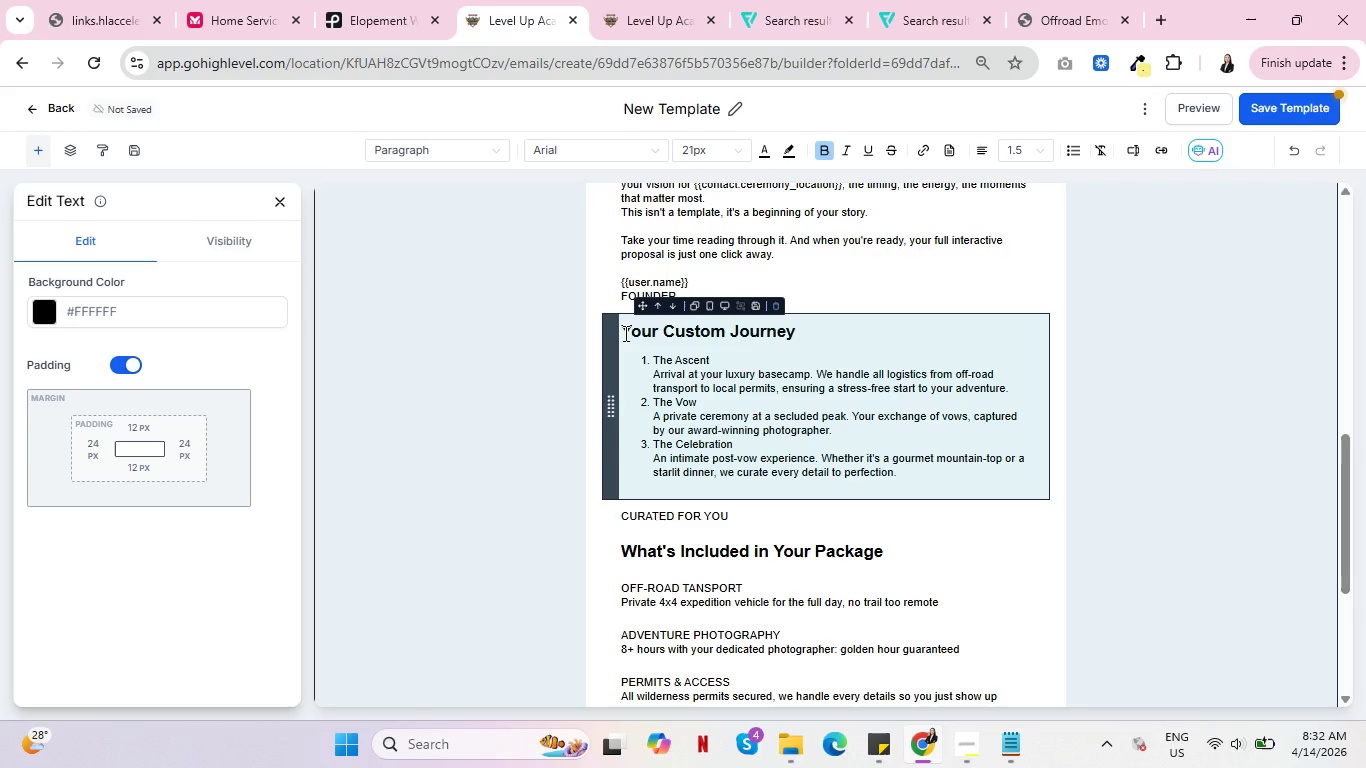 
left_click([624, 333])
 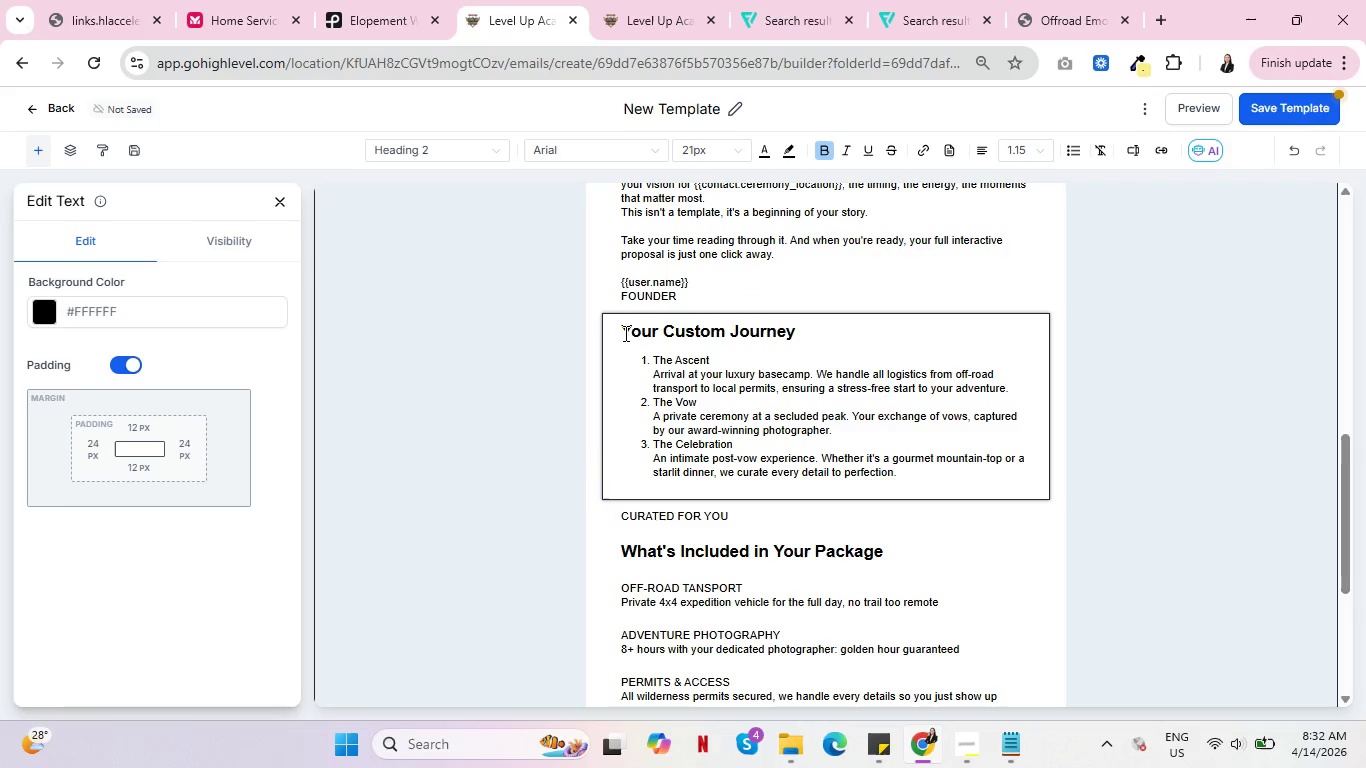 
key(Control+A)
 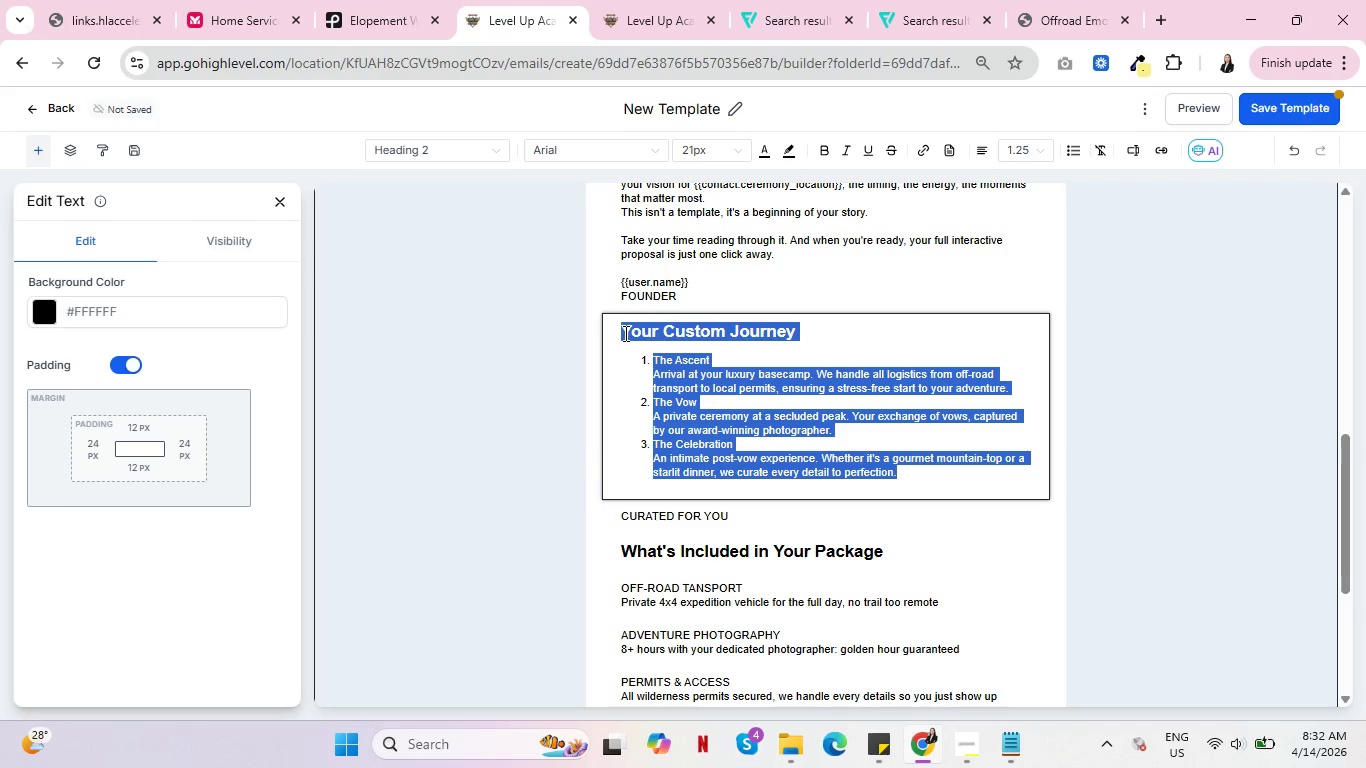 
key(Control+X)
 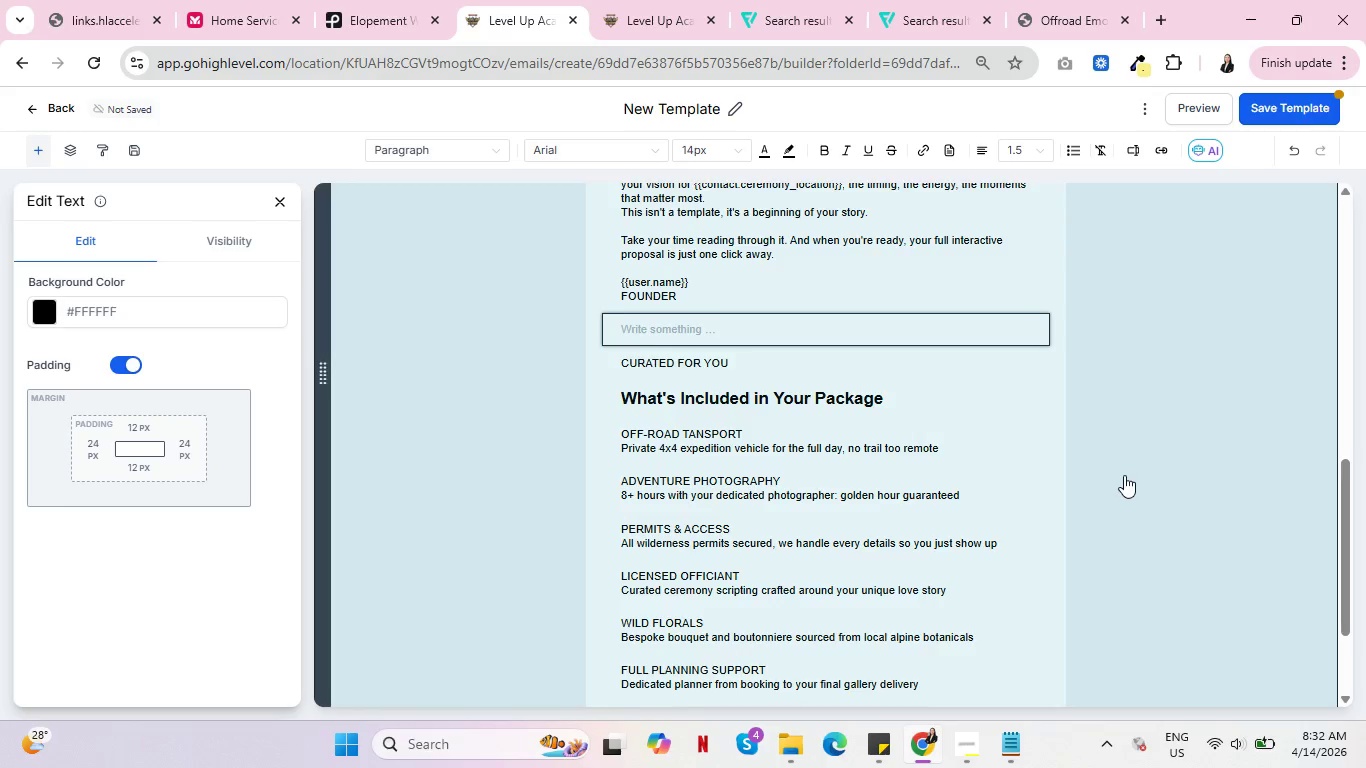 
scroll: coordinate [1129, 490], scroll_direction: down, amount: 5.0
 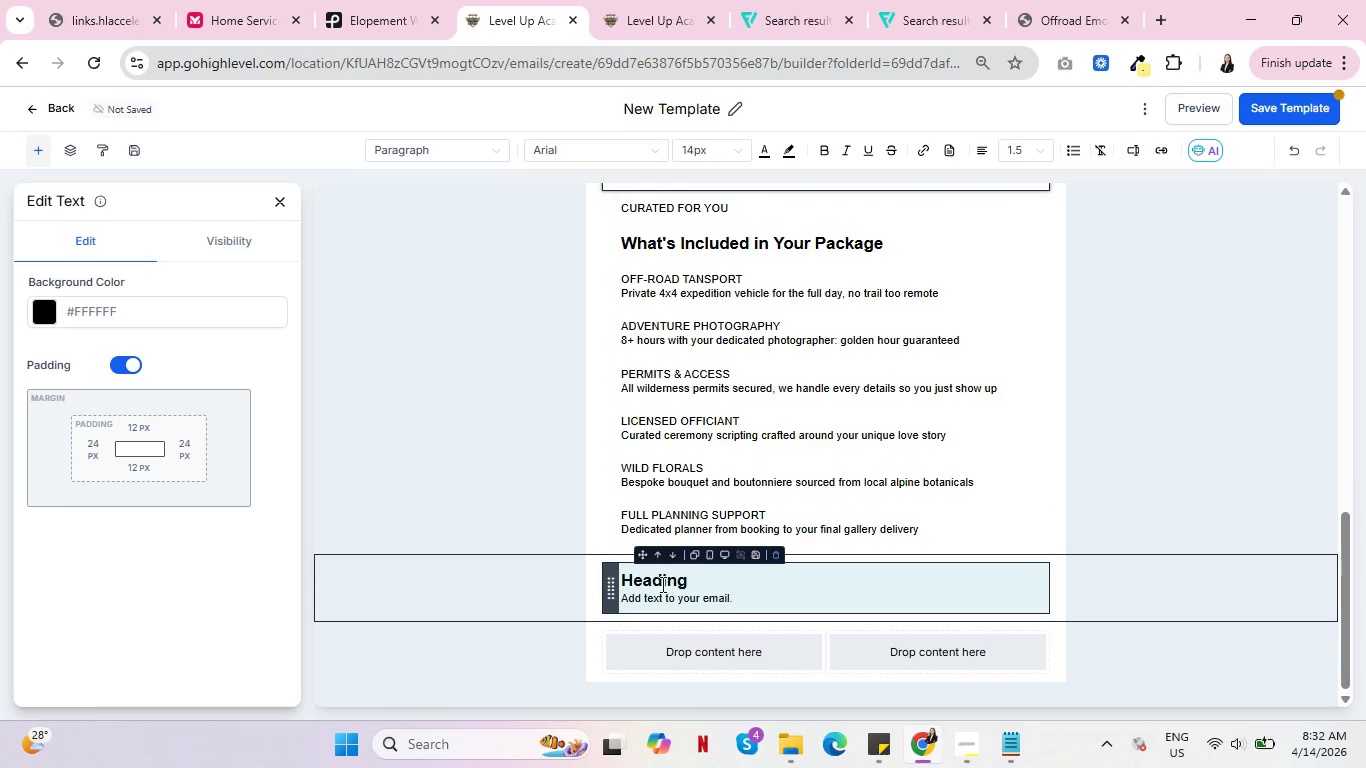 
left_click([660, 583])
 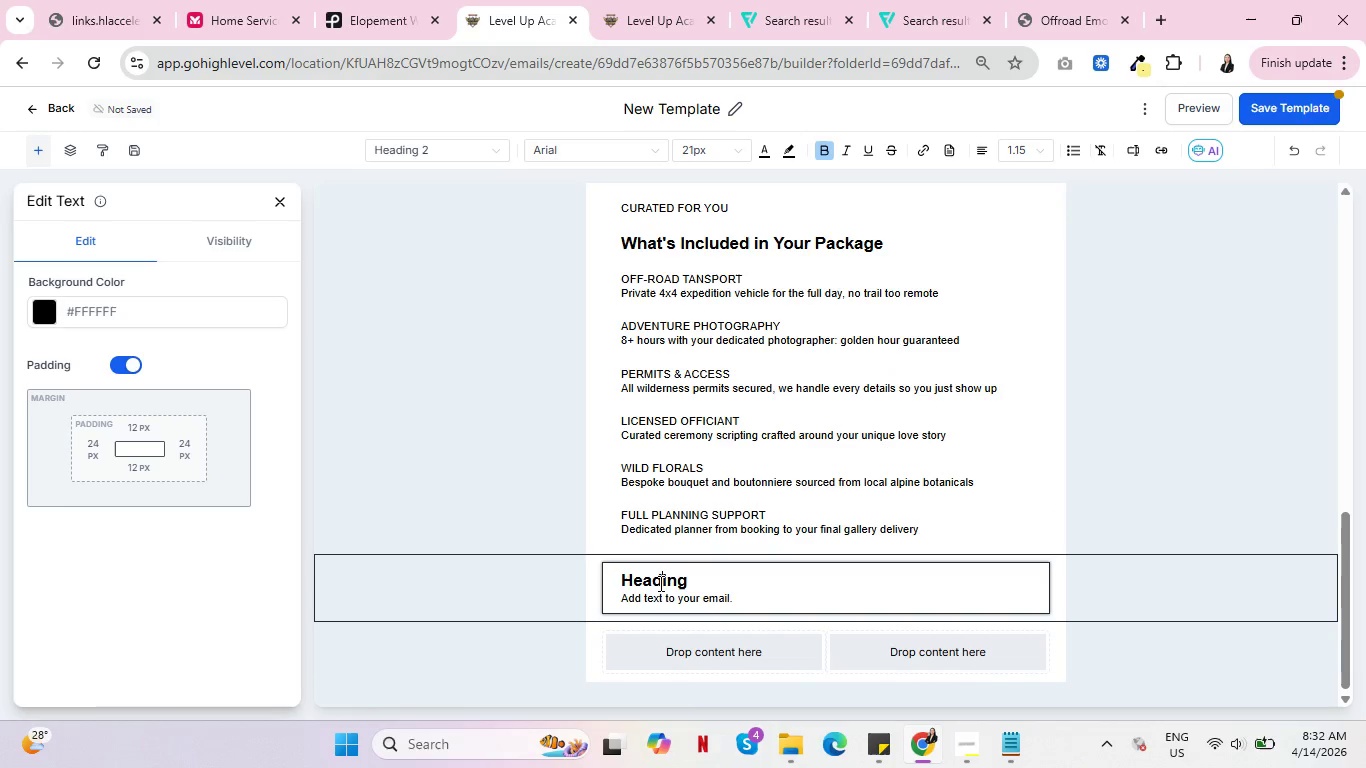 
key(Control+A)
 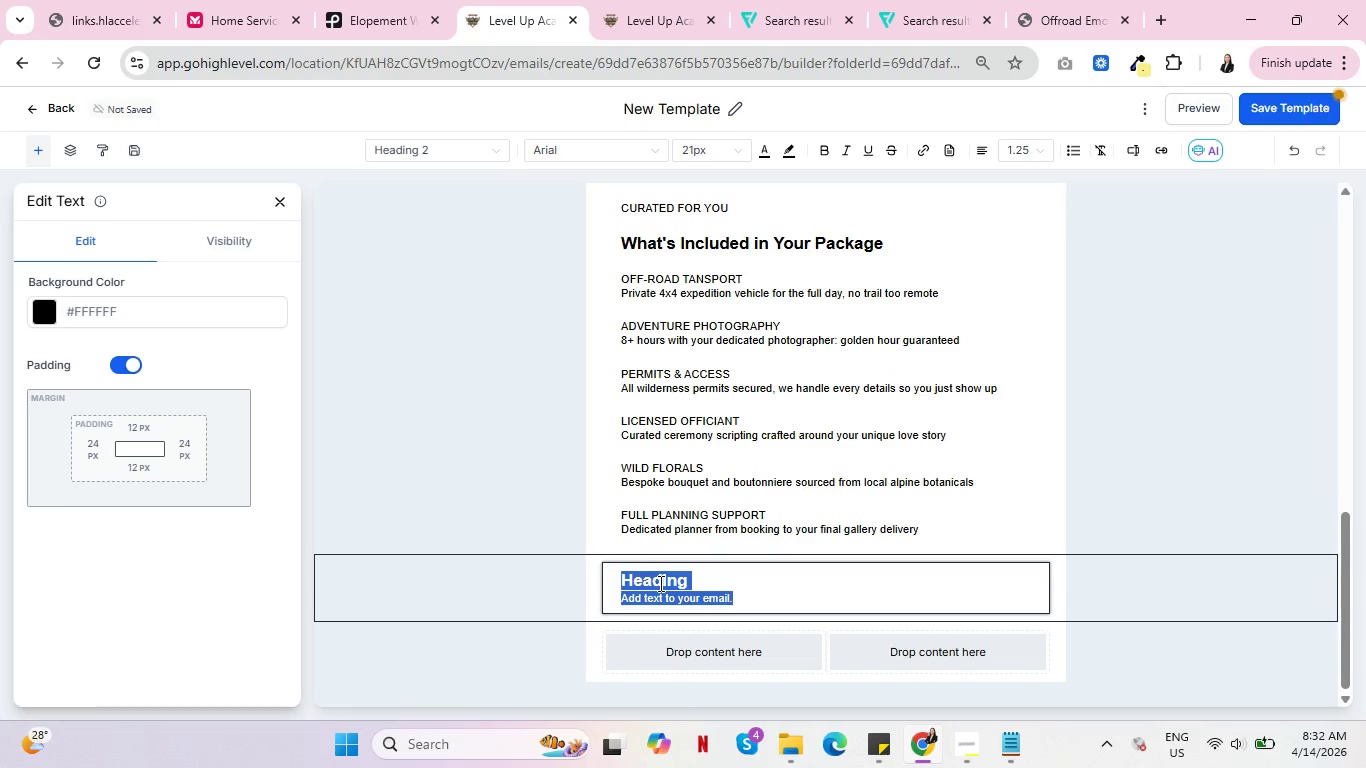 
key(Control+V)
 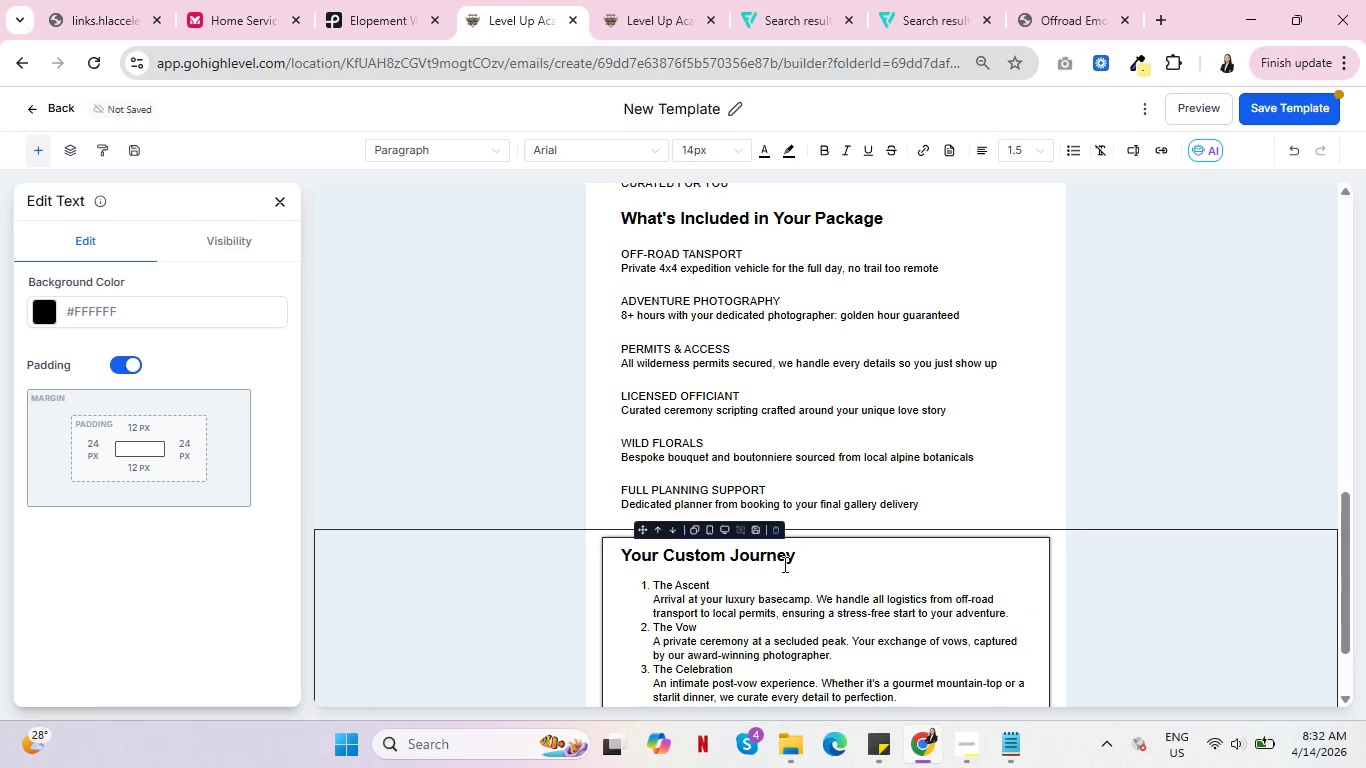 
scroll: coordinate [788, 564], scroll_direction: down, amount: 2.0
 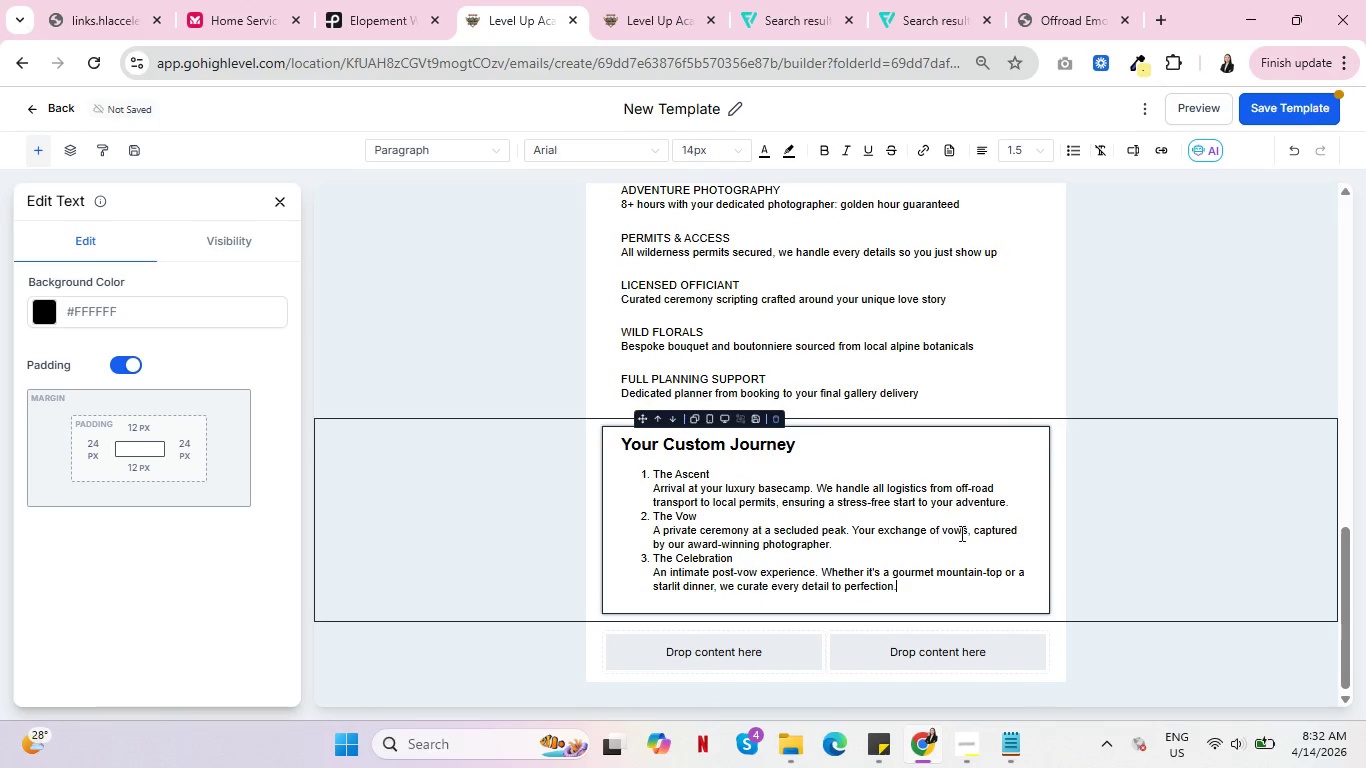 
scroll: coordinate [962, 531], scroll_direction: up, amount: 4.0
 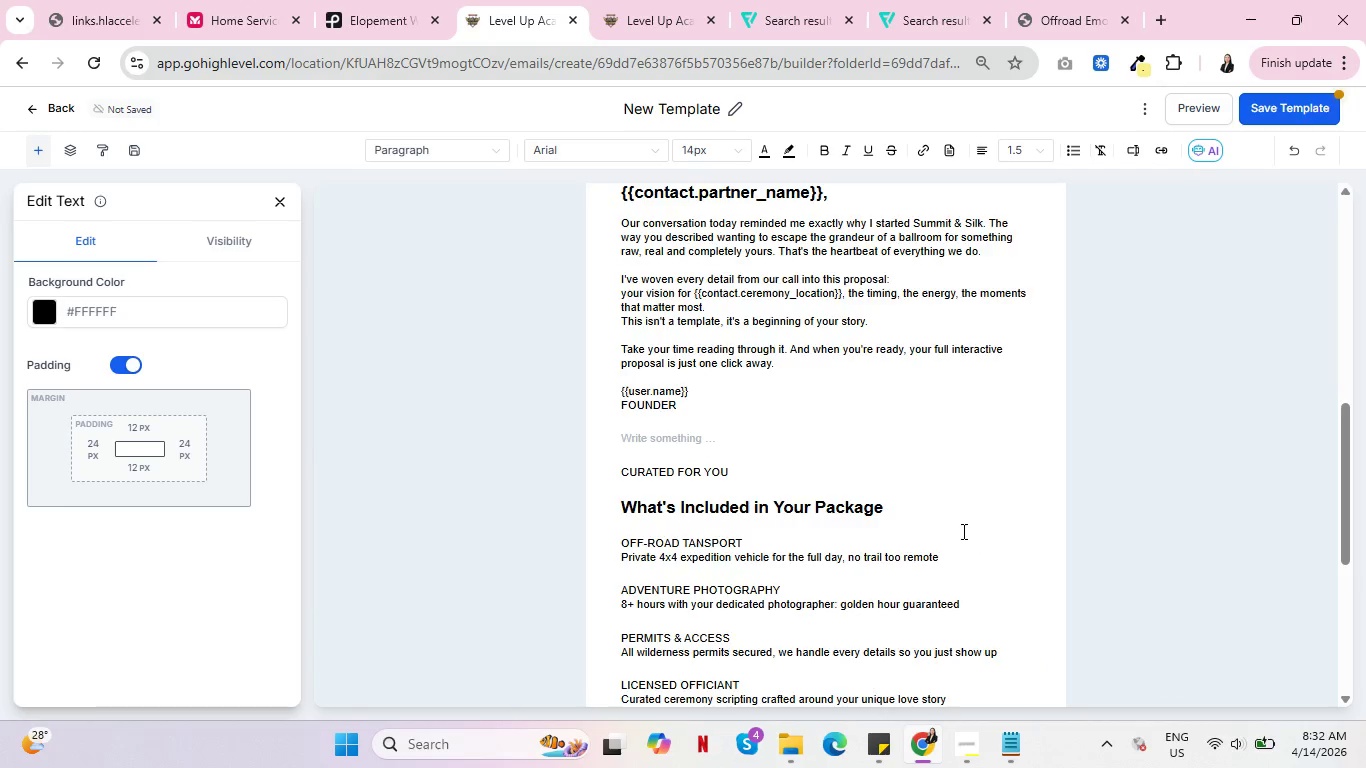 
scroll: coordinate [962, 531], scroll_direction: down, amount: 4.0
 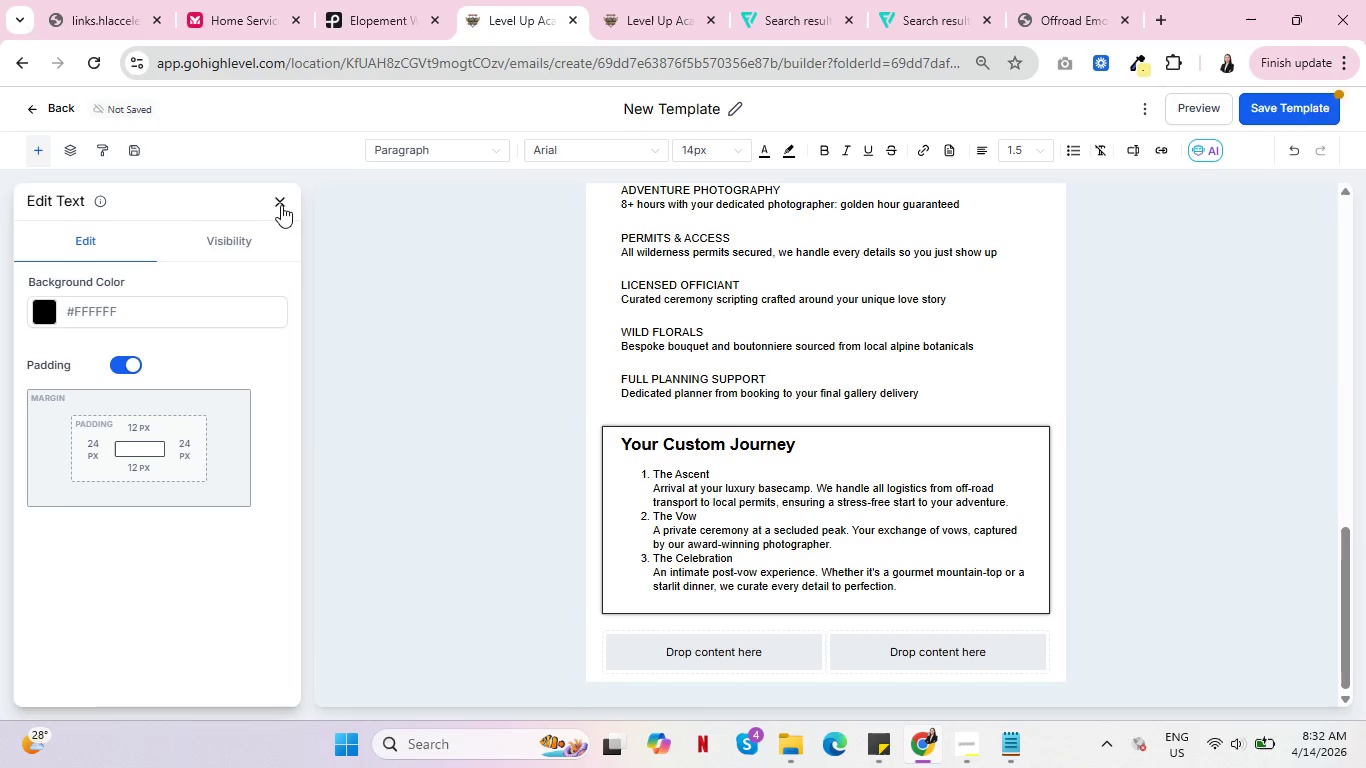 
left_click([281, 204])
 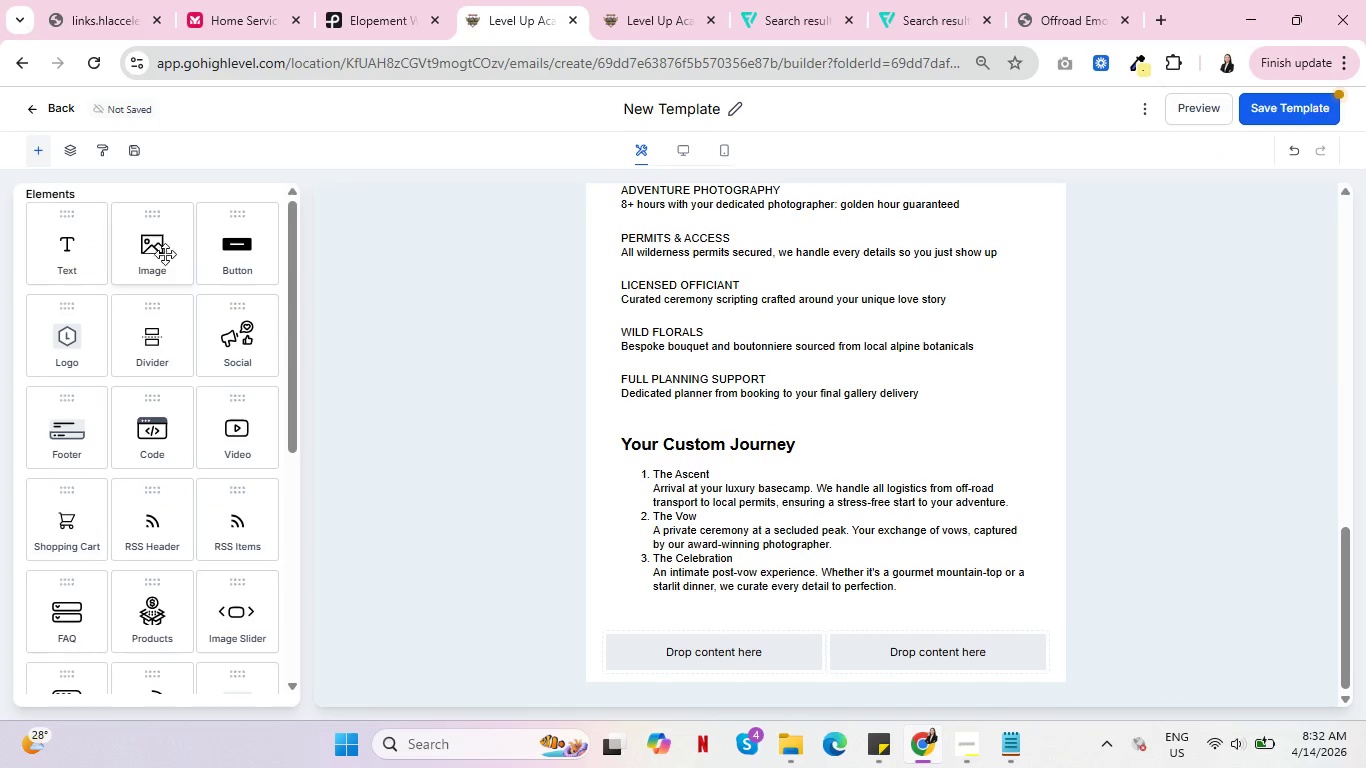 
scroll: coordinate [146, 400], scroll_direction: down, amount: 4.0
 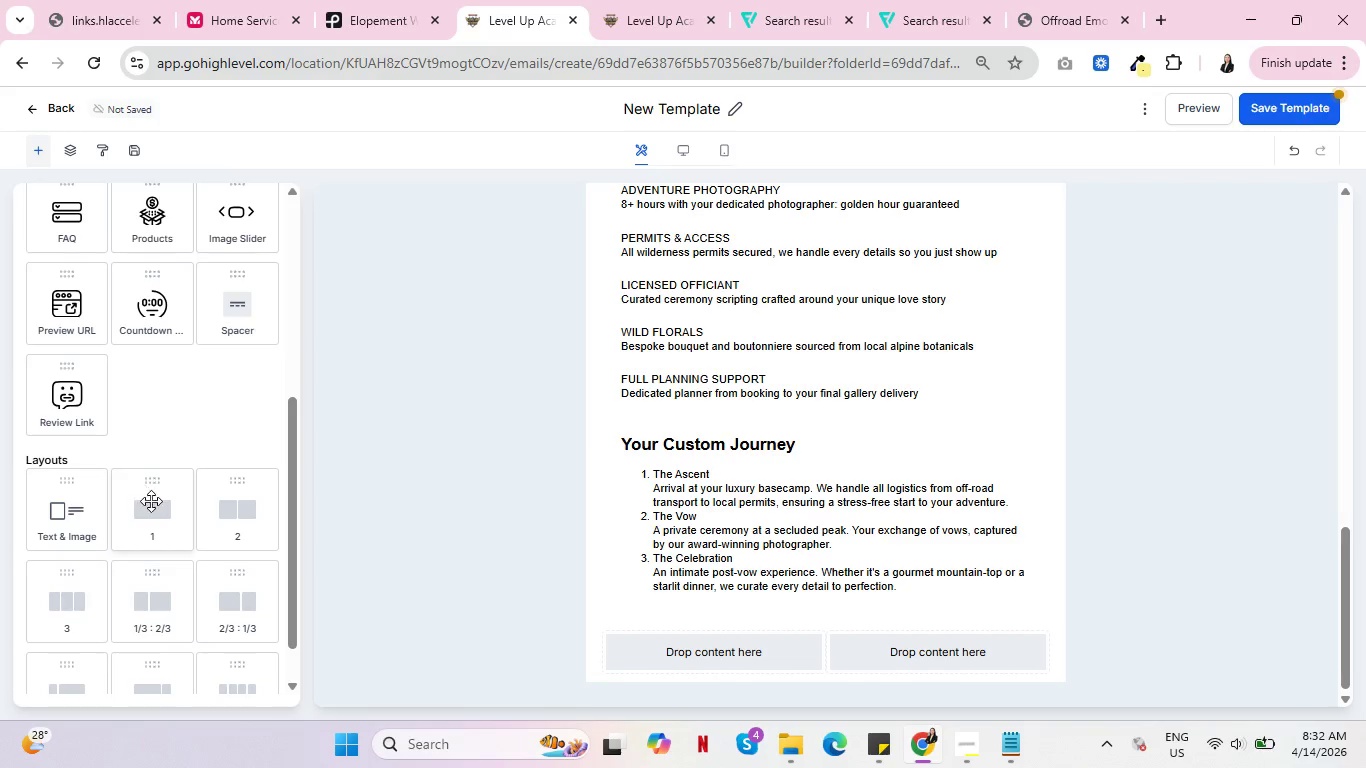 
left_click_drag(start_coordinate=[154, 501], to_coordinate=[831, 608])
 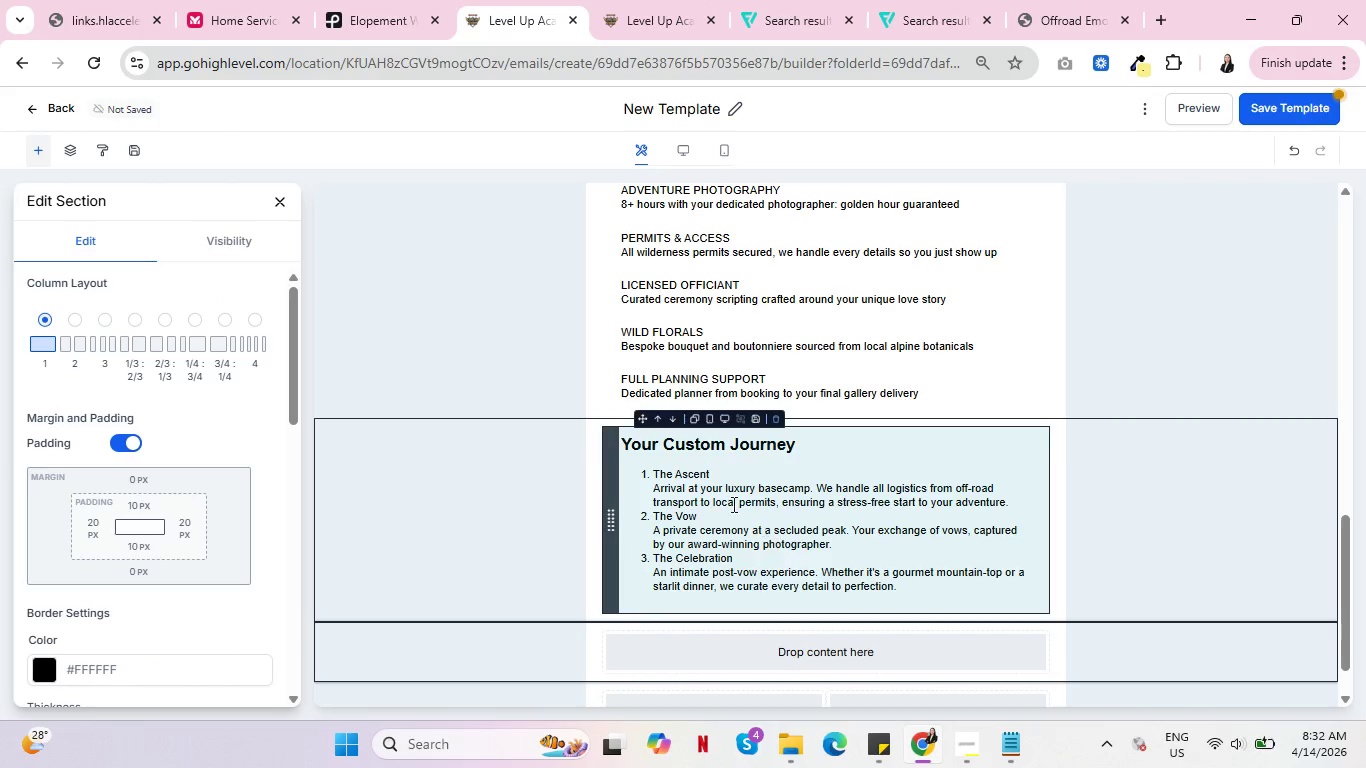 
scroll: coordinate [874, 280], scroll_direction: up, amount: 6.0
 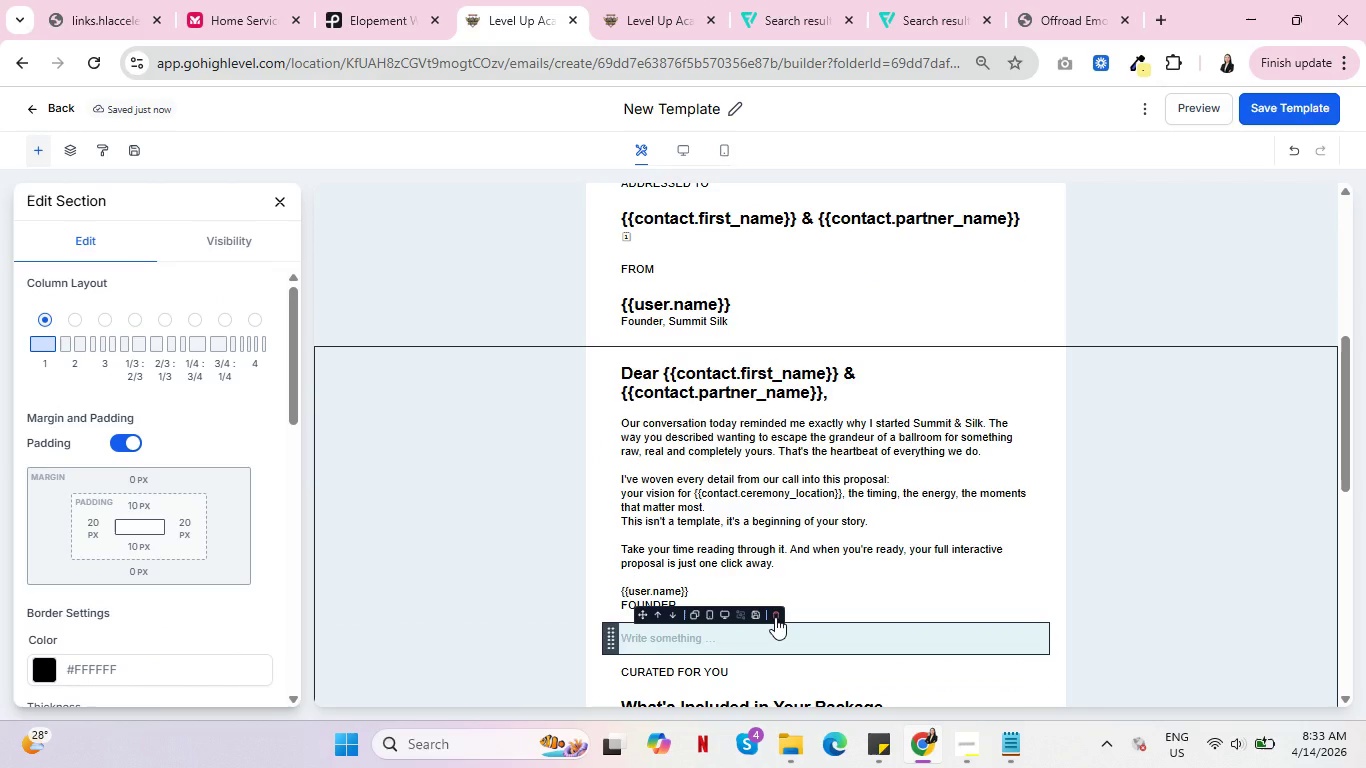 
wait(5.73)
 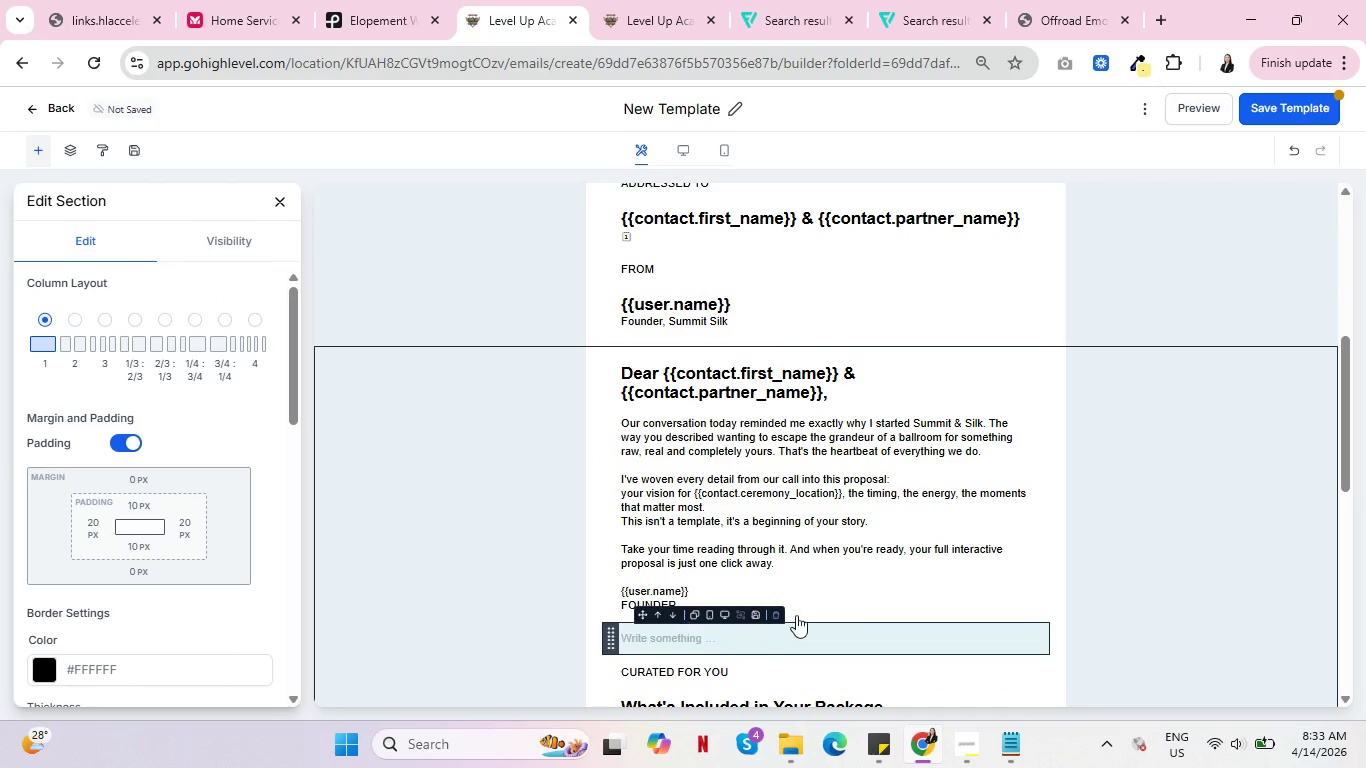 
left_click([775, 617])
 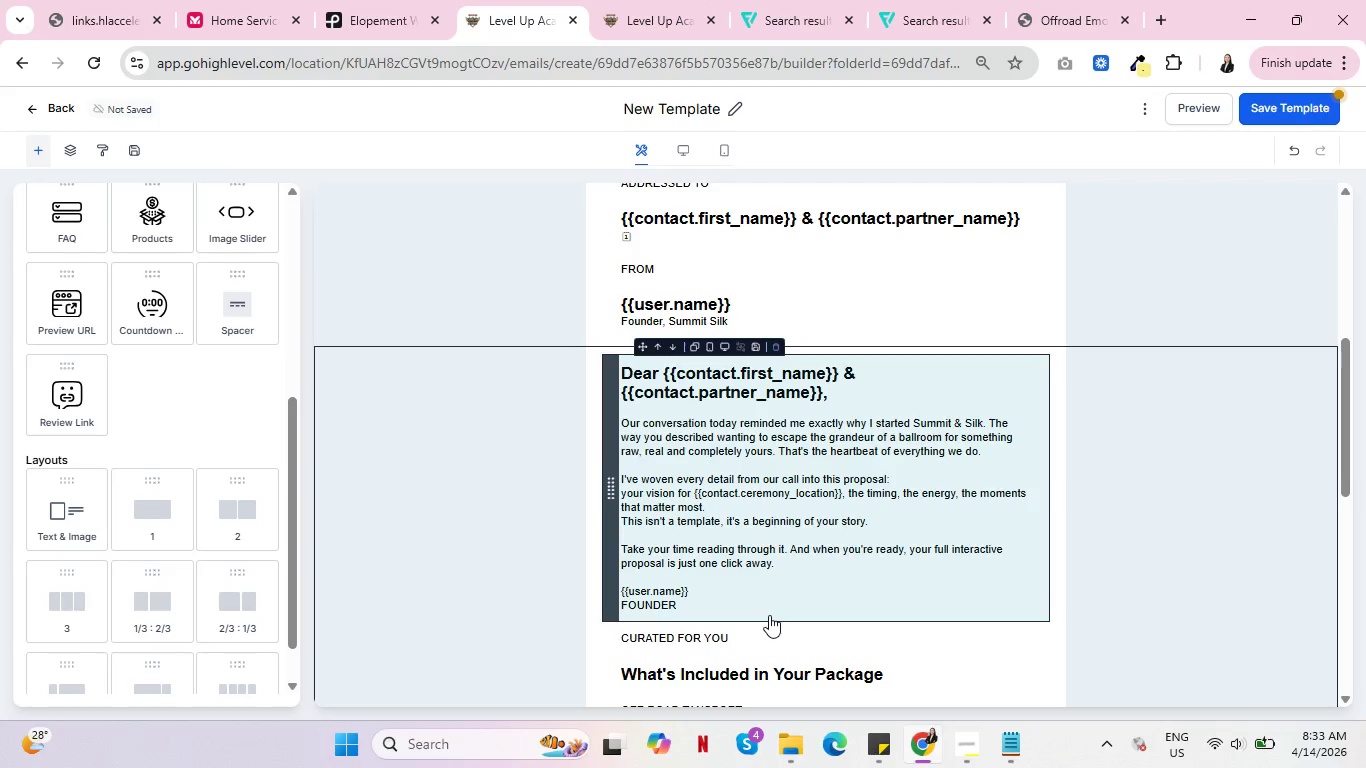 
wait(9.31)
 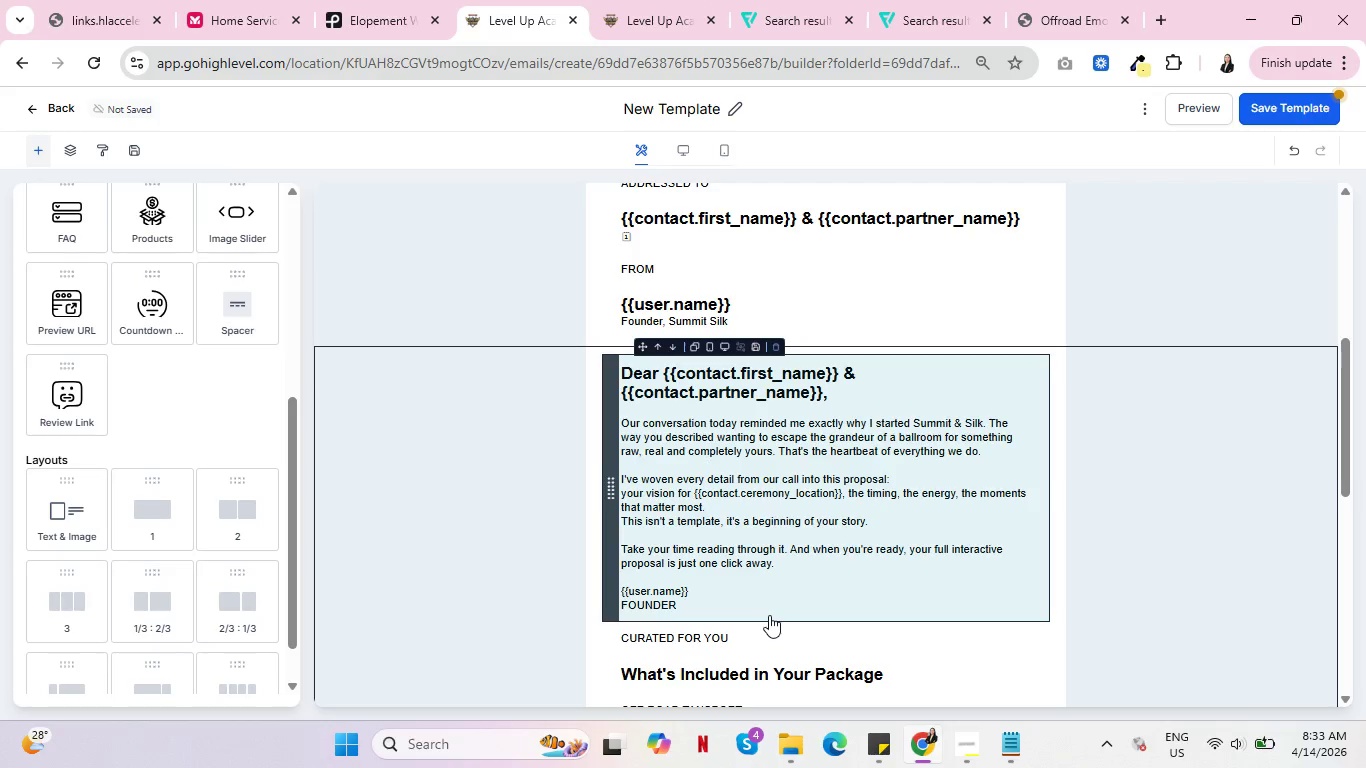 
scroll: coordinate [630, 450], scroll_direction: down, amount: 6.0
 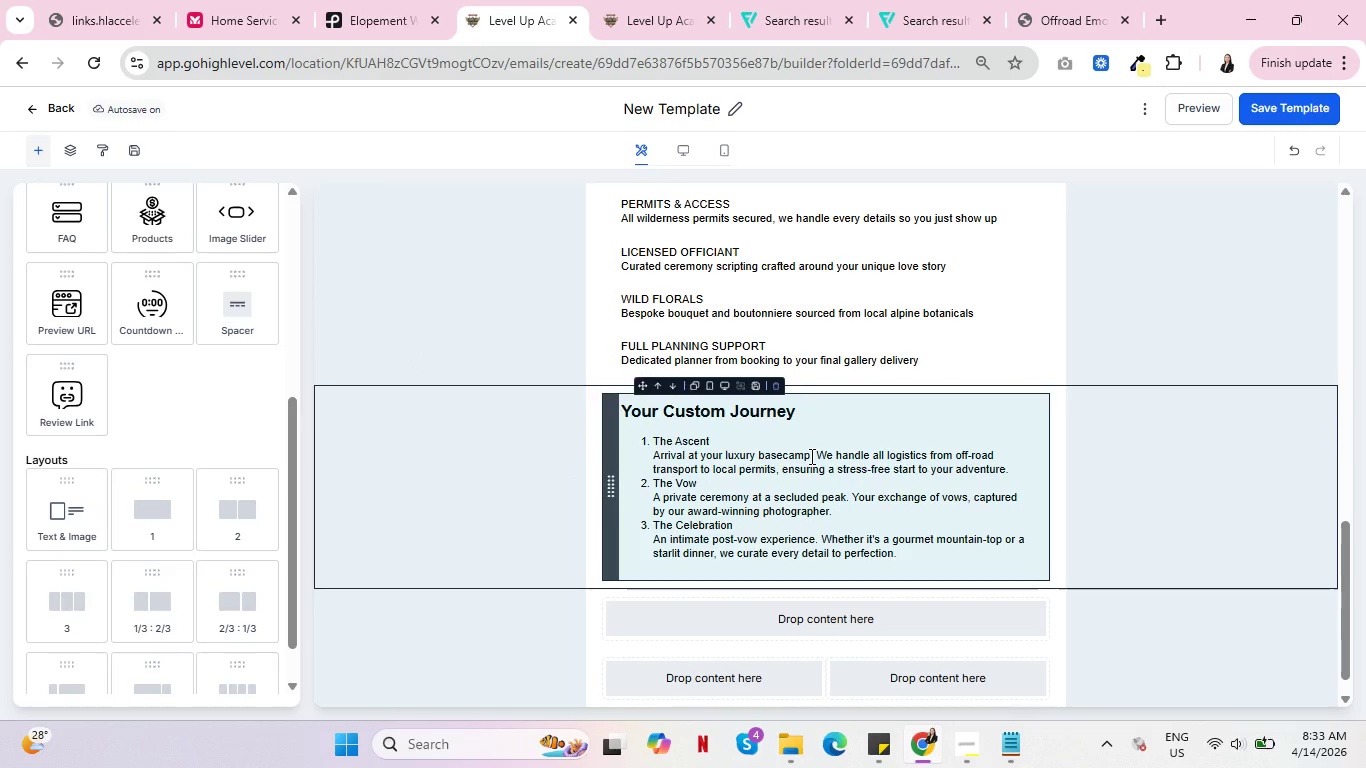 
scroll: coordinate [796, 454], scroll_direction: up, amount: 4.0
 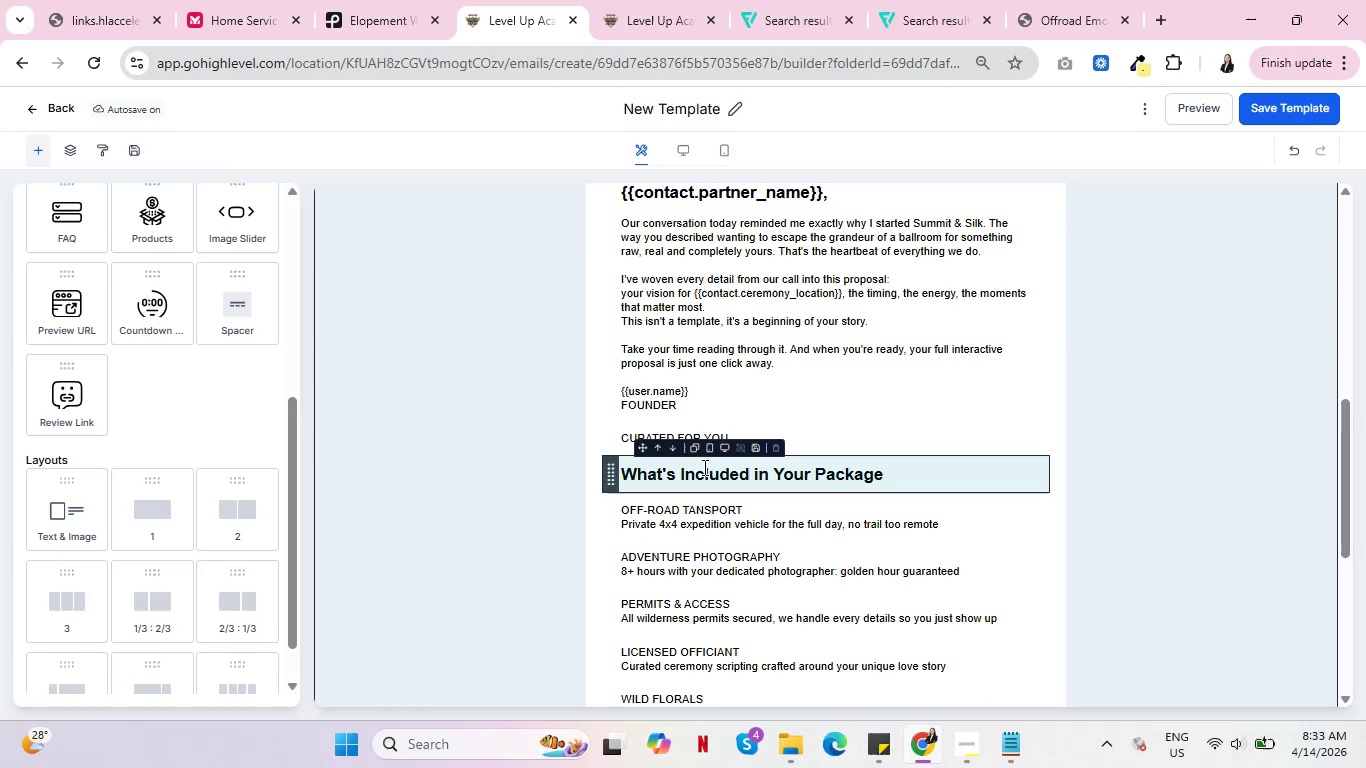 
scroll: coordinate [706, 461], scroll_direction: down, amount: 5.0
 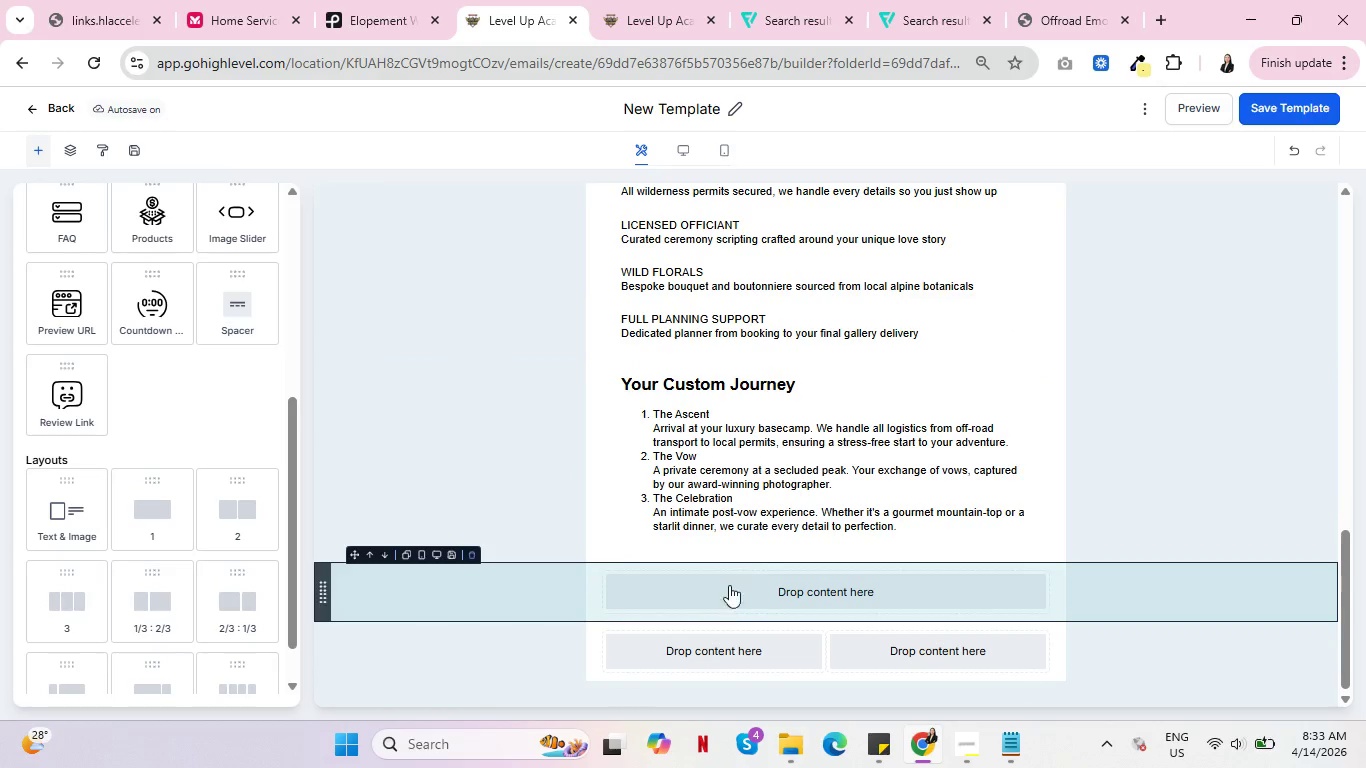 
scroll: coordinate [744, 525], scroll_direction: up, amount: 3.0
 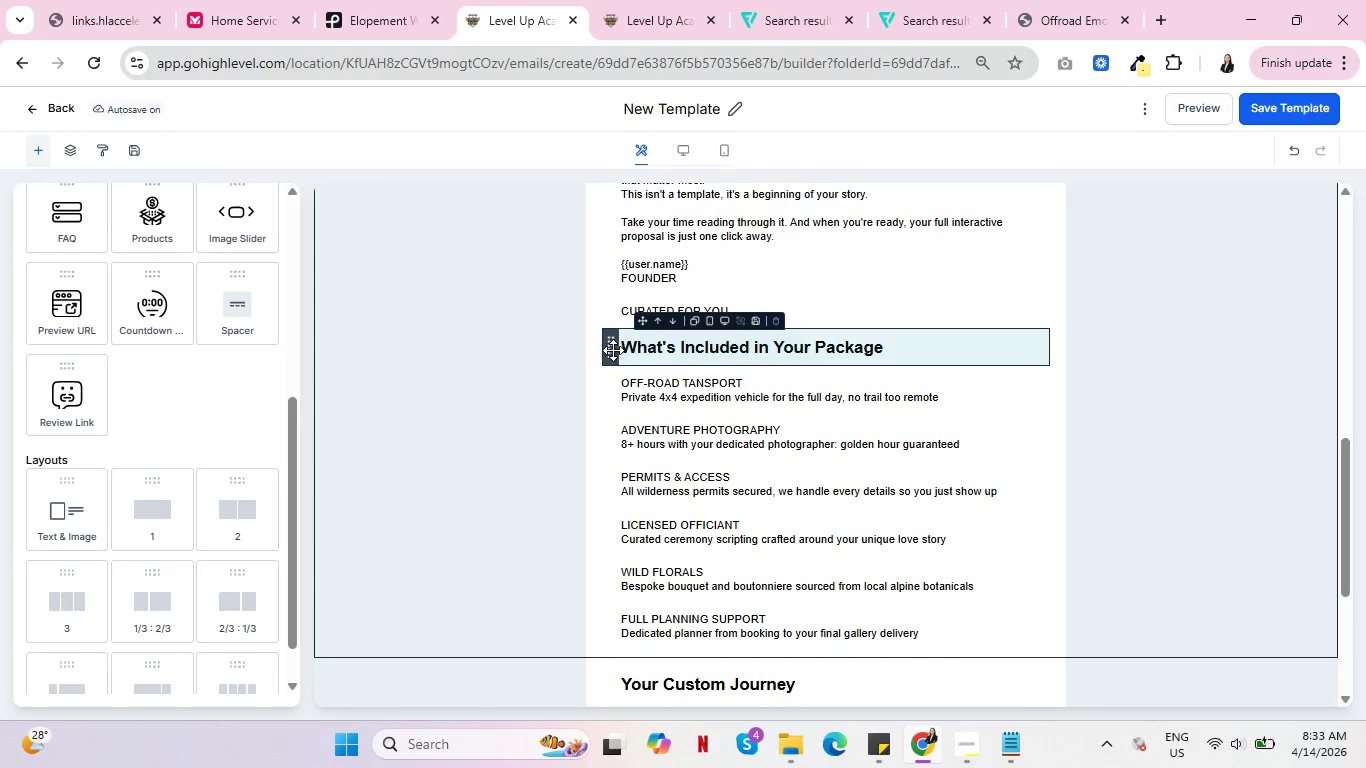 
left_click_drag(start_coordinate=[612, 350], to_coordinate=[621, 602])
 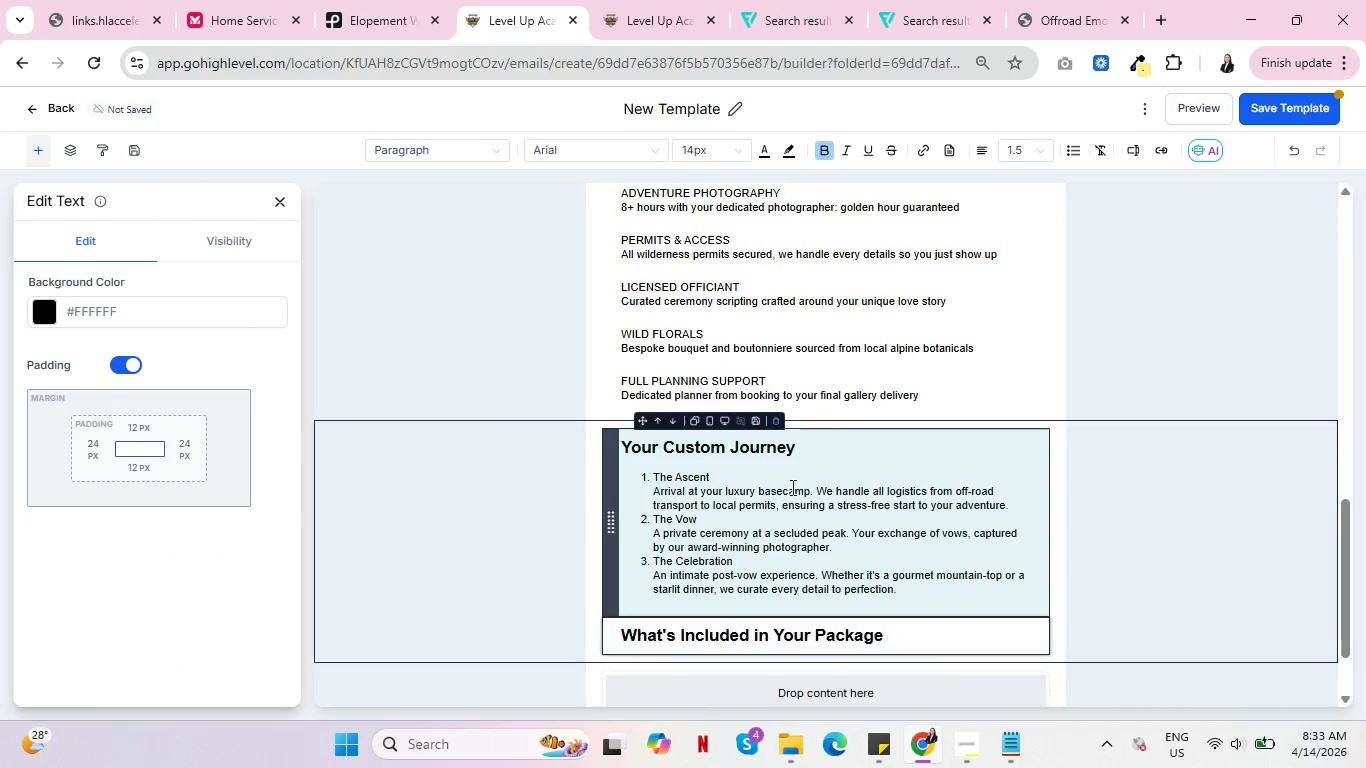 
scroll: coordinate [924, 523], scroll_direction: down, amount: 2.0
 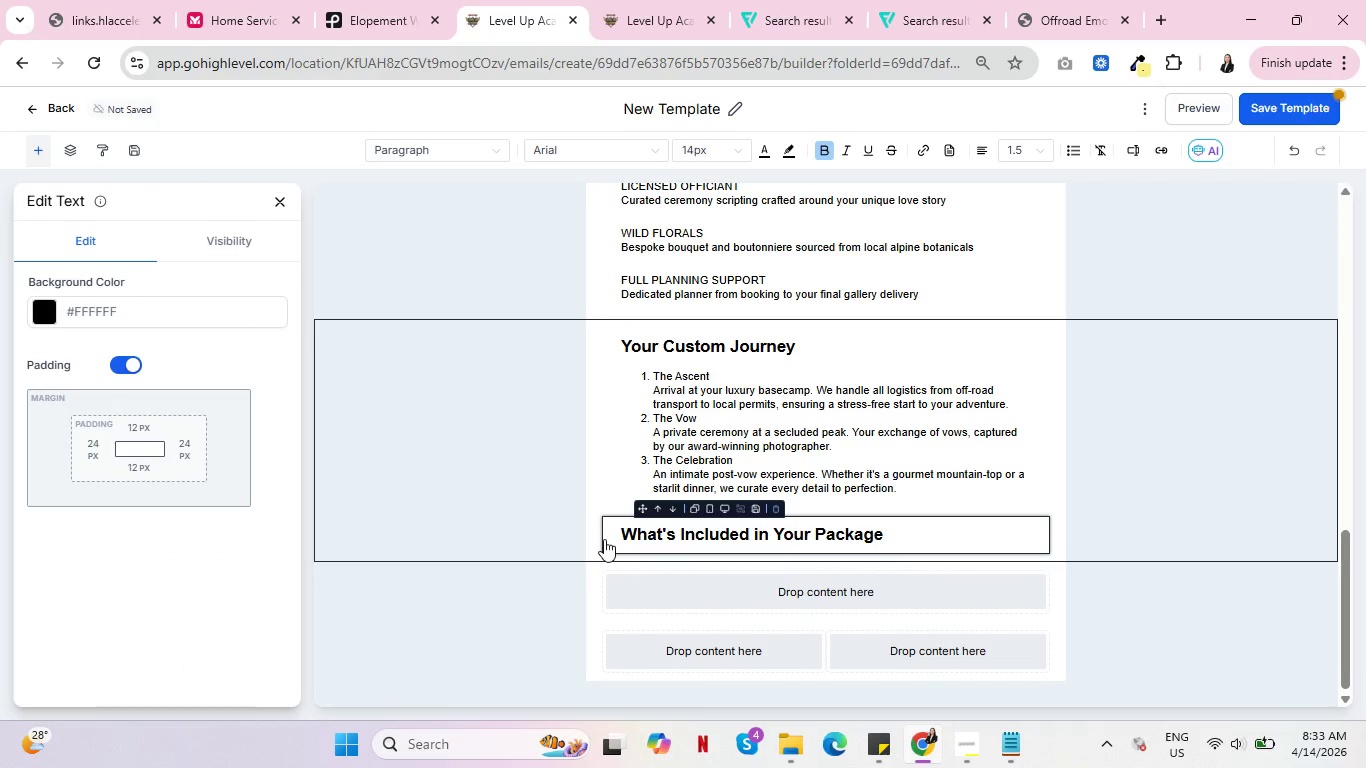 
left_click_drag(start_coordinate=[604, 539], to_coordinate=[604, 583])
 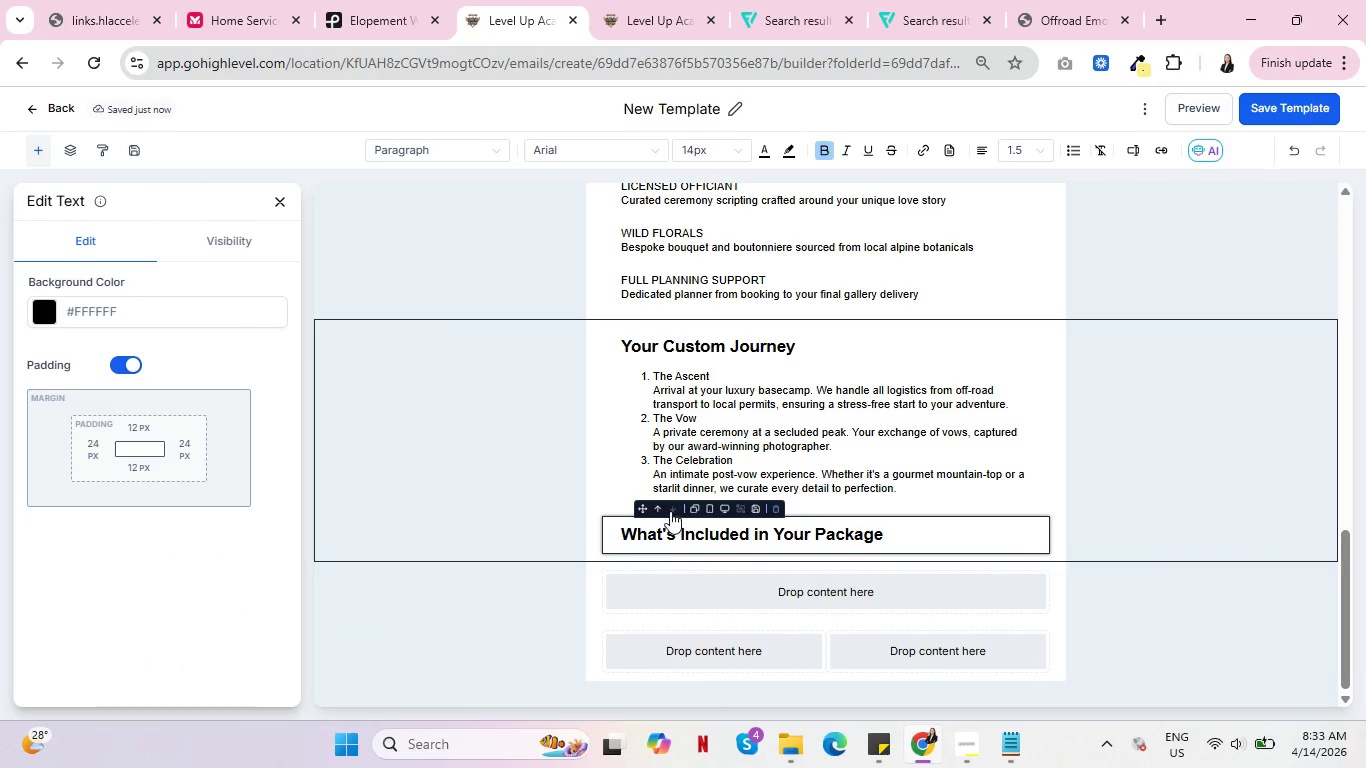 
left_click([675, 506])
 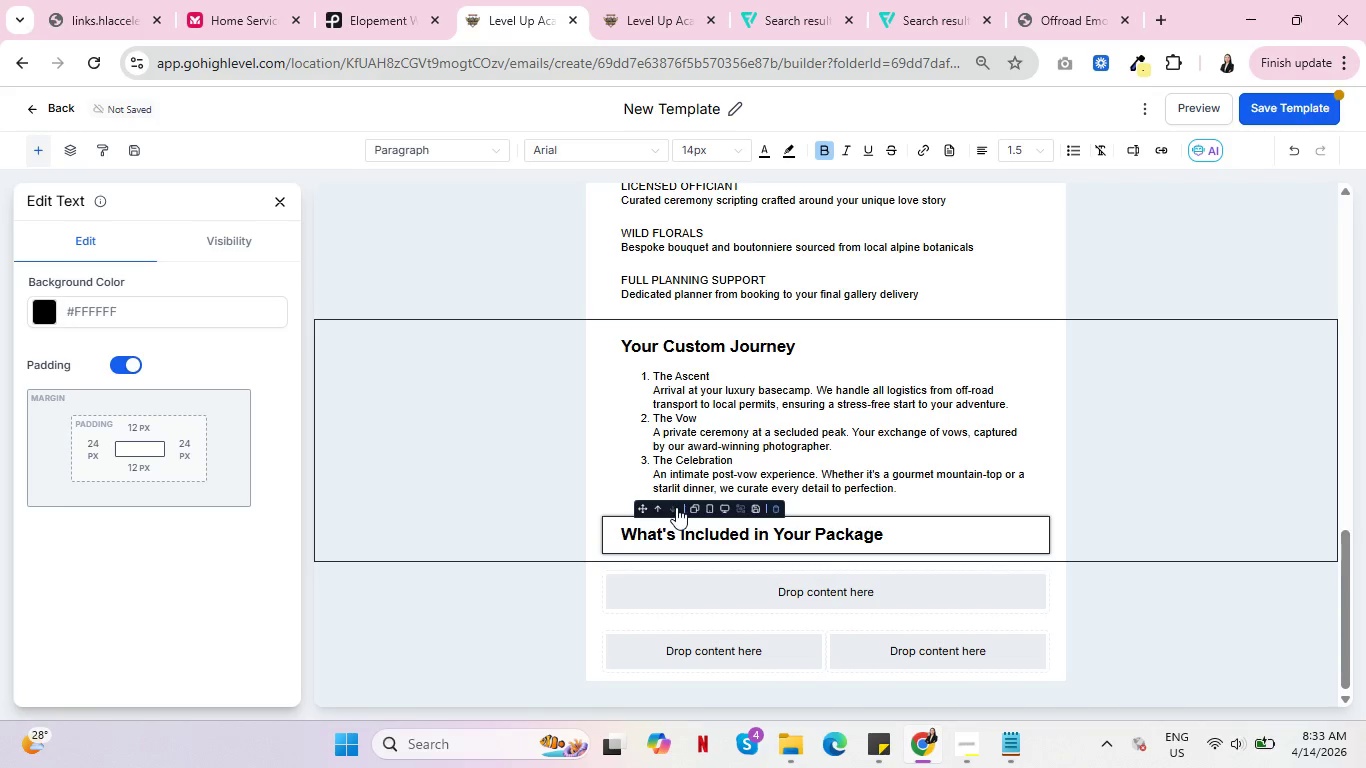 
left_click([676, 507])
 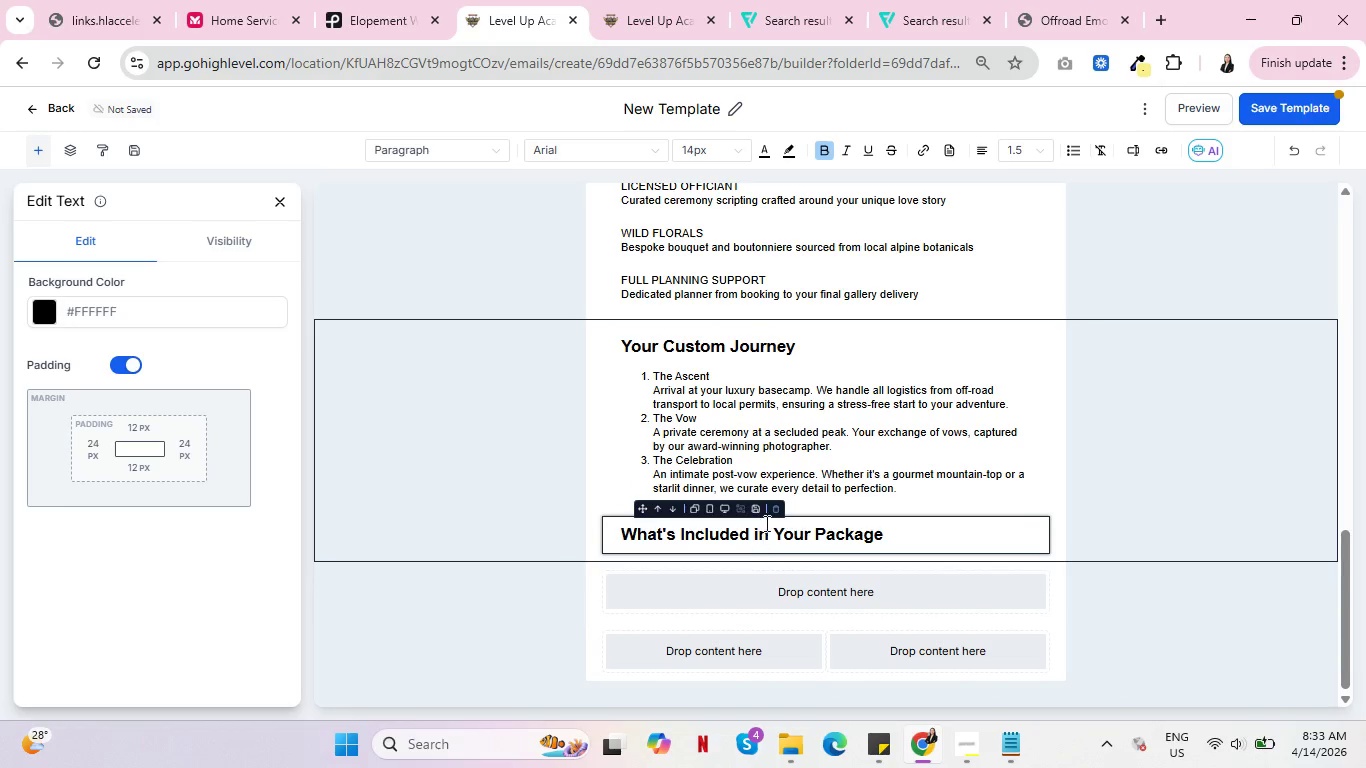 
left_click([773, 505])
 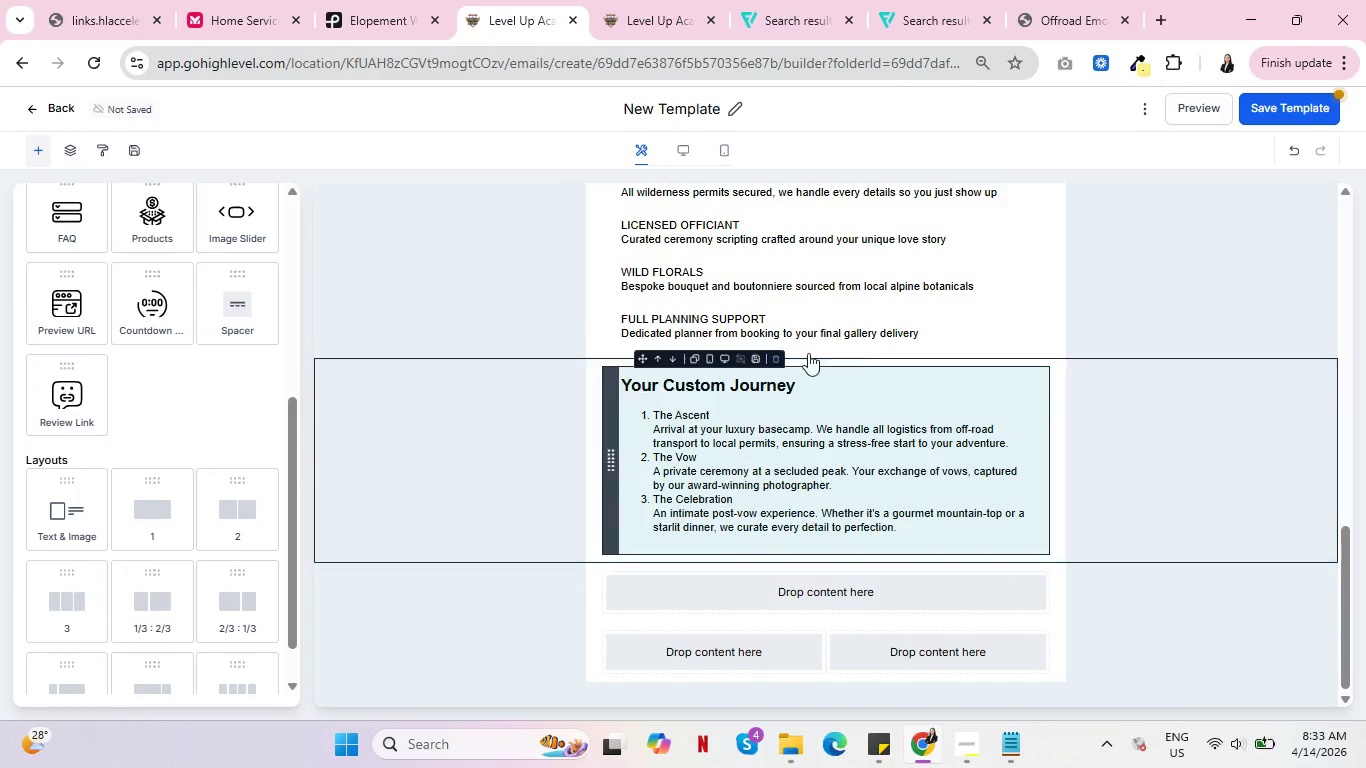 
scroll: coordinate [864, 354], scroll_direction: down, amount: 2.0
 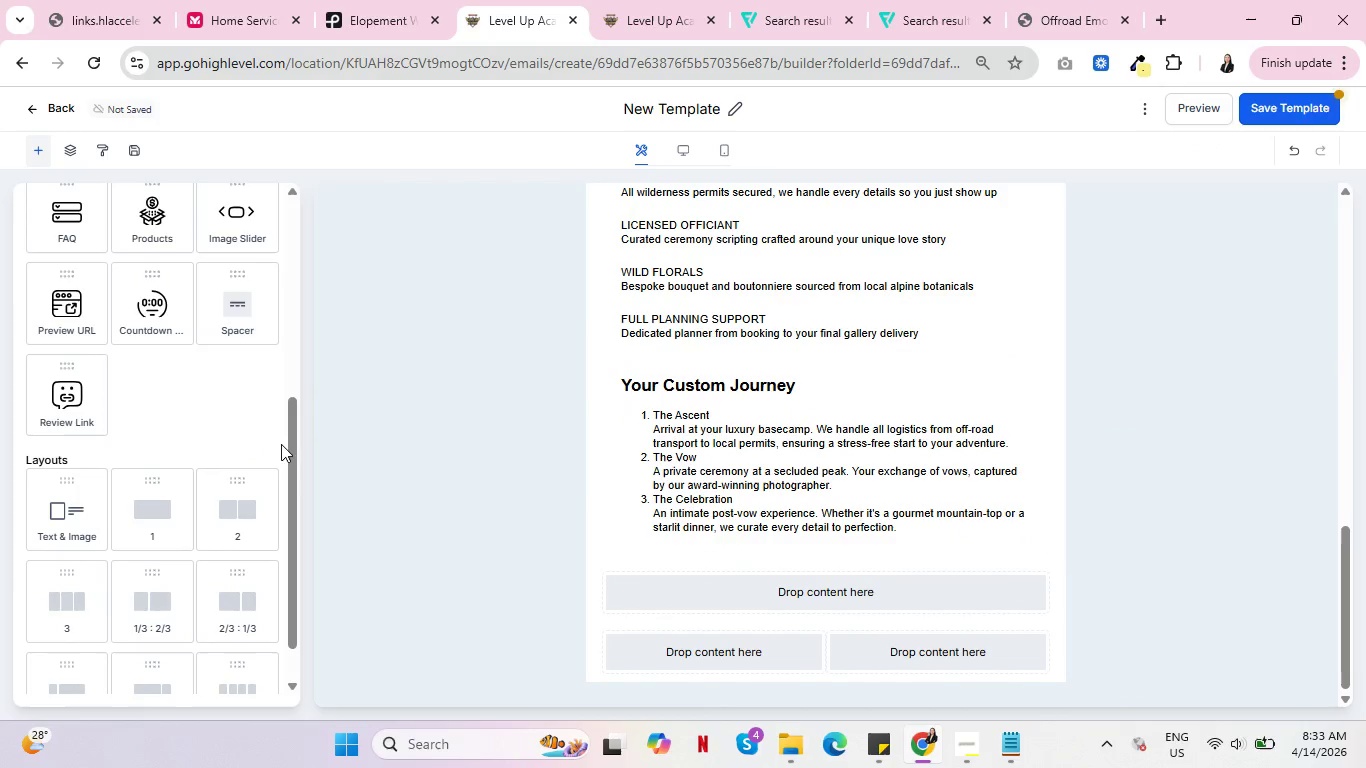 
left_click_drag(start_coordinate=[287, 448], to_coordinate=[288, 208])
 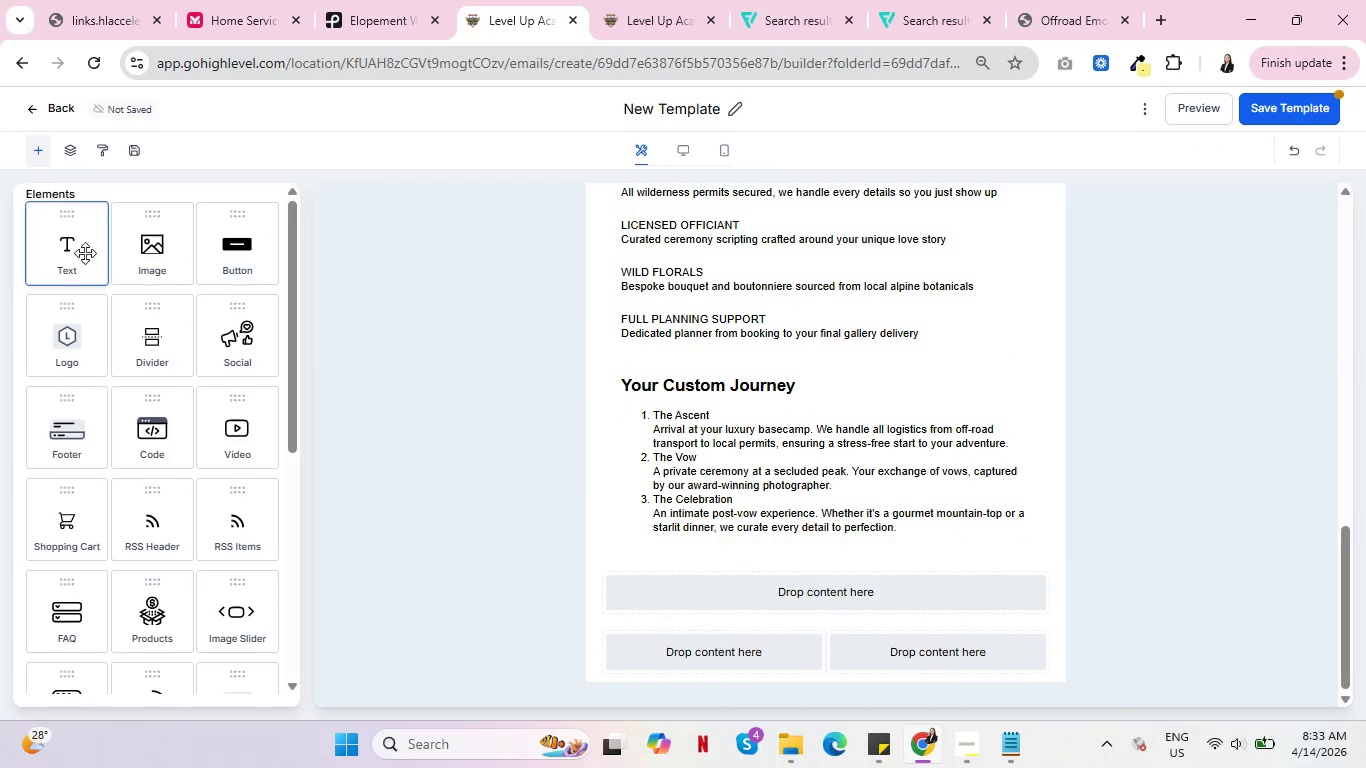 
left_click_drag(start_coordinate=[69, 242], to_coordinate=[766, 599])
 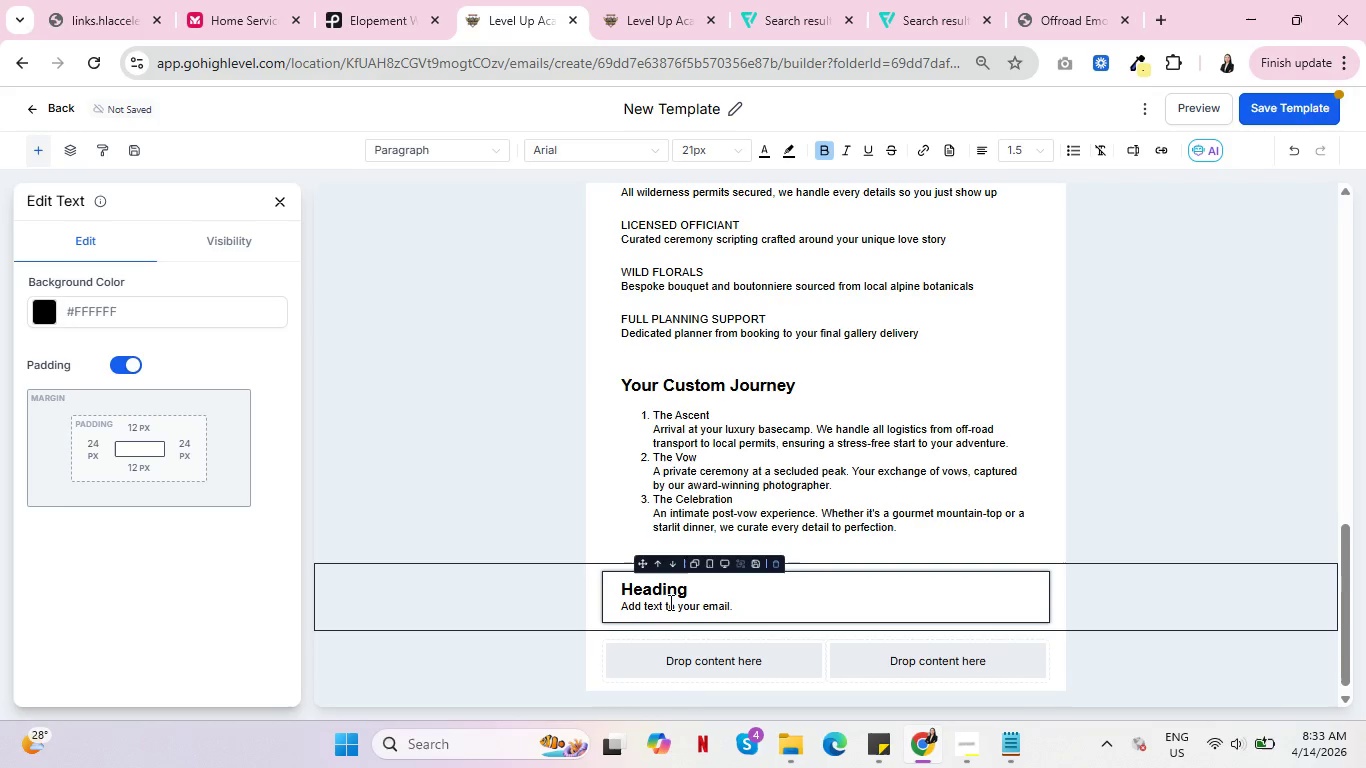 
double_click([669, 605])
 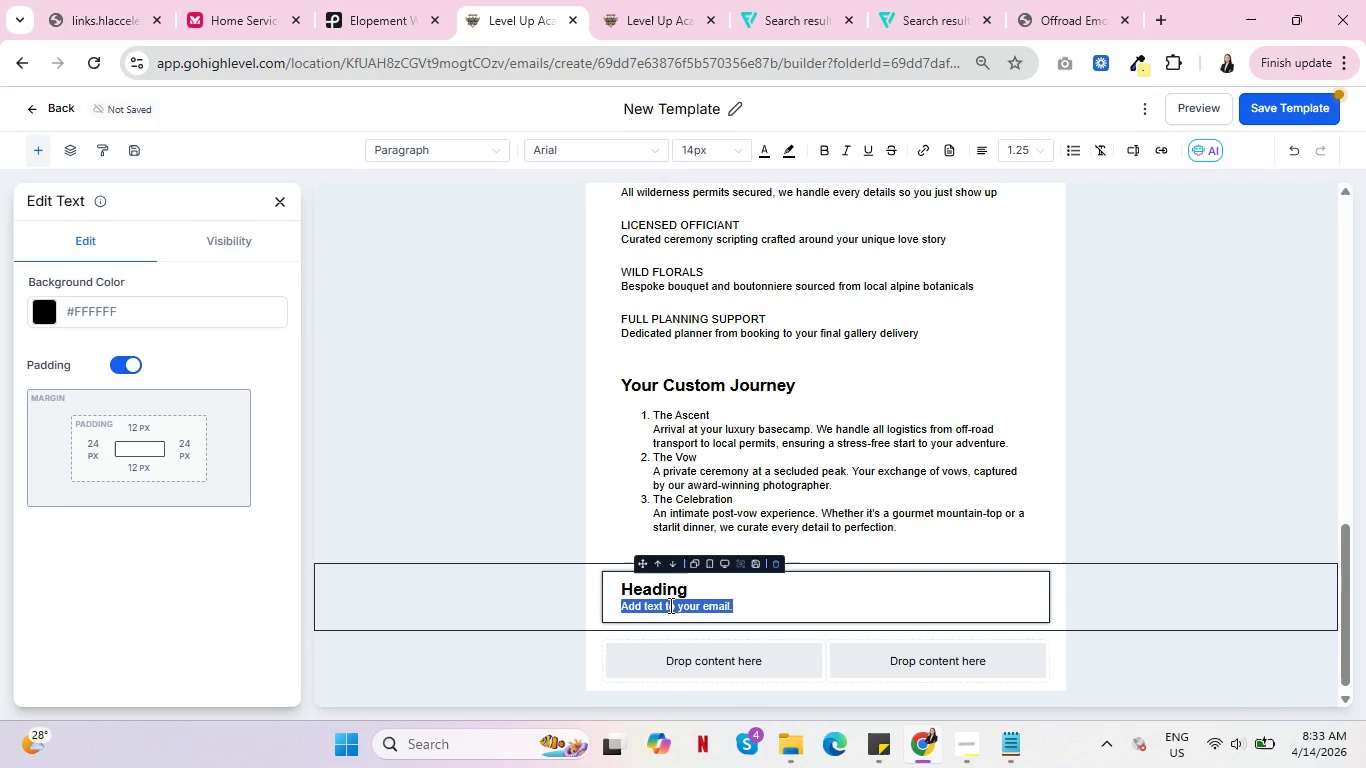 
triple_click([669, 605])
 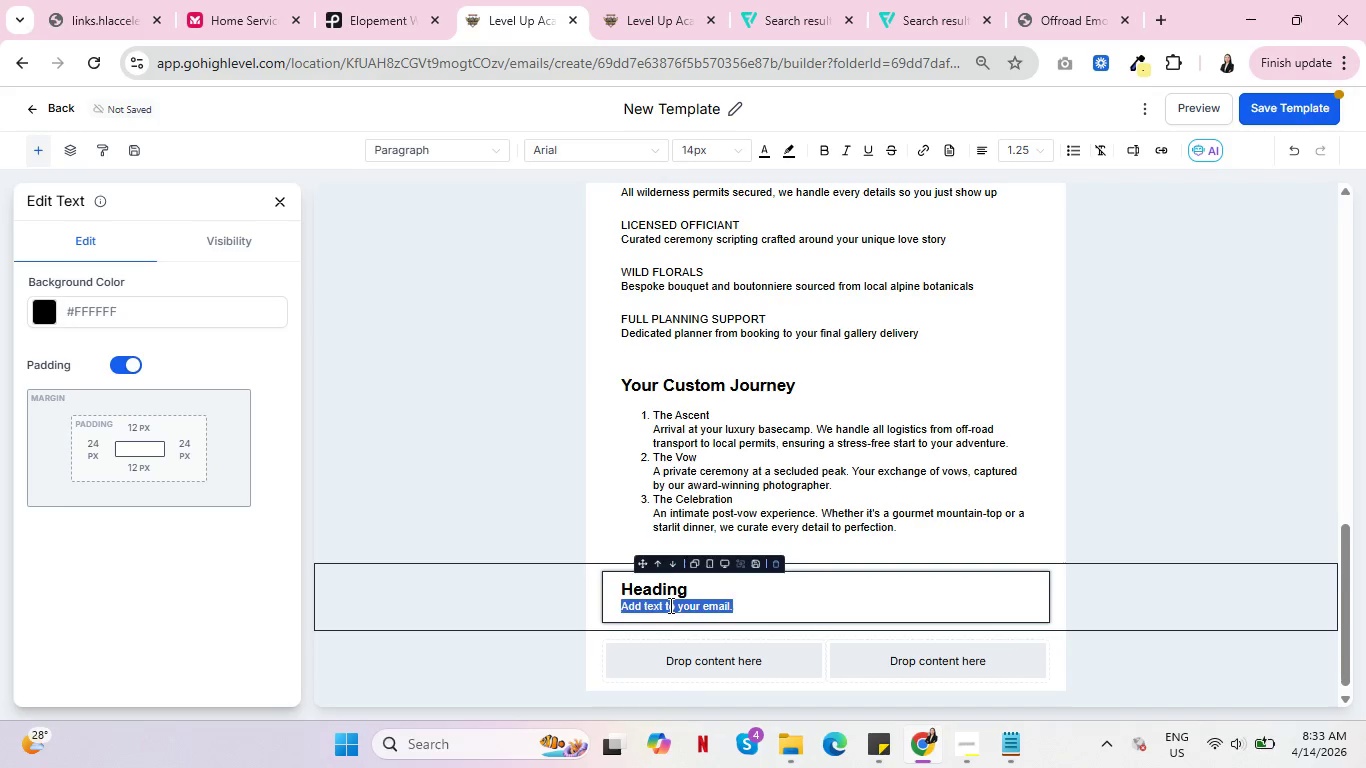 
key(Backspace)
 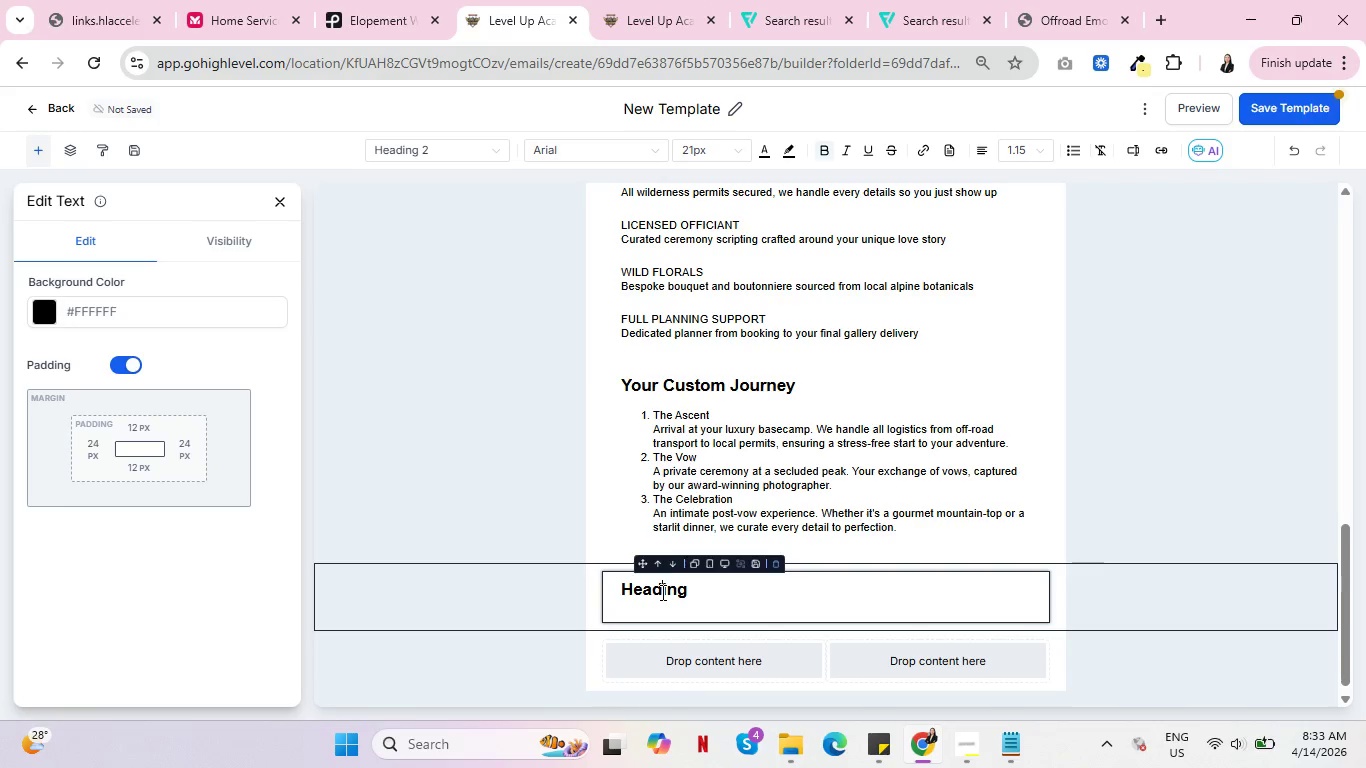 
double_click([661, 592])
 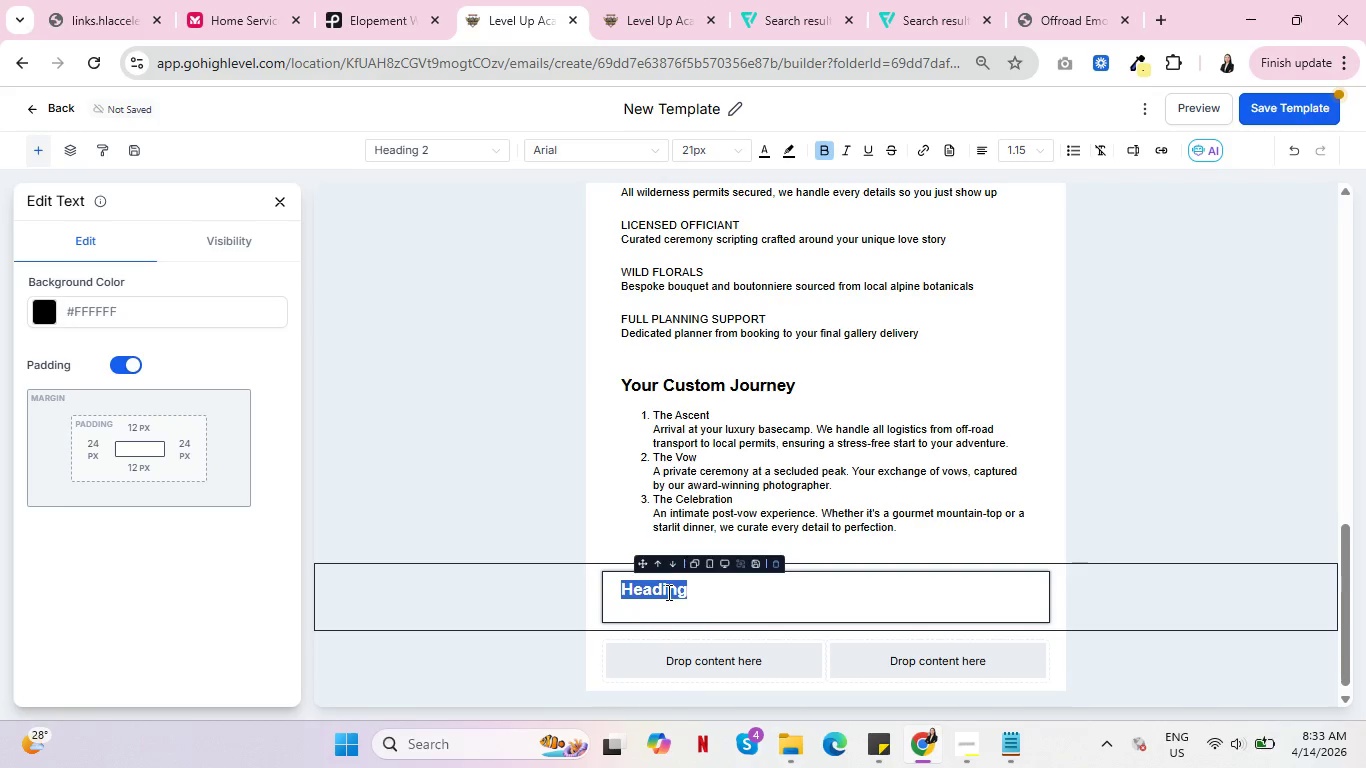 
type(What's i)
key(Backspace)
type(Inlc)
key(Backspace)
key(Backspace)
type(cluded in Yout )
key(Backspace)
key(Backspace)
type( )
key(Backspace)
type(r Package)
 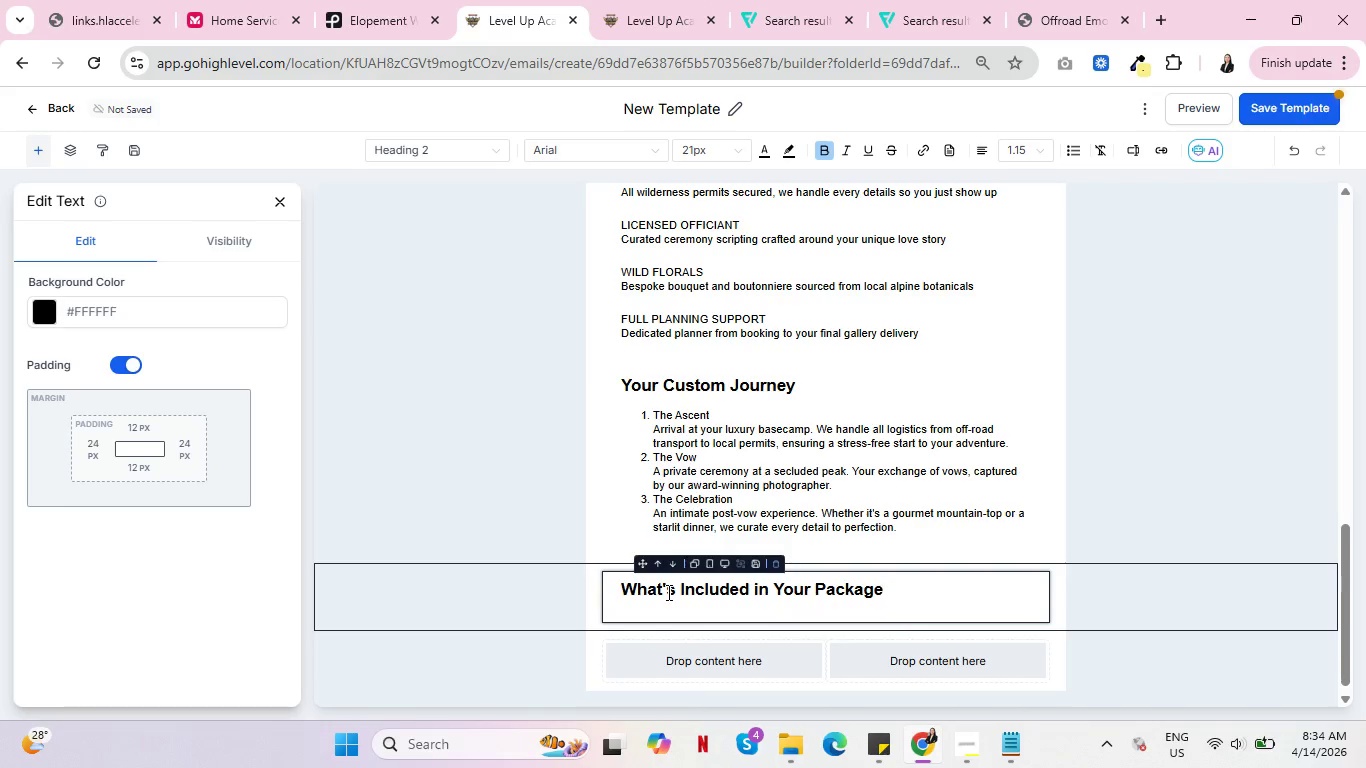 
scroll: coordinate [841, 446], scroll_direction: up, amount: 3.0
 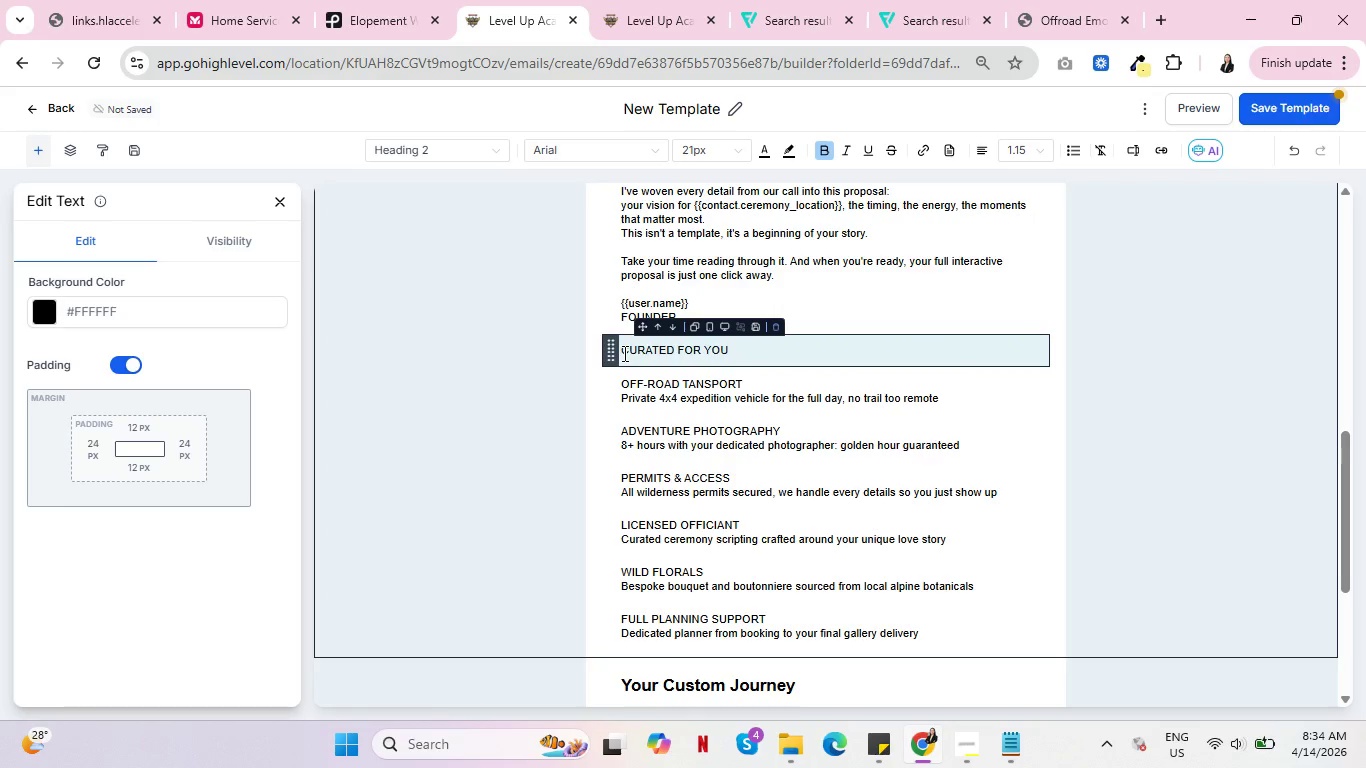 
left_click_drag(start_coordinate=[612, 349], to_coordinate=[631, 696])
 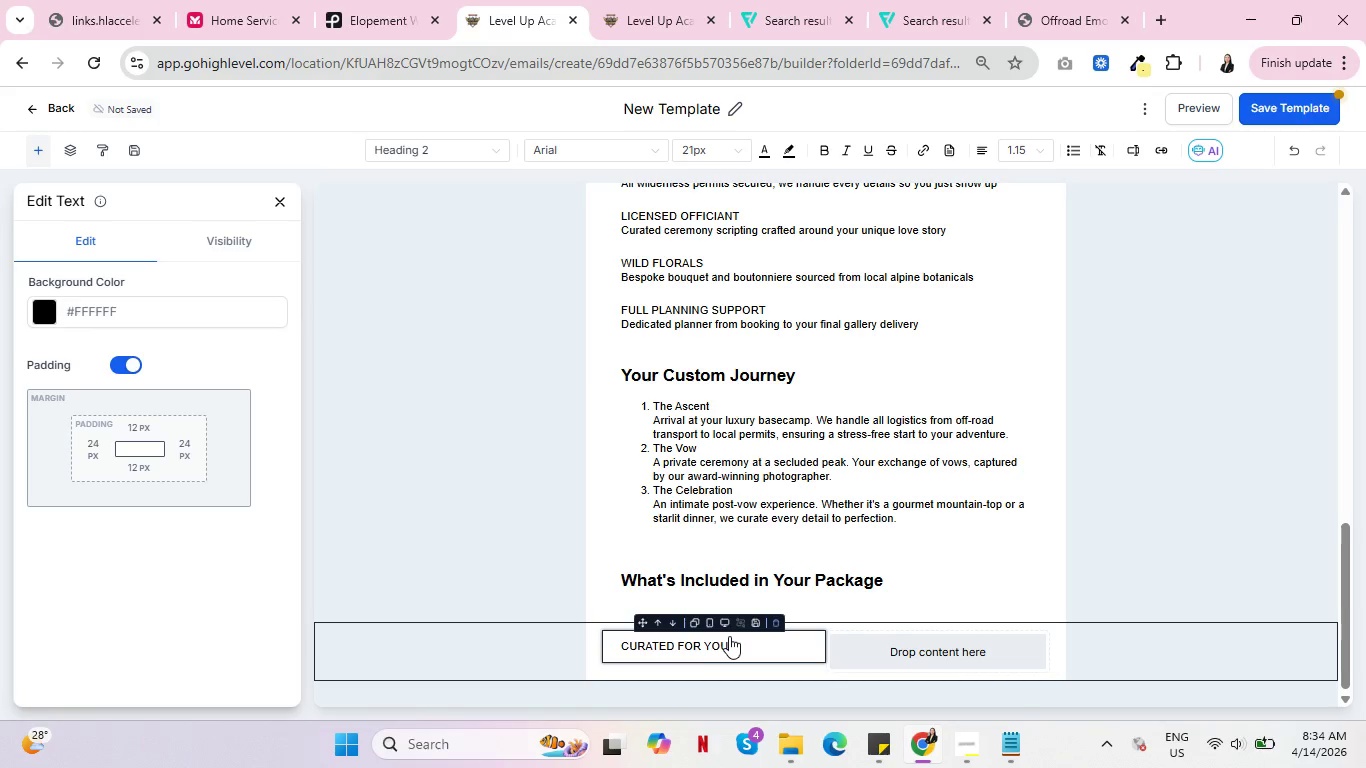 
left_click([777, 623])
 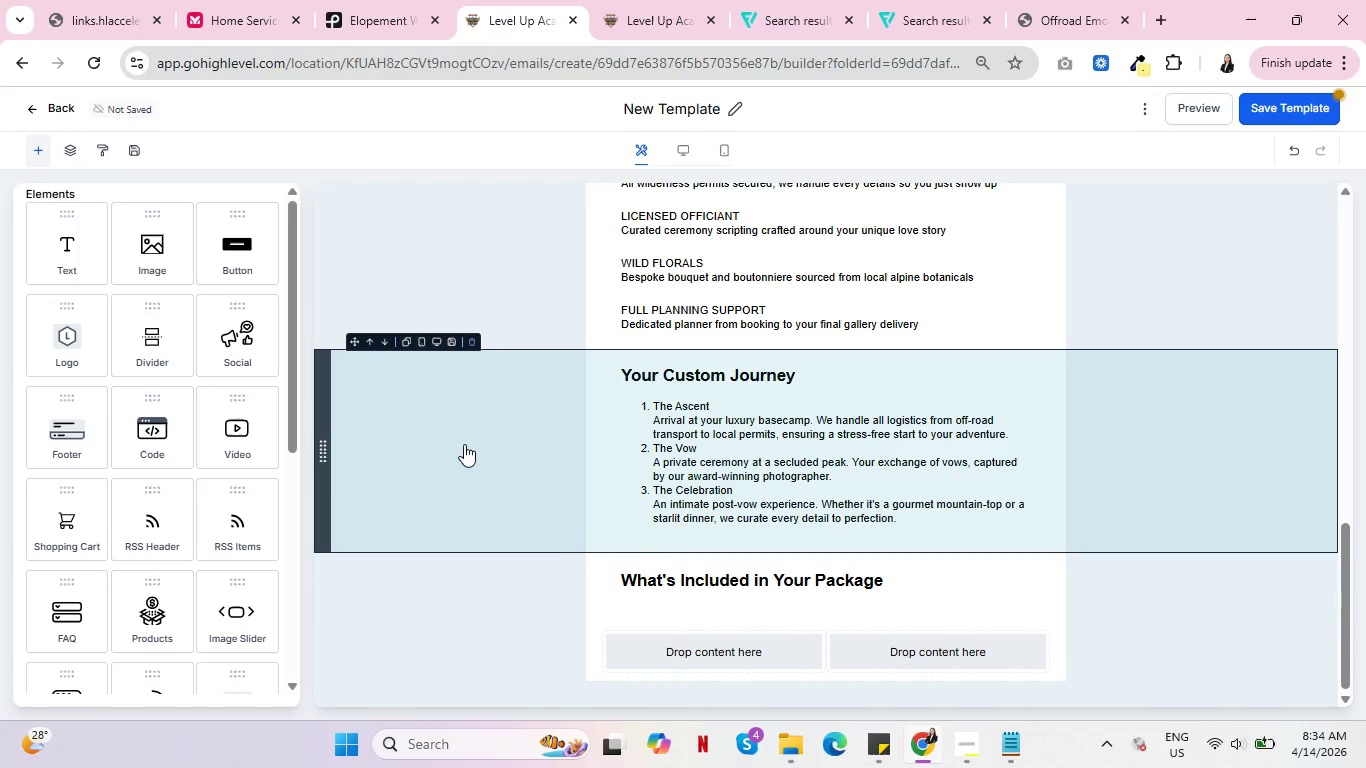 
wait(6.14)
 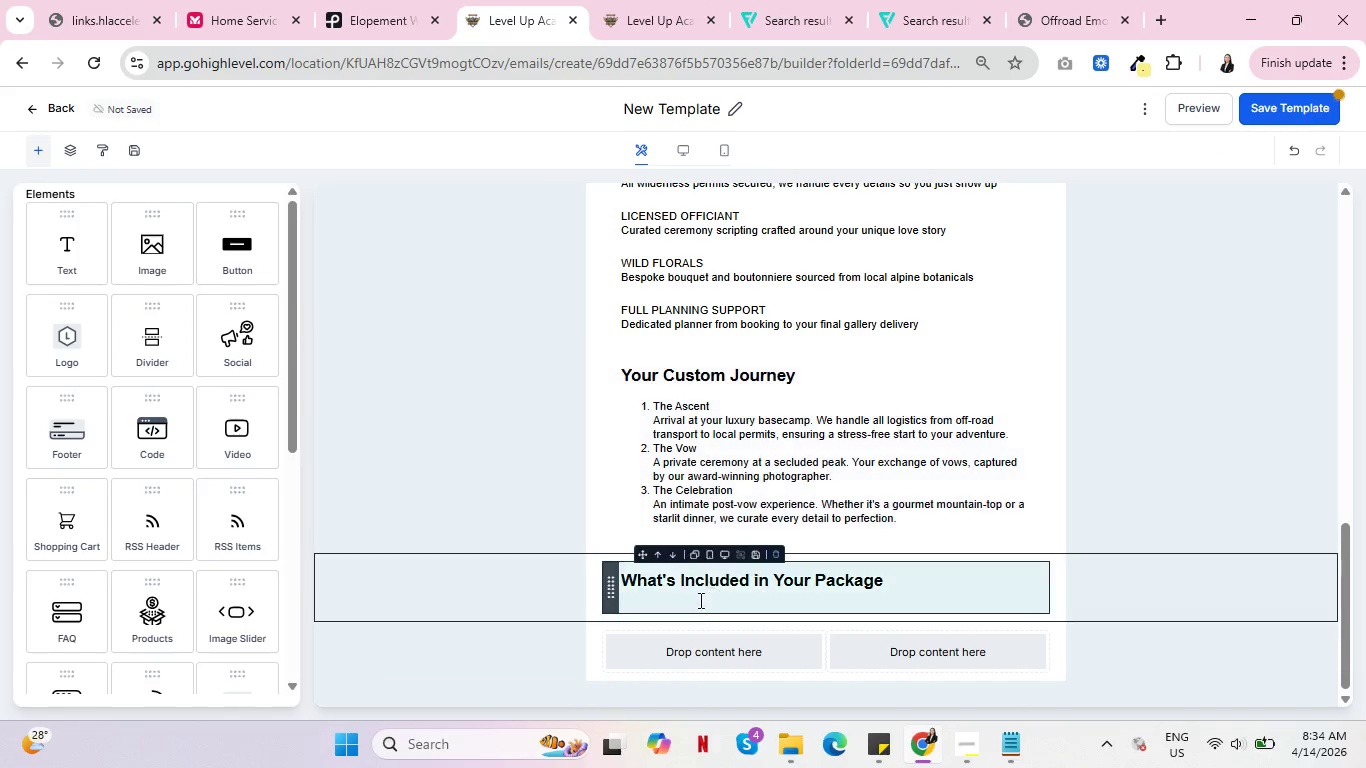 
left_click_drag(start_coordinate=[68, 245], to_coordinate=[643, 567])
 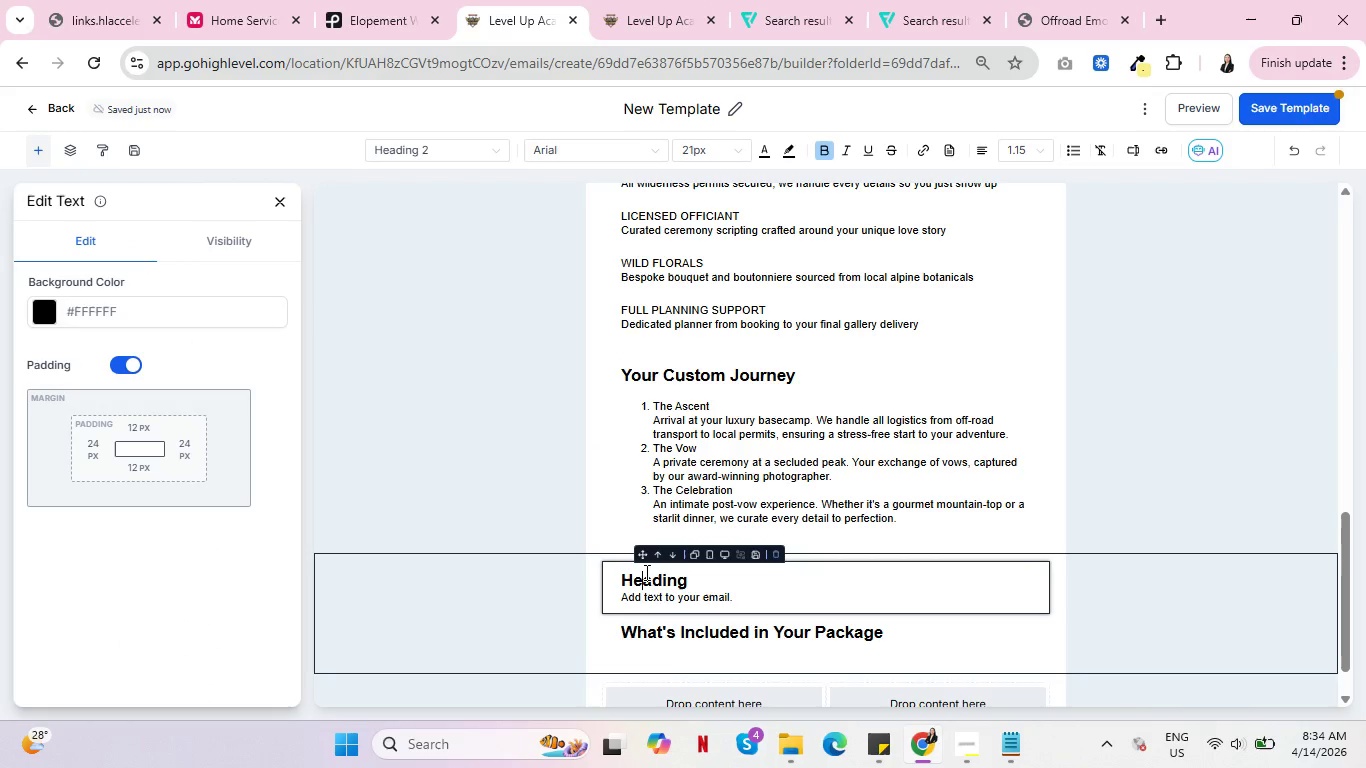 
double_click([645, 572])
 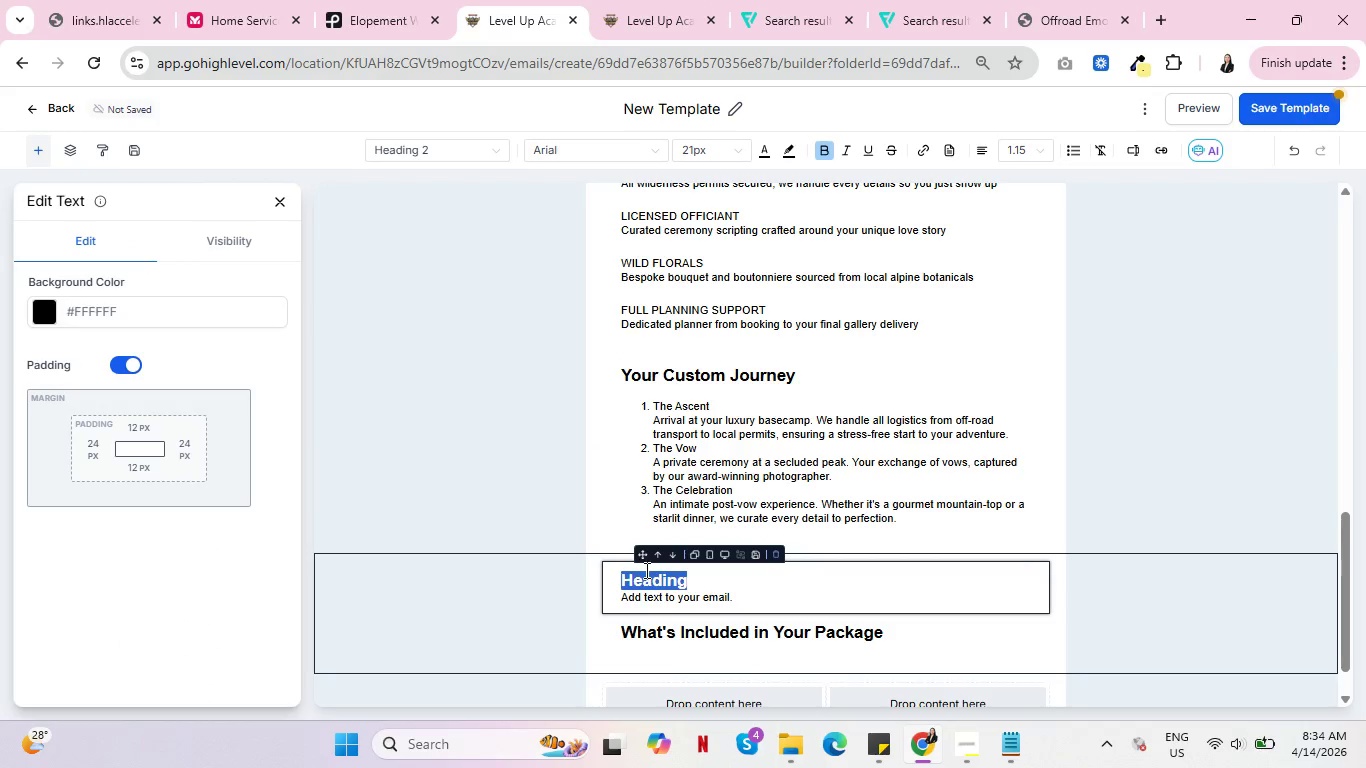 
key(Backspace)
 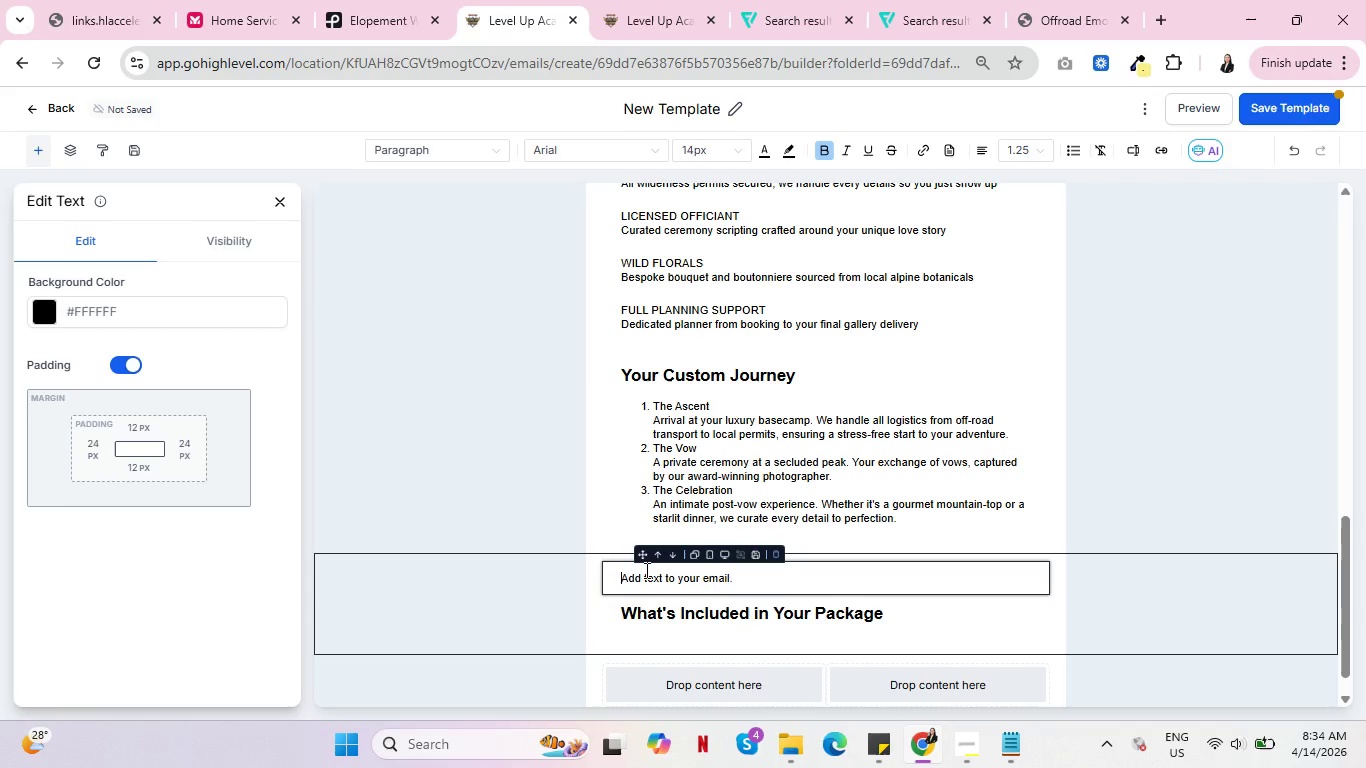 
key(Delete)
 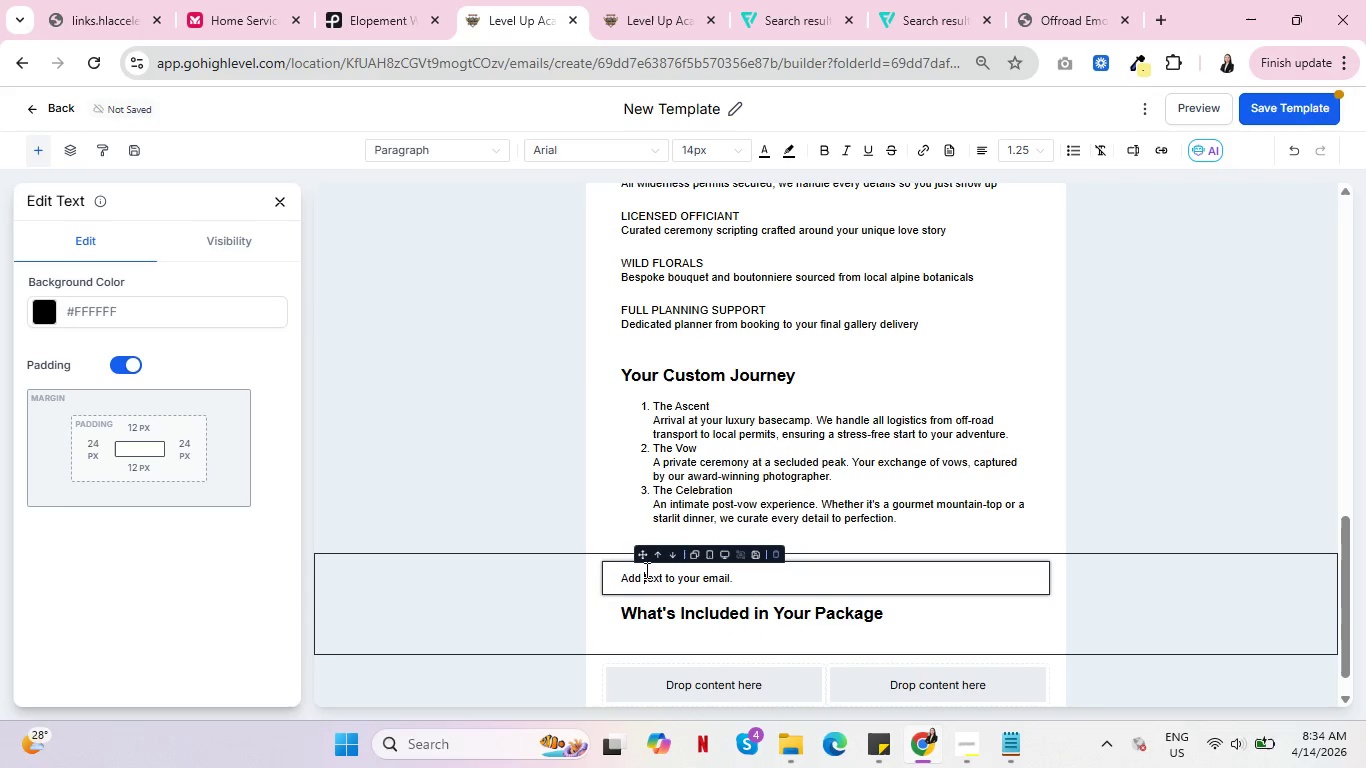 
double_click([645, 570])
 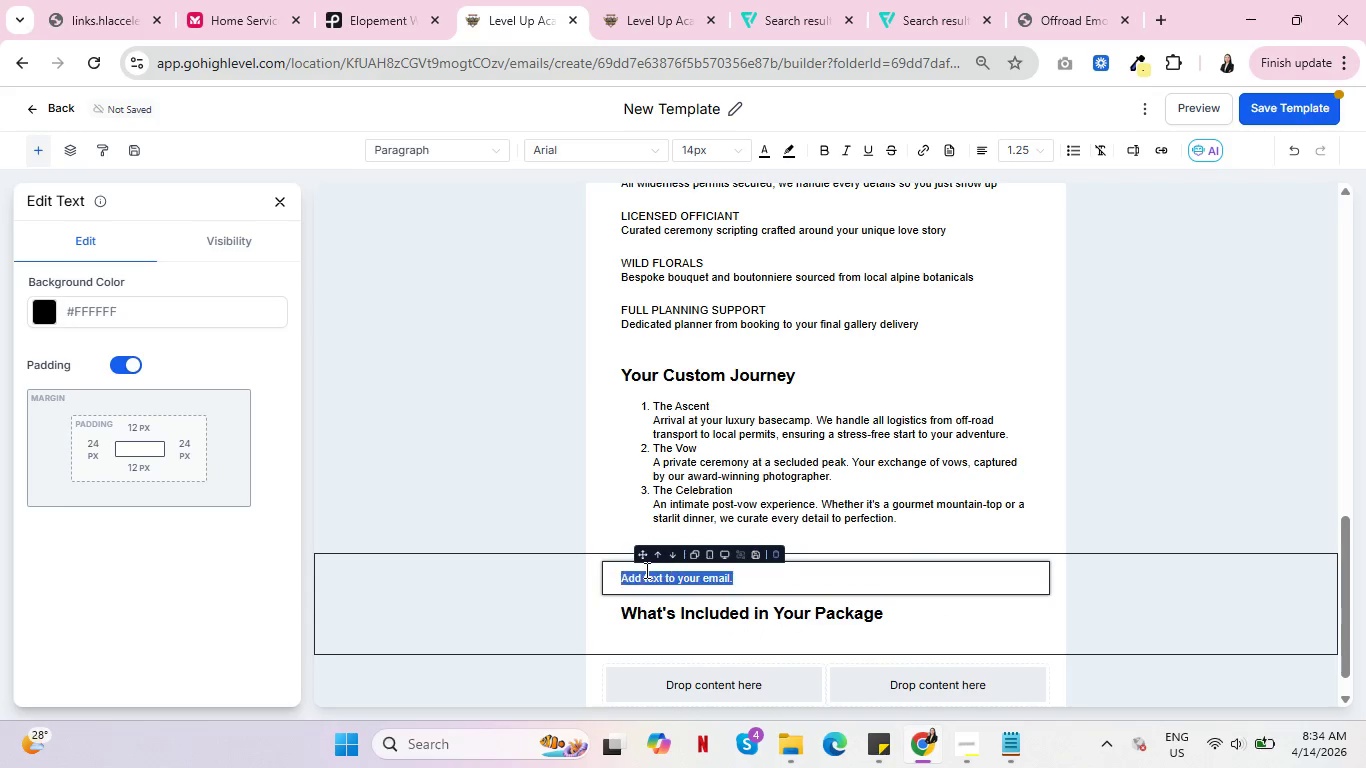 
triple_click([645, 570])
 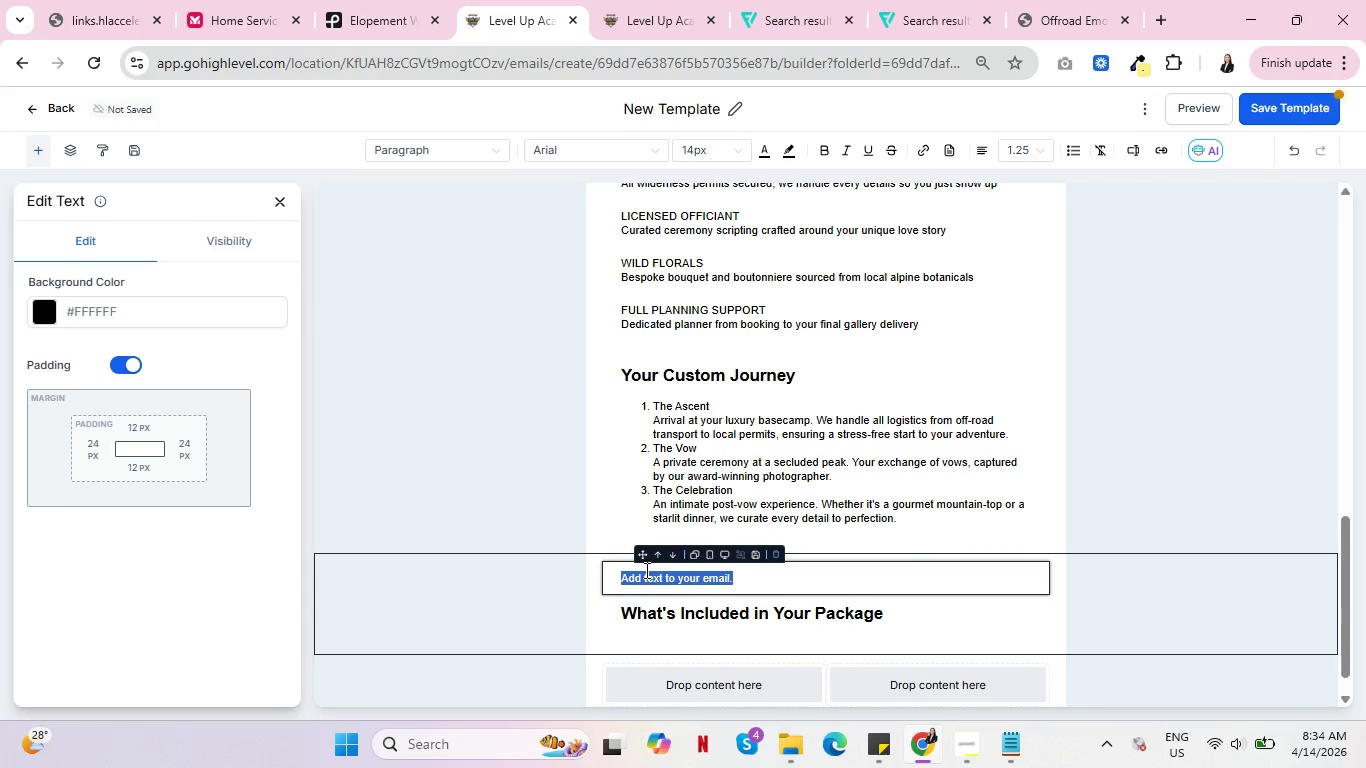 
type(CUATED)
 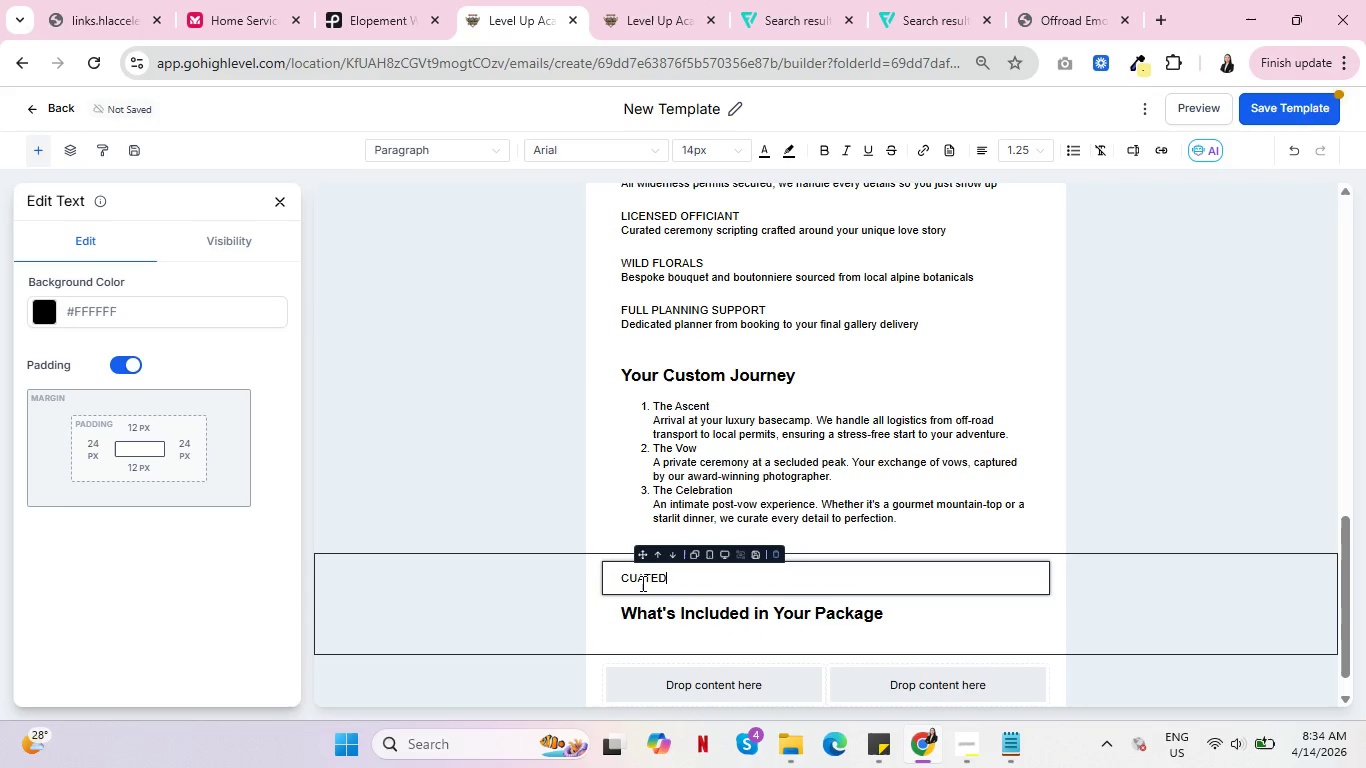 
left_click([639, 582])
 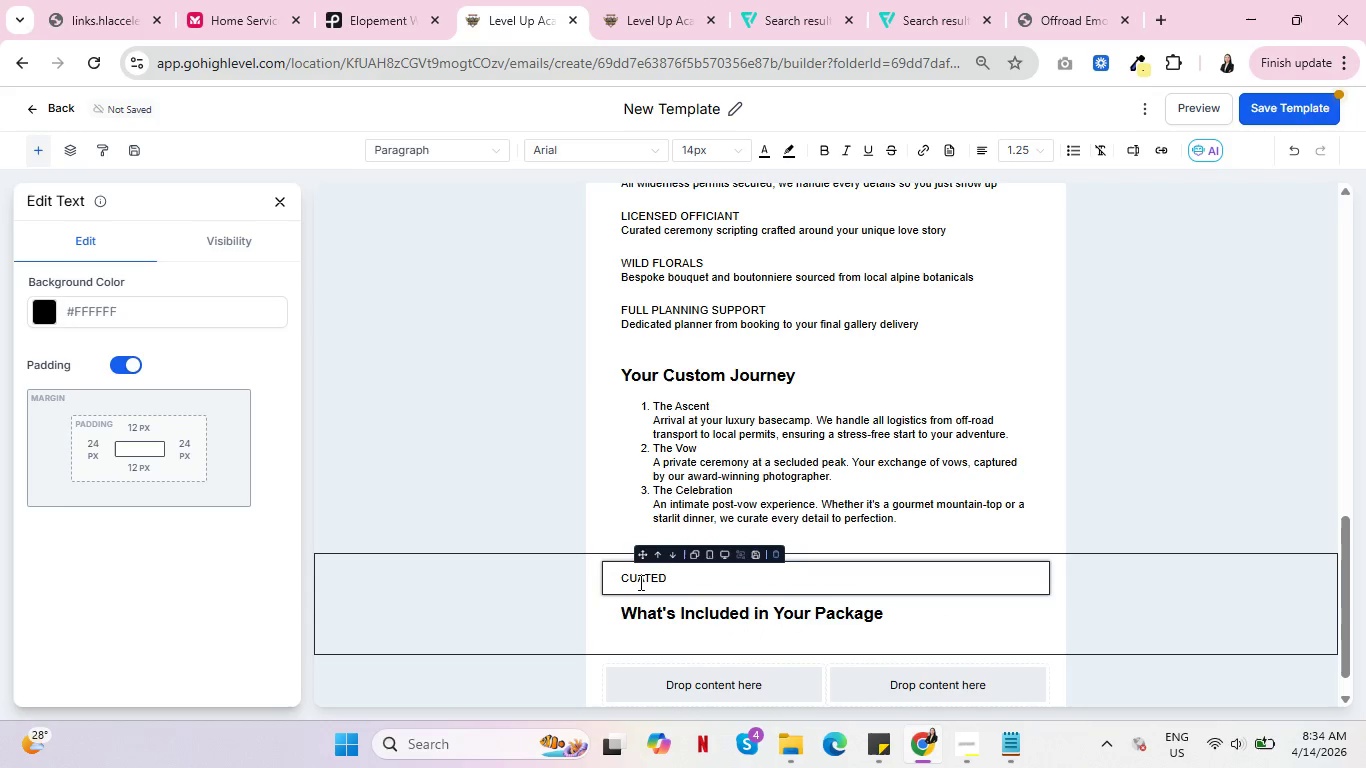 
key(R)
 